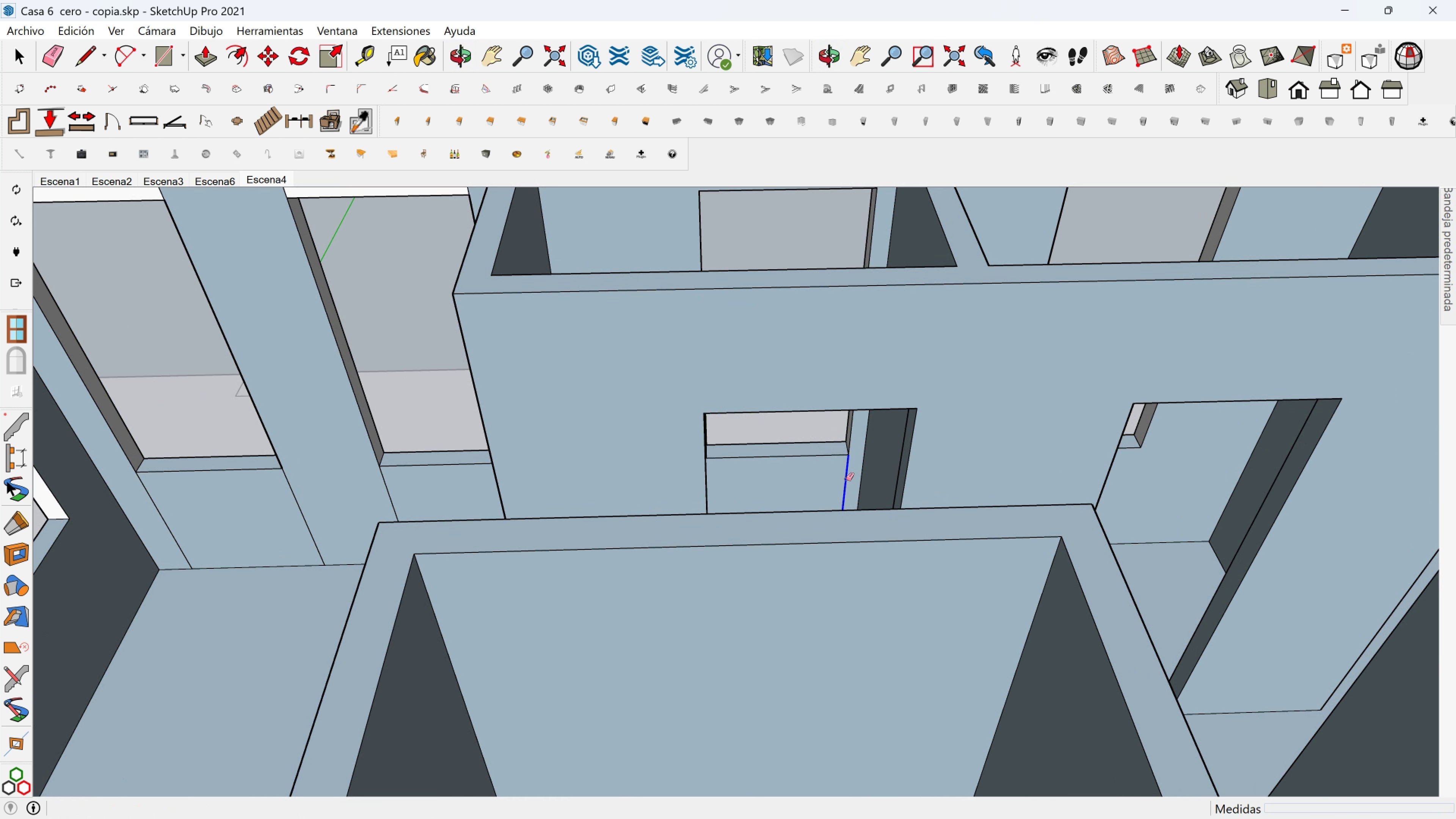 
left_click([846, 479])
 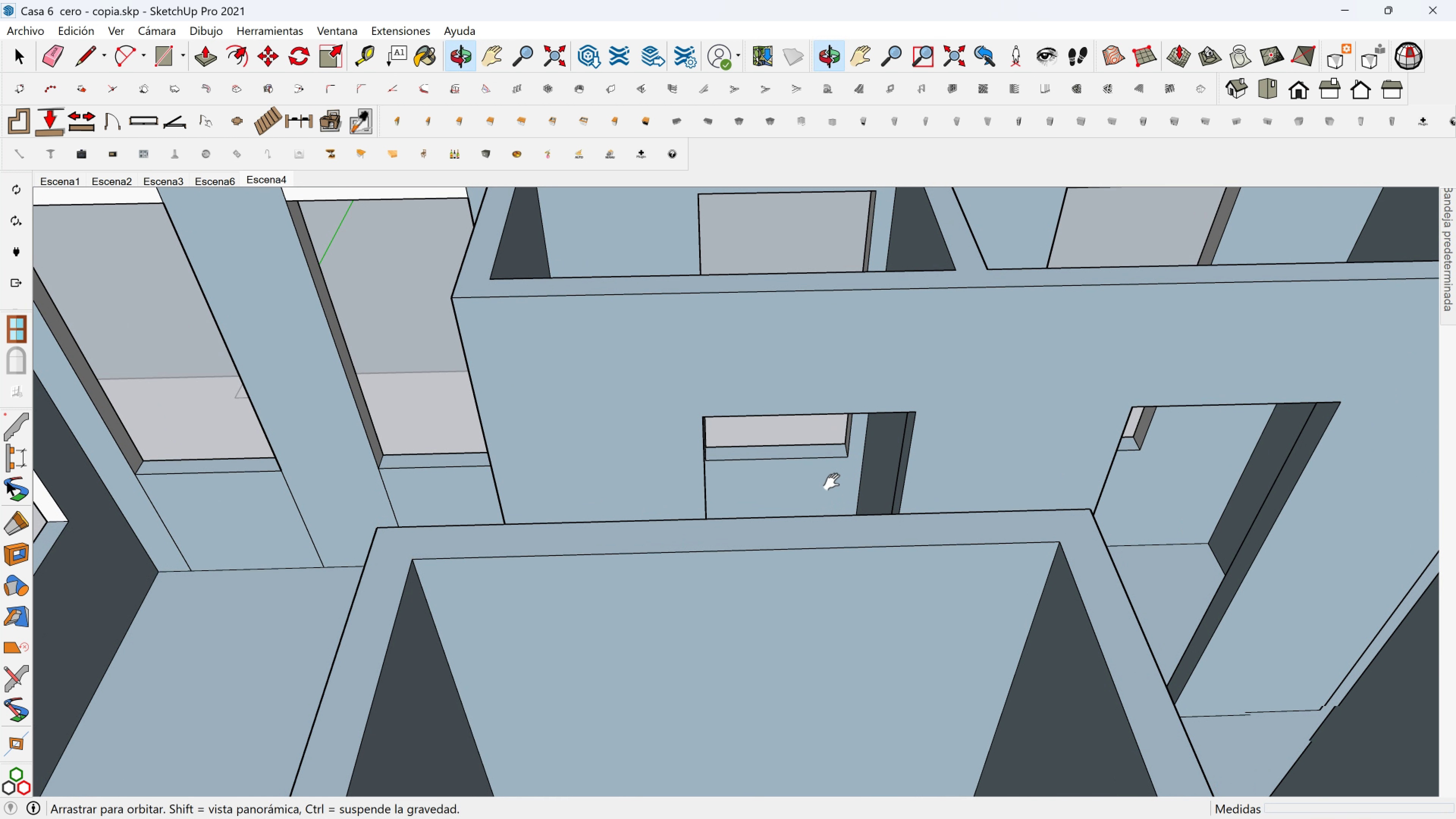 
hold_key(key=ShiftLeft, duration=1.0)
 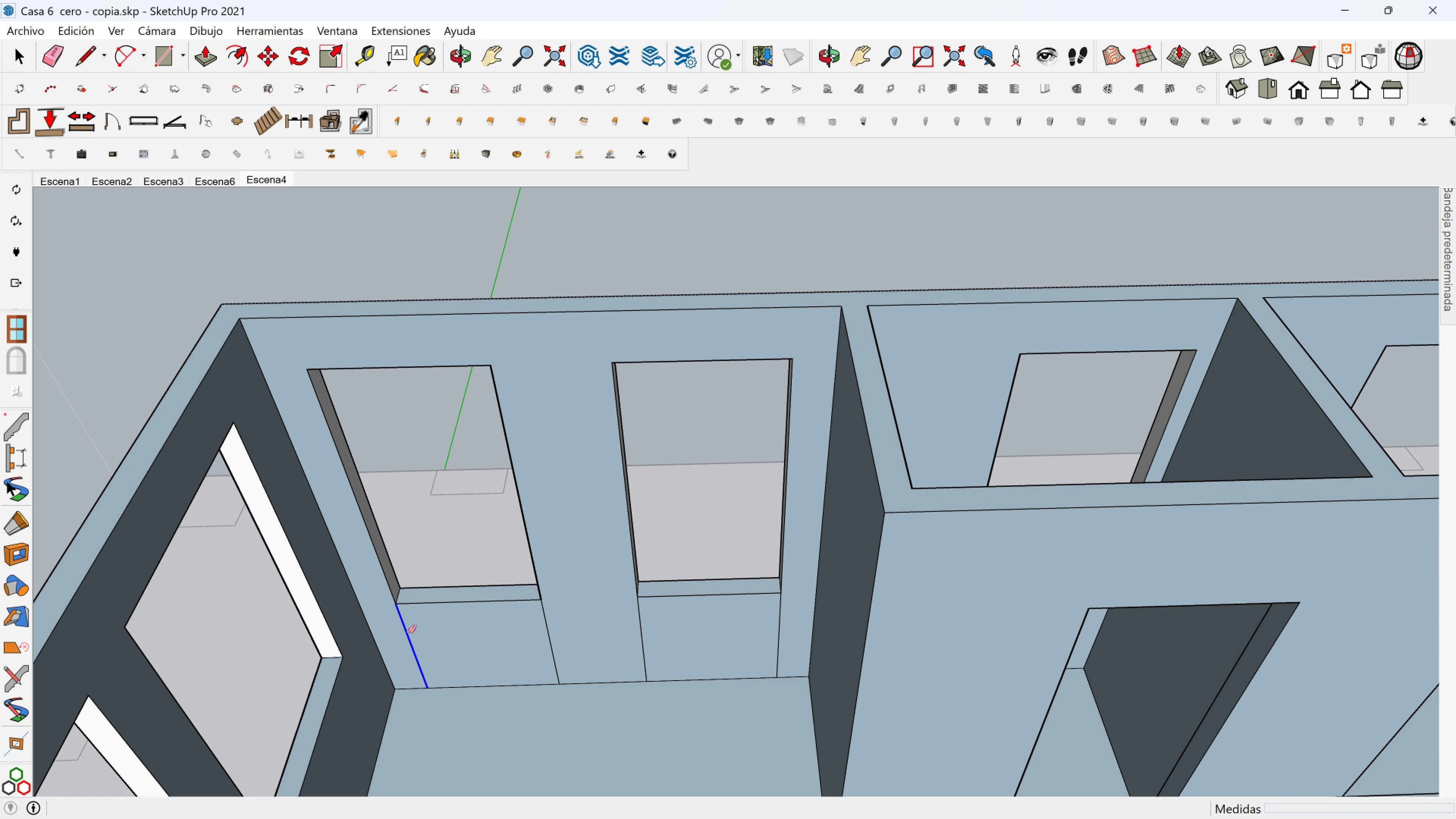 
left_click_drag(start_coordinate=[672, 631], to_coordinate=[631, 636])
 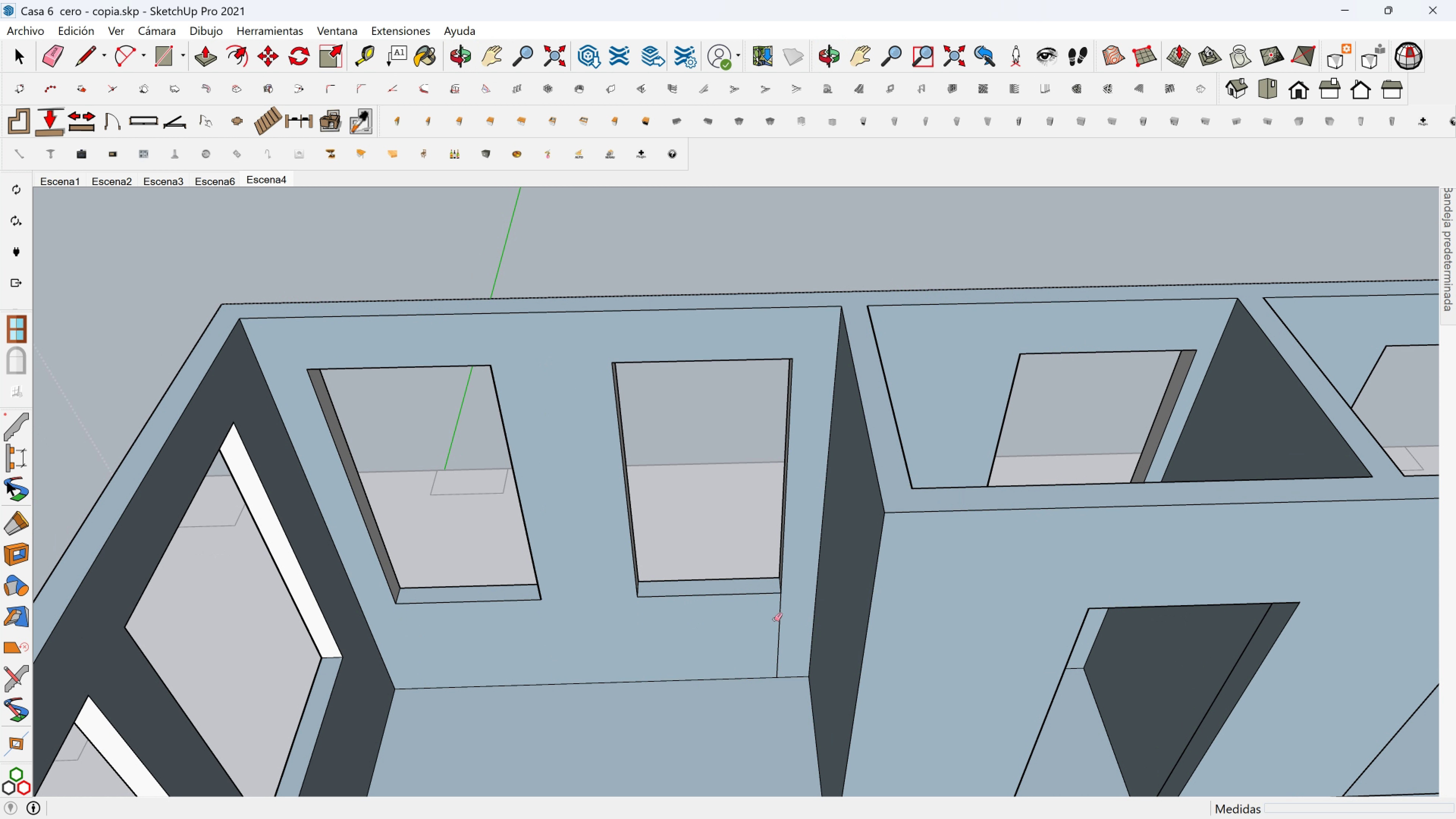 
left_click_drag(start_coordinate=[784, 620], to_coordinate=[775, 621])
 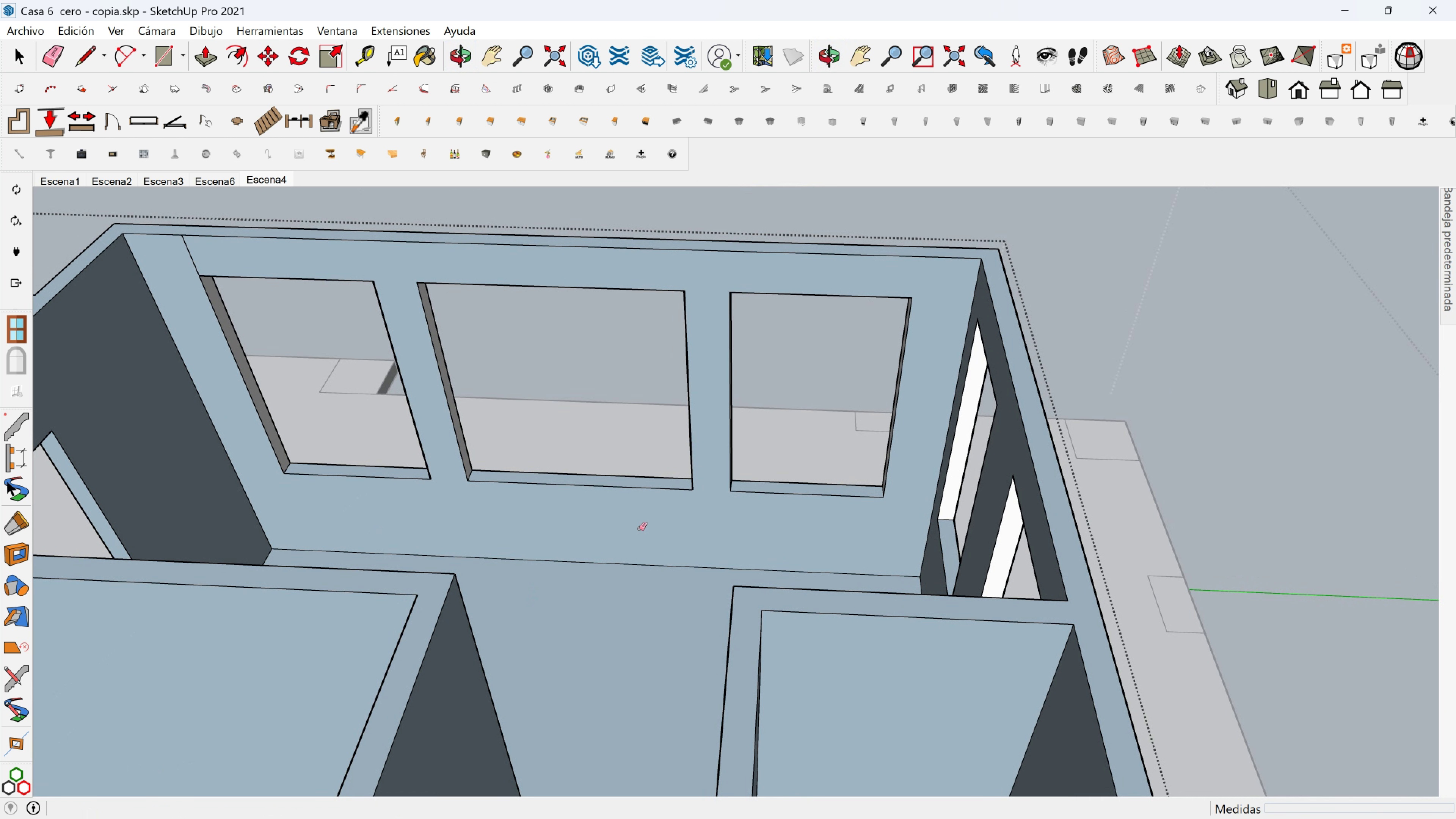 
scroll: coordinate [615, 549], scroll_direction: down, amount: 3.0
 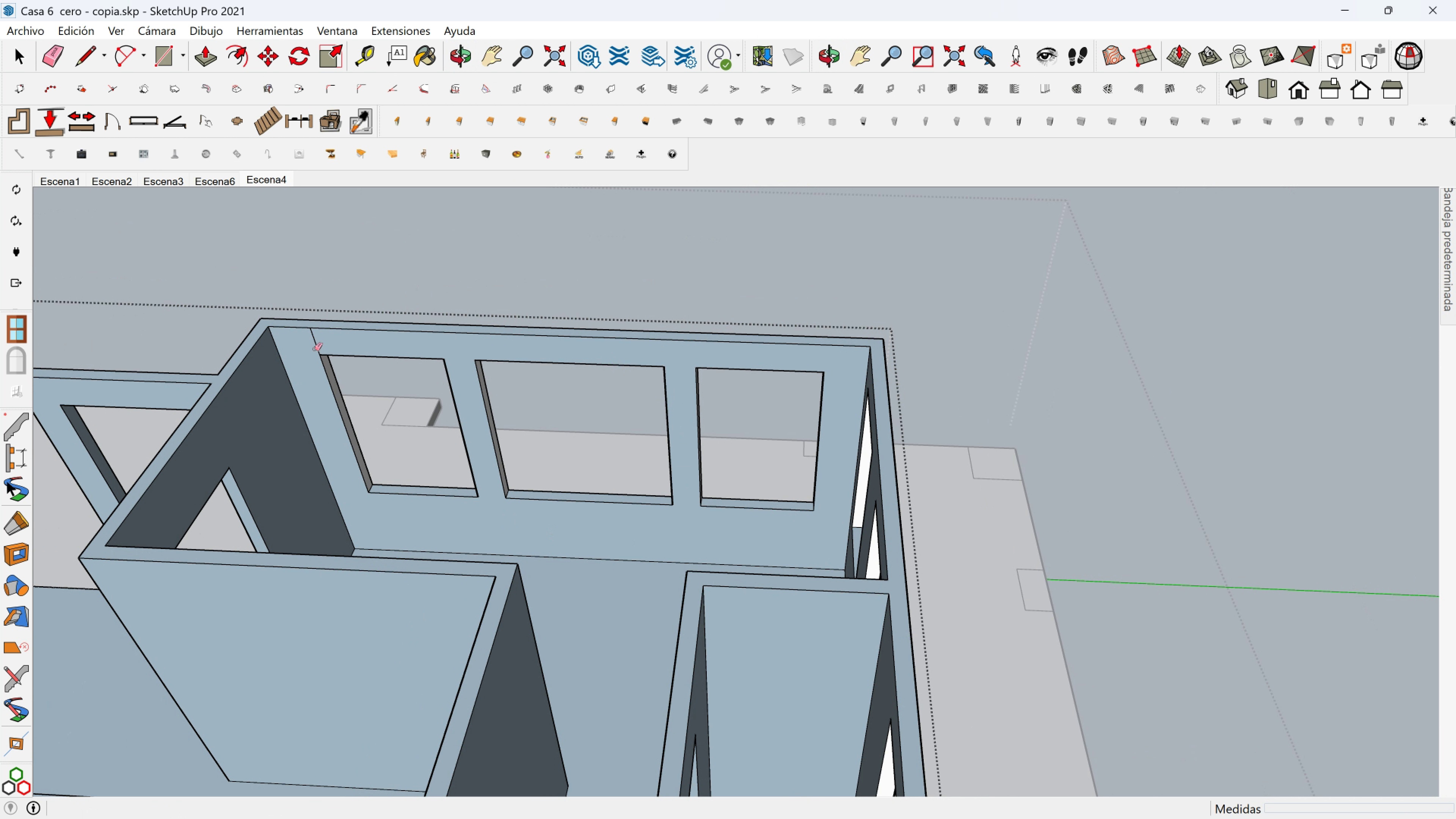 
left_click_drag(start_coordinate=[311, 344], to_coordinate=[303, 344])
 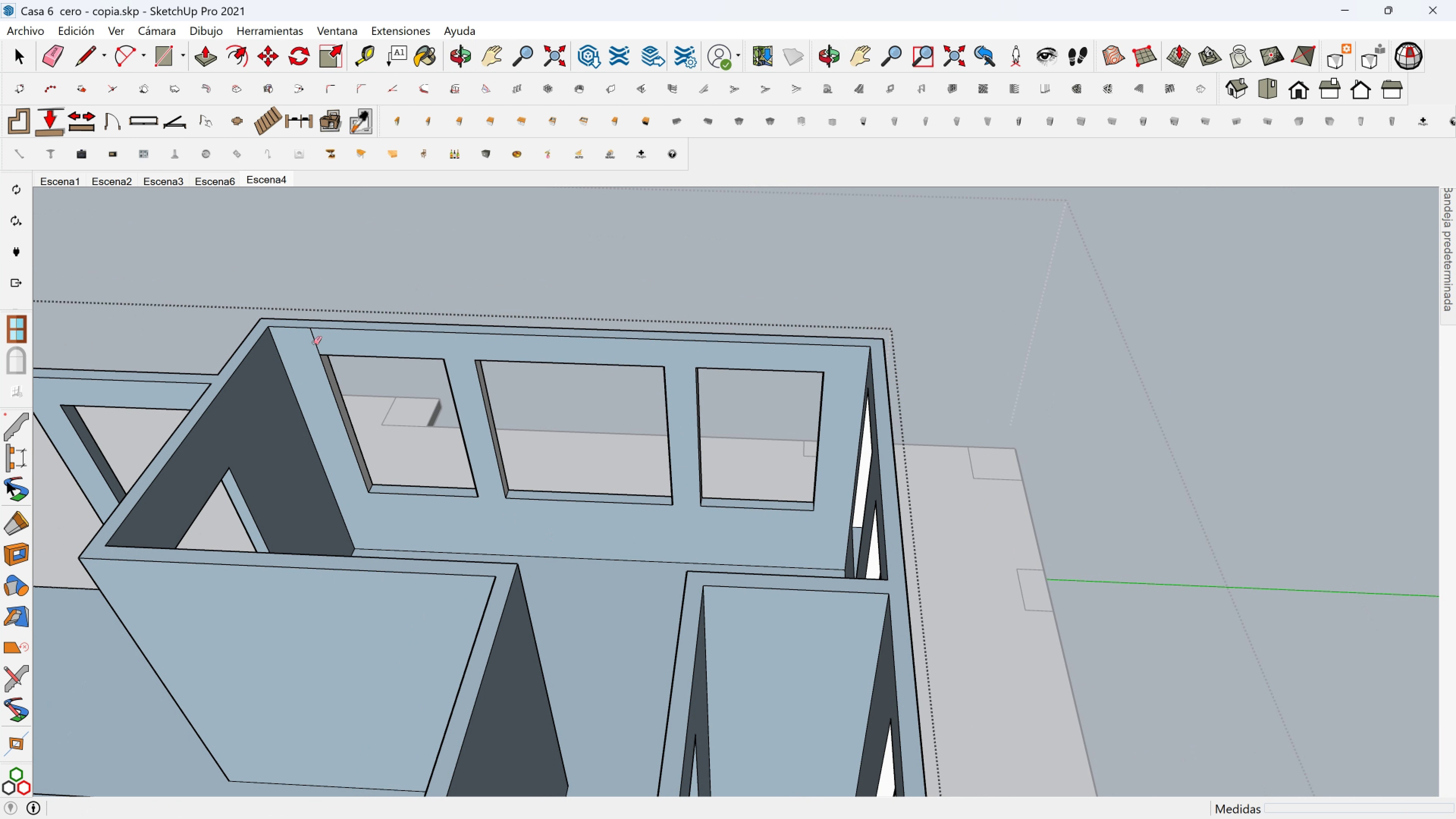 
left_click_drag(start_coordinate=[314, 343], to_coordinate=[318, 342])
 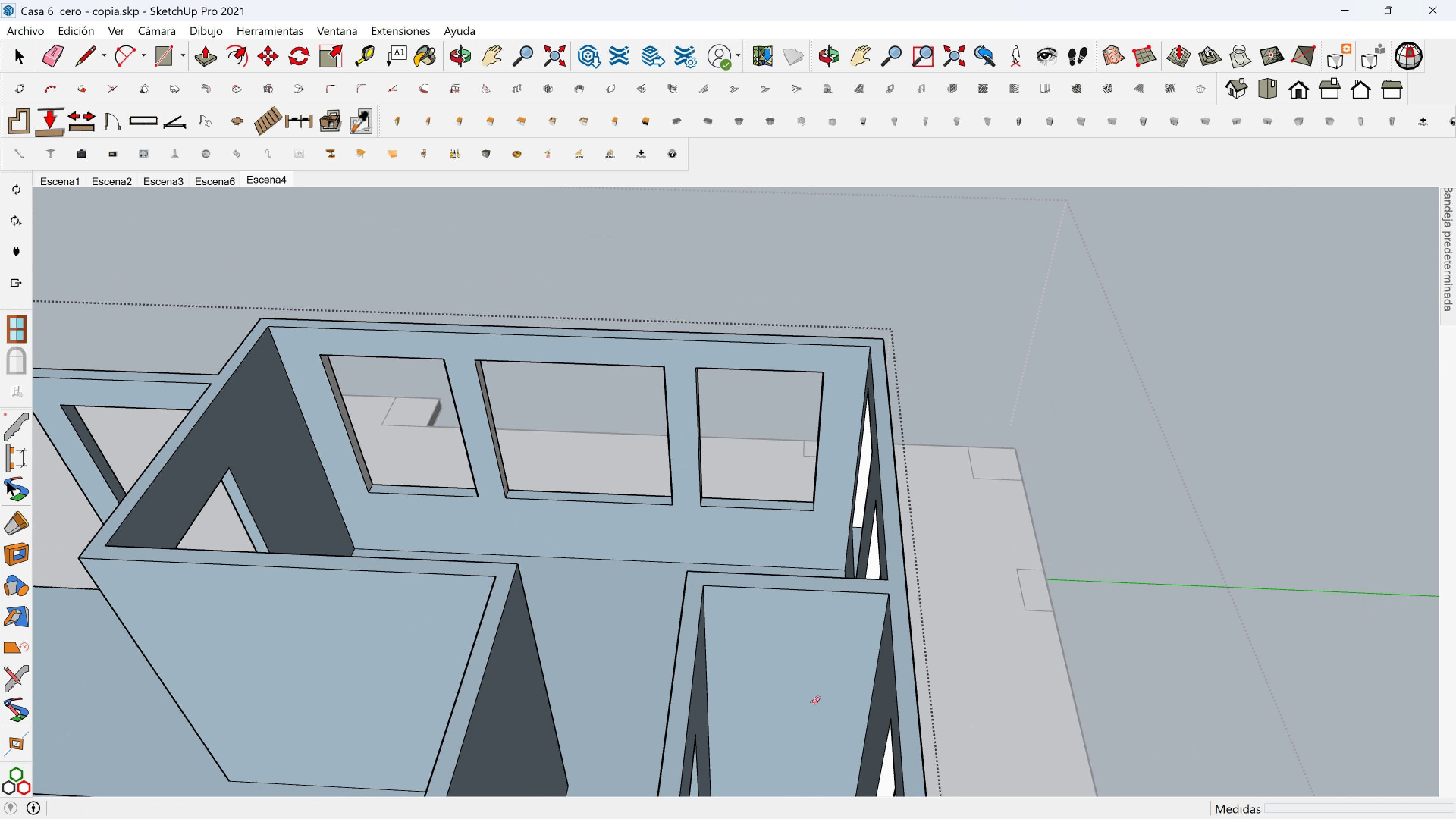 
hold_key(key=ShiftLeft, duration=0.42)
 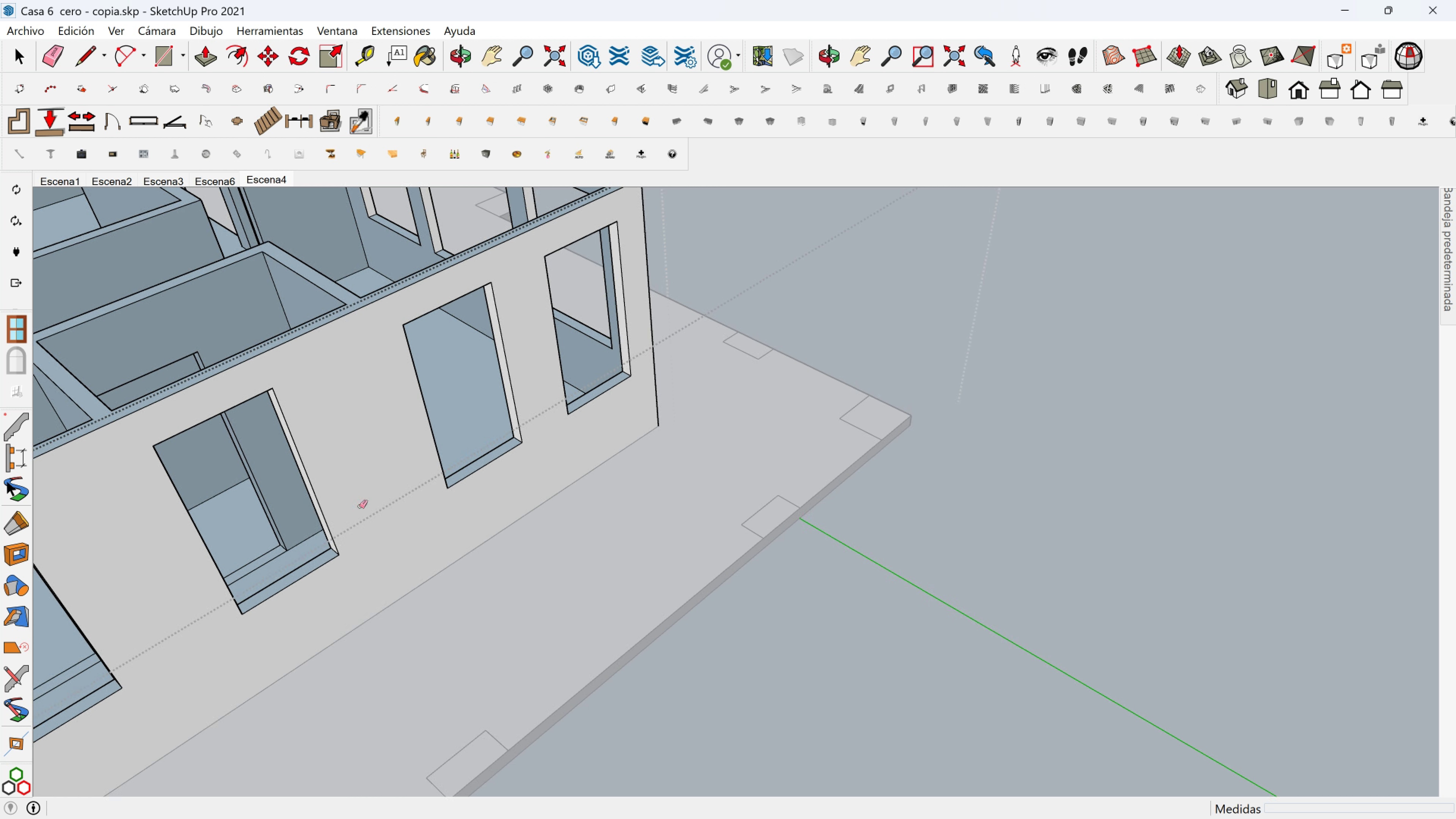 
hold_key(key=ShiftLeft, duration=1.06)
 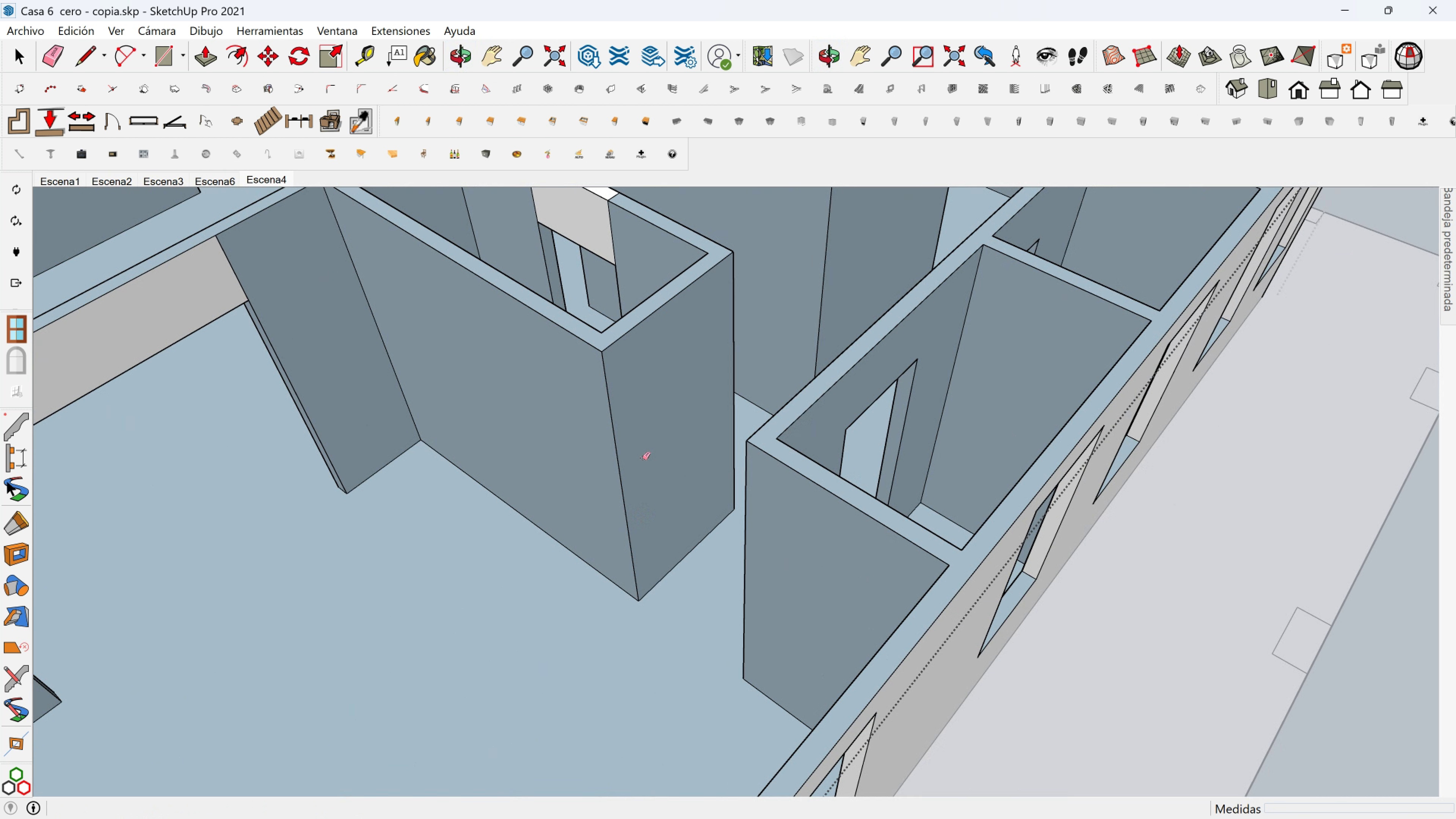 
hold_key(key=ShiftLeft, duration=0.36)
 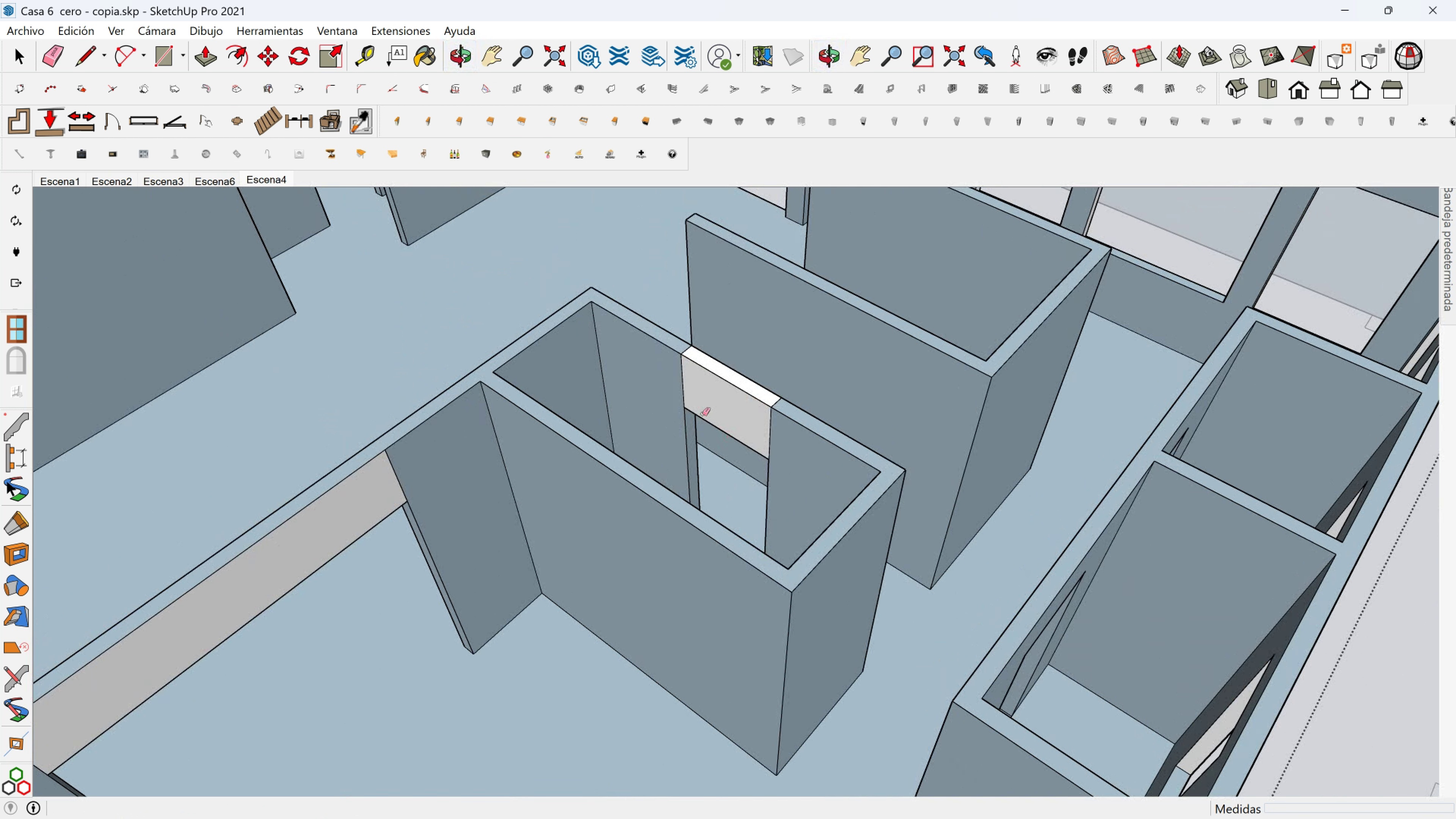 
scroll: coordinate [693, 412], scroll_direction: up, amount: 3.0
 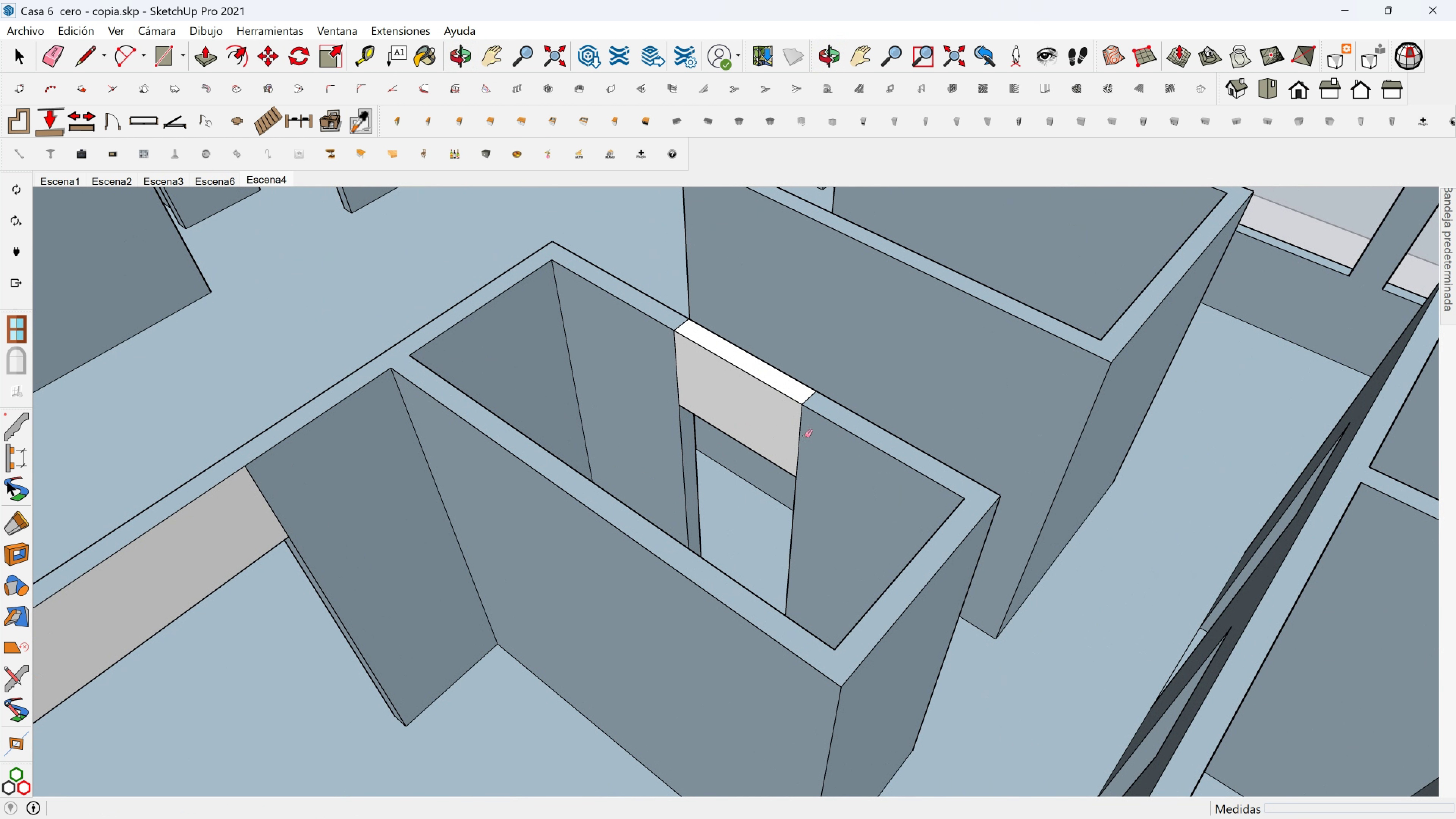 
left_click_drag(start_coordinate=[805, 436], to_coordinate=[773, 436])
 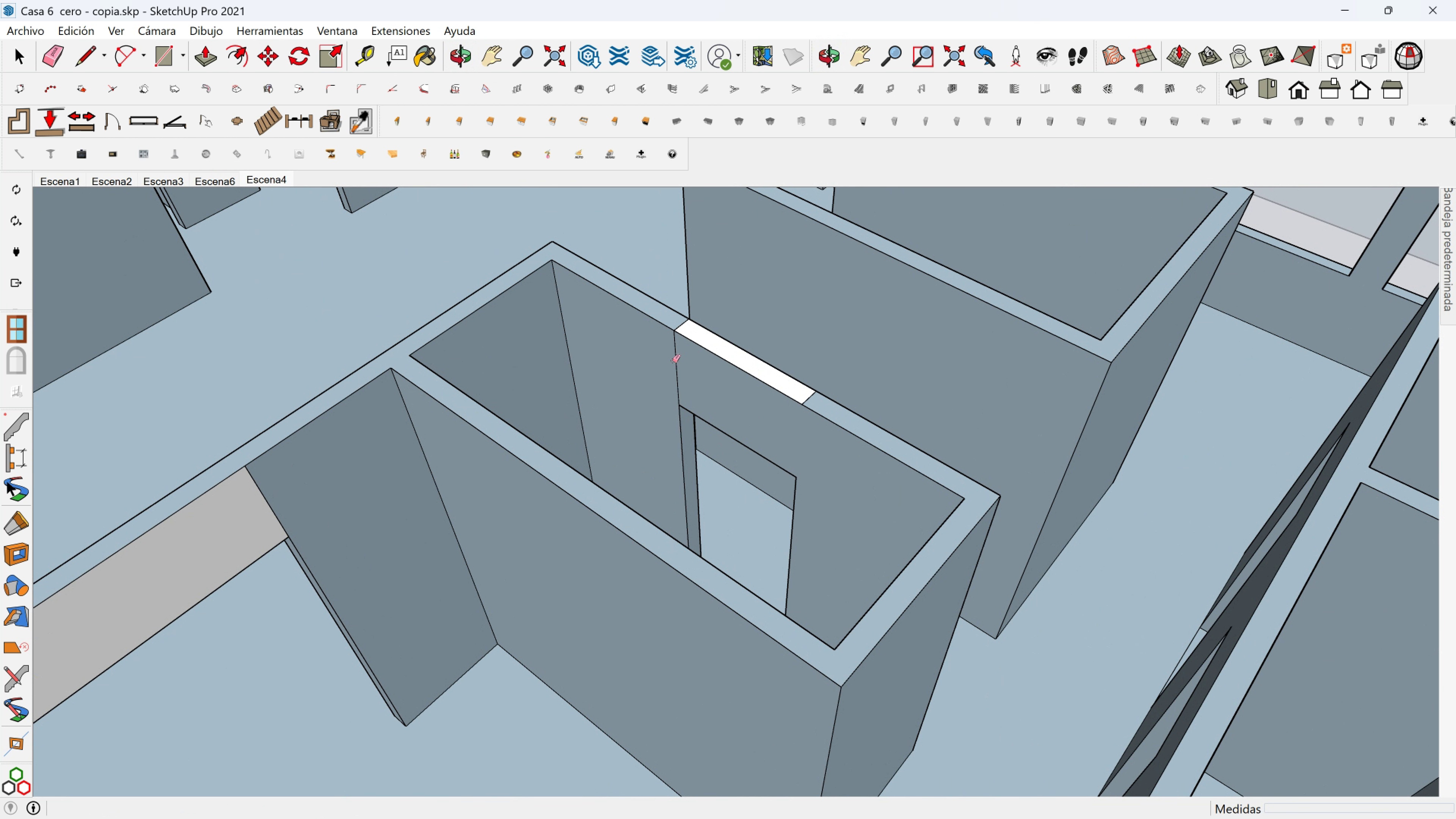 
left_click_drag(start_coordinate=[665, 361], to_coordinate=[683, 361])
 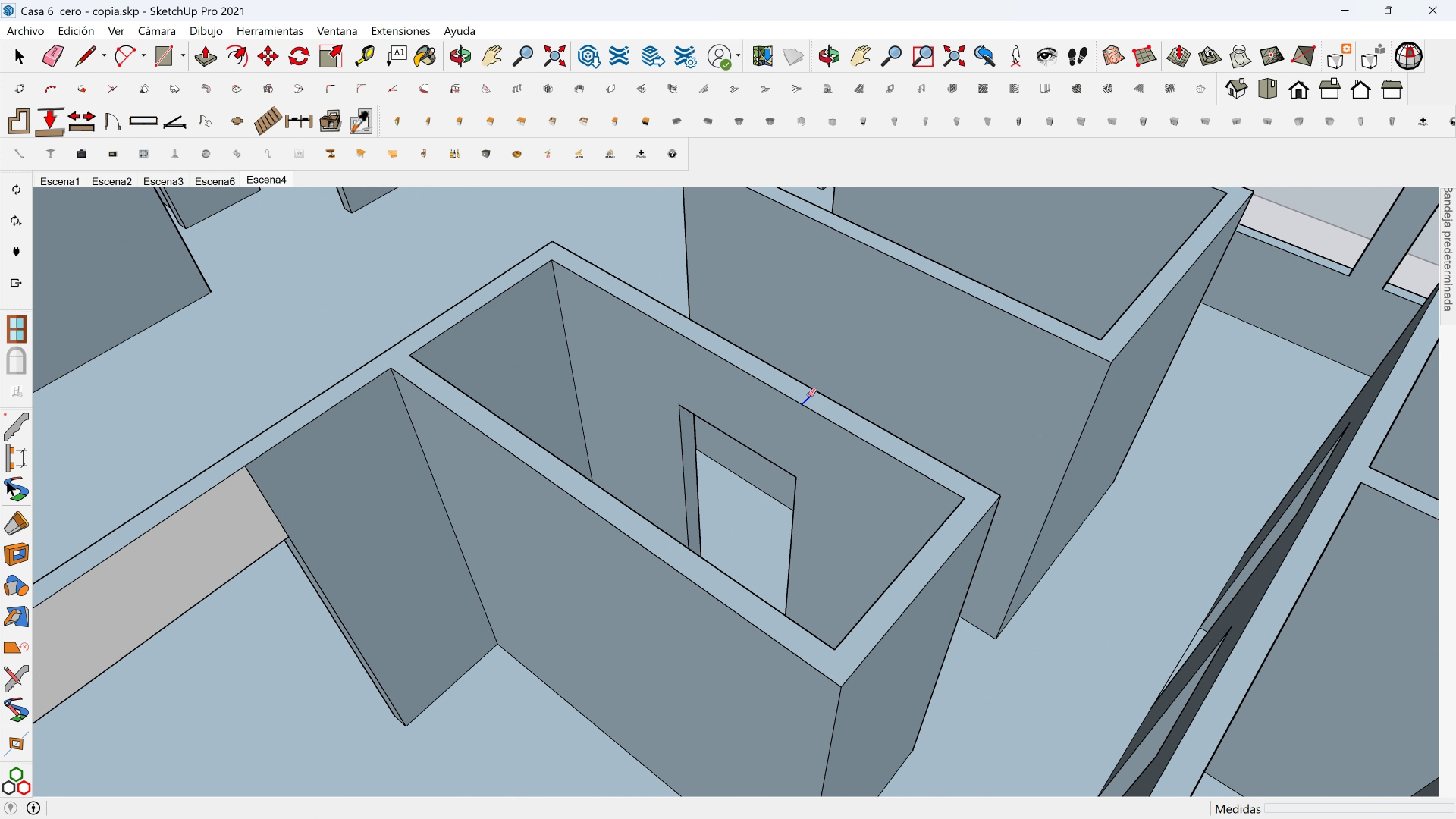 
left_click([808, 395])
 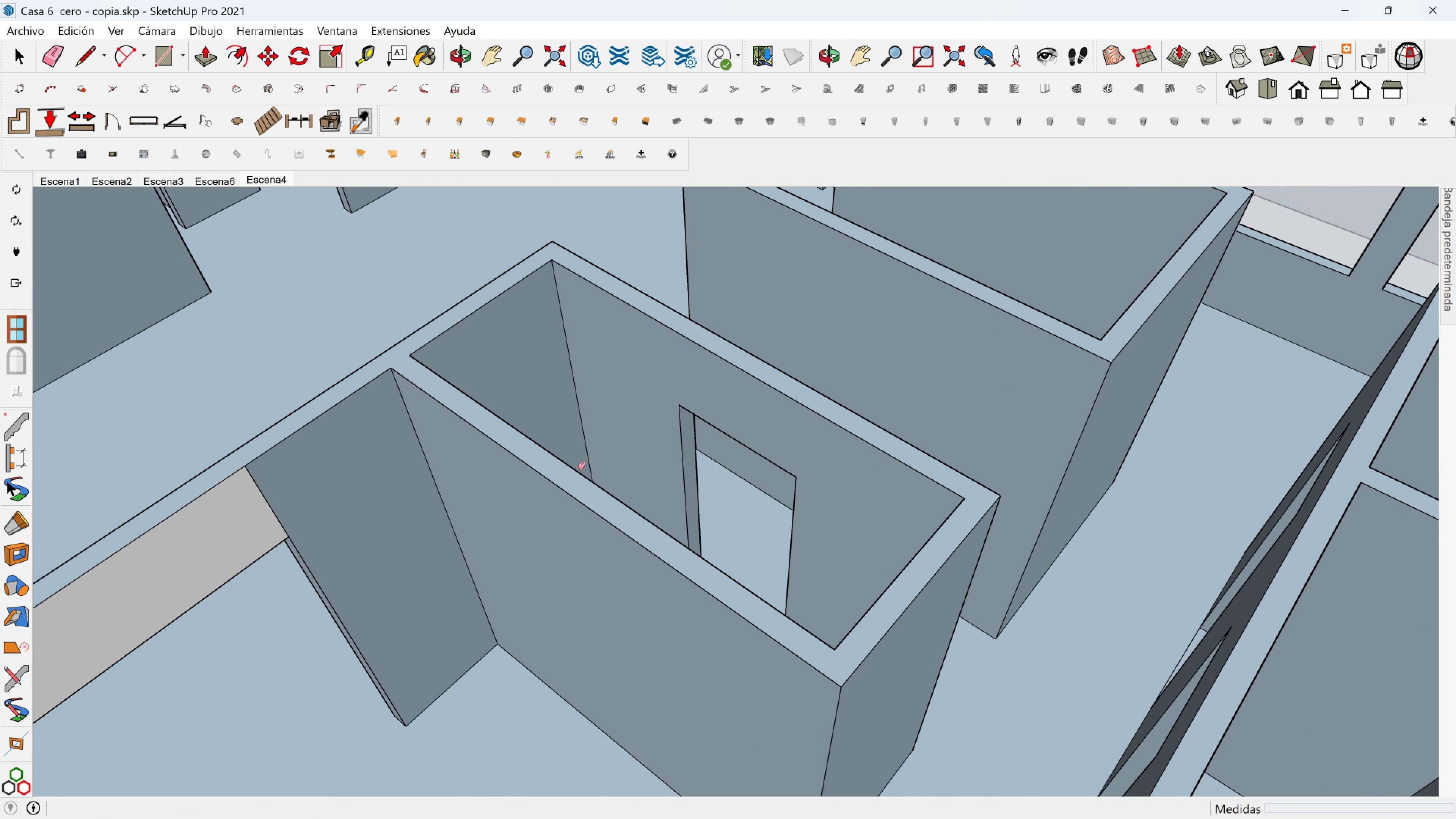 
hold_key(key=ShiftLeft, duration=0.45)
 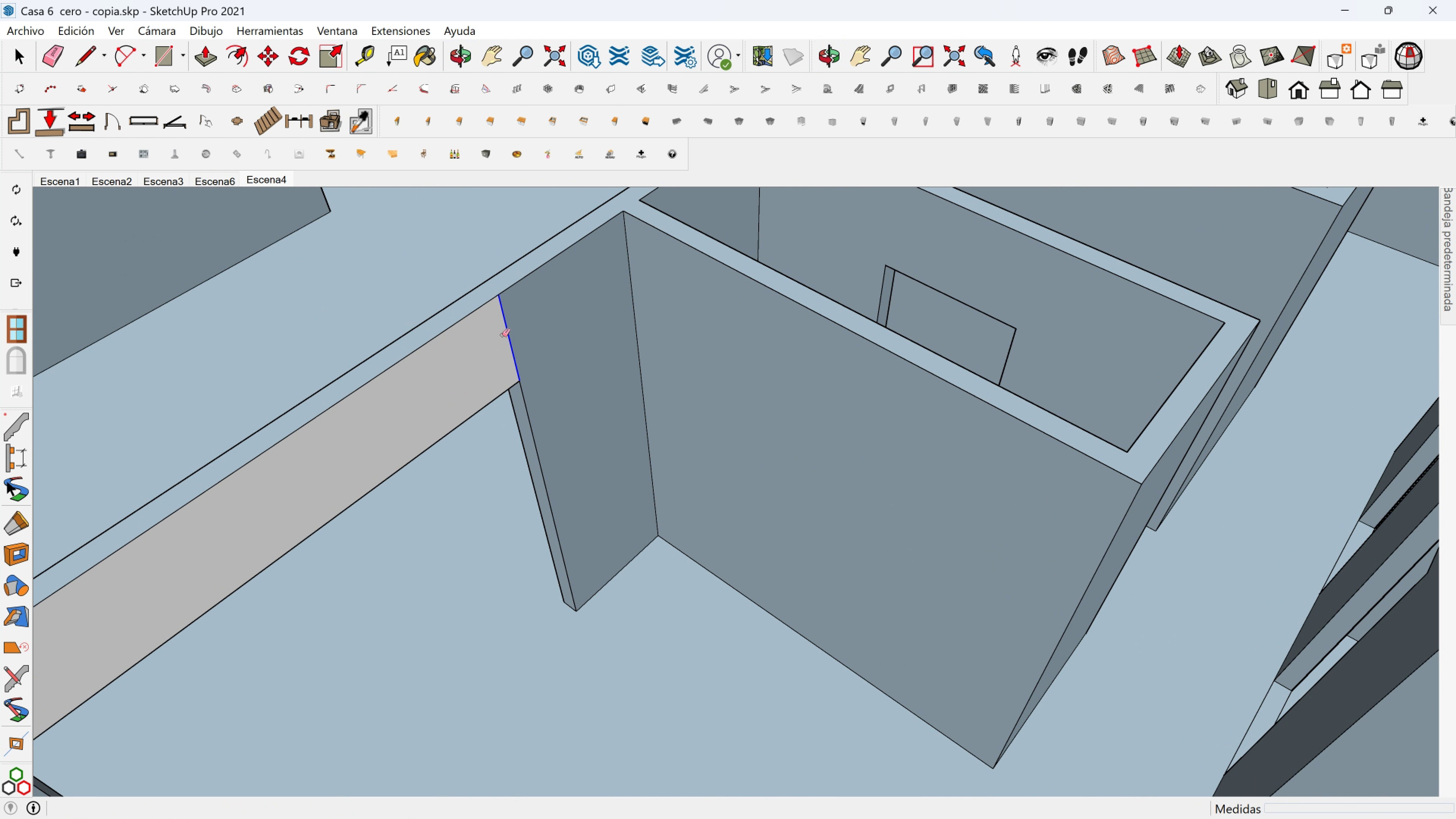 
left_click_drag(start_coordinate=[507, 335], to_coordinate=[500, 335])
 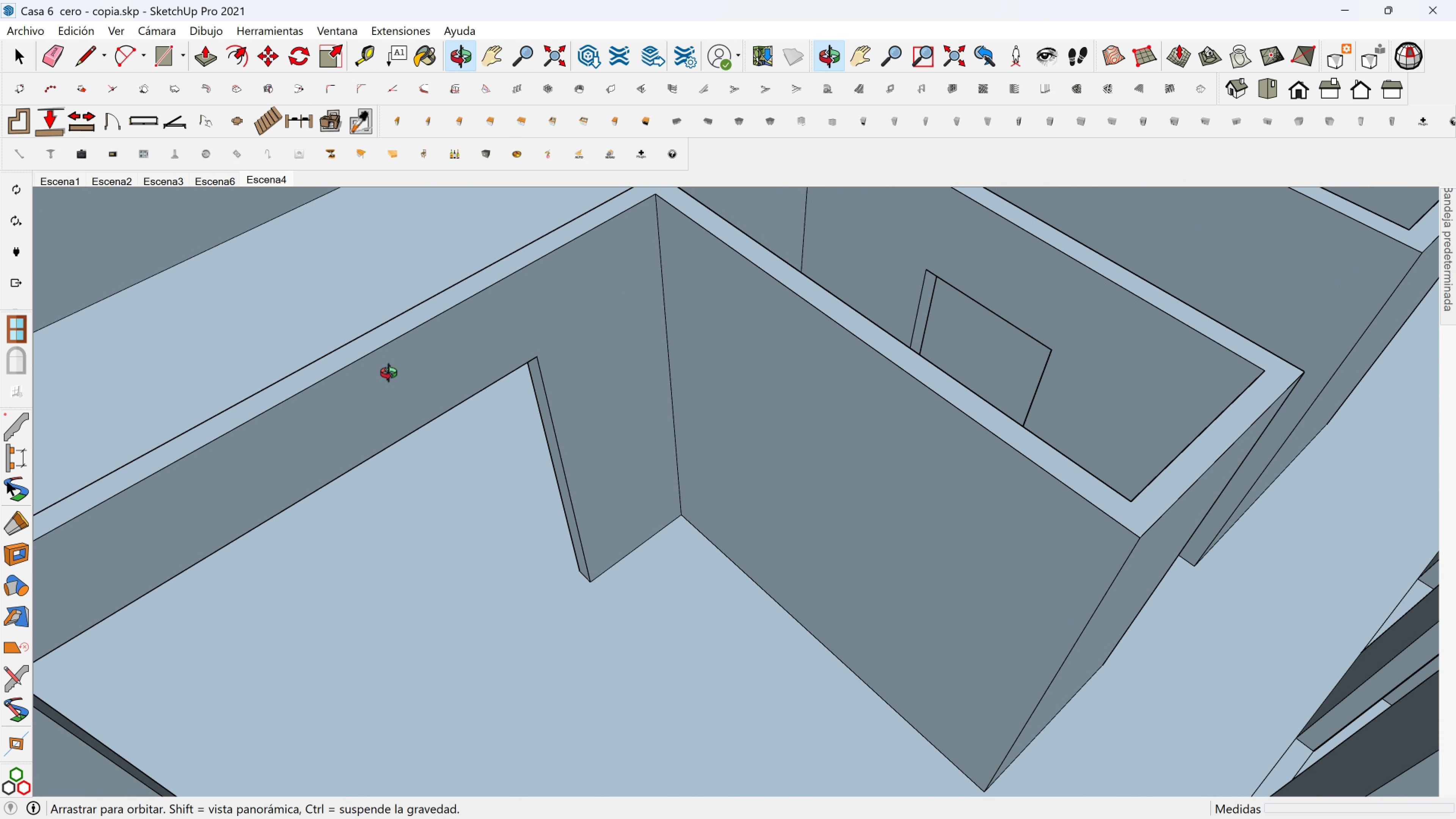 
hold_key(key=ShiftLeft, duration=0.38)
 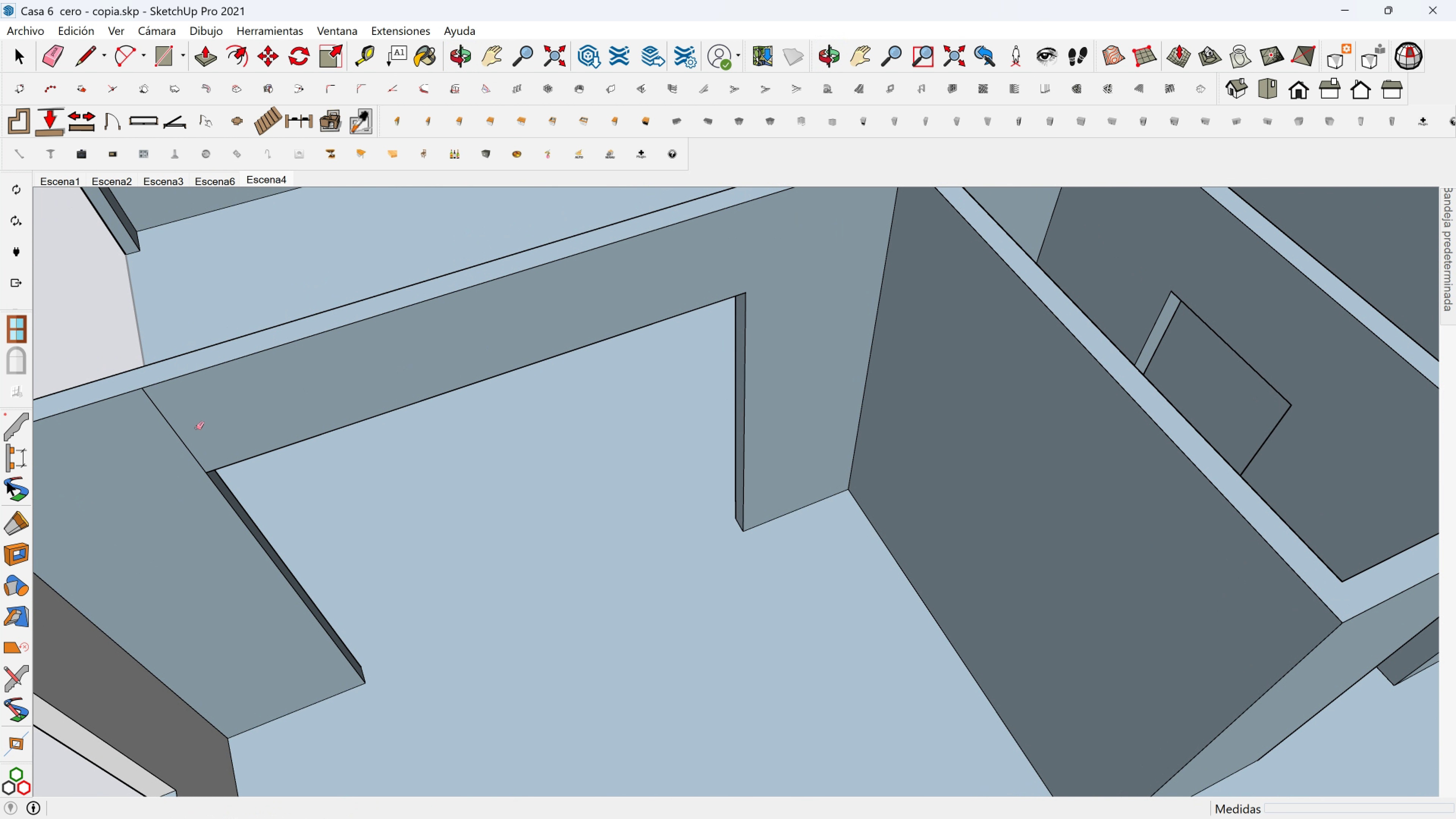 
left_click_drag(start_coordinate=[199, 426], to_coordinate=[180, 434])
 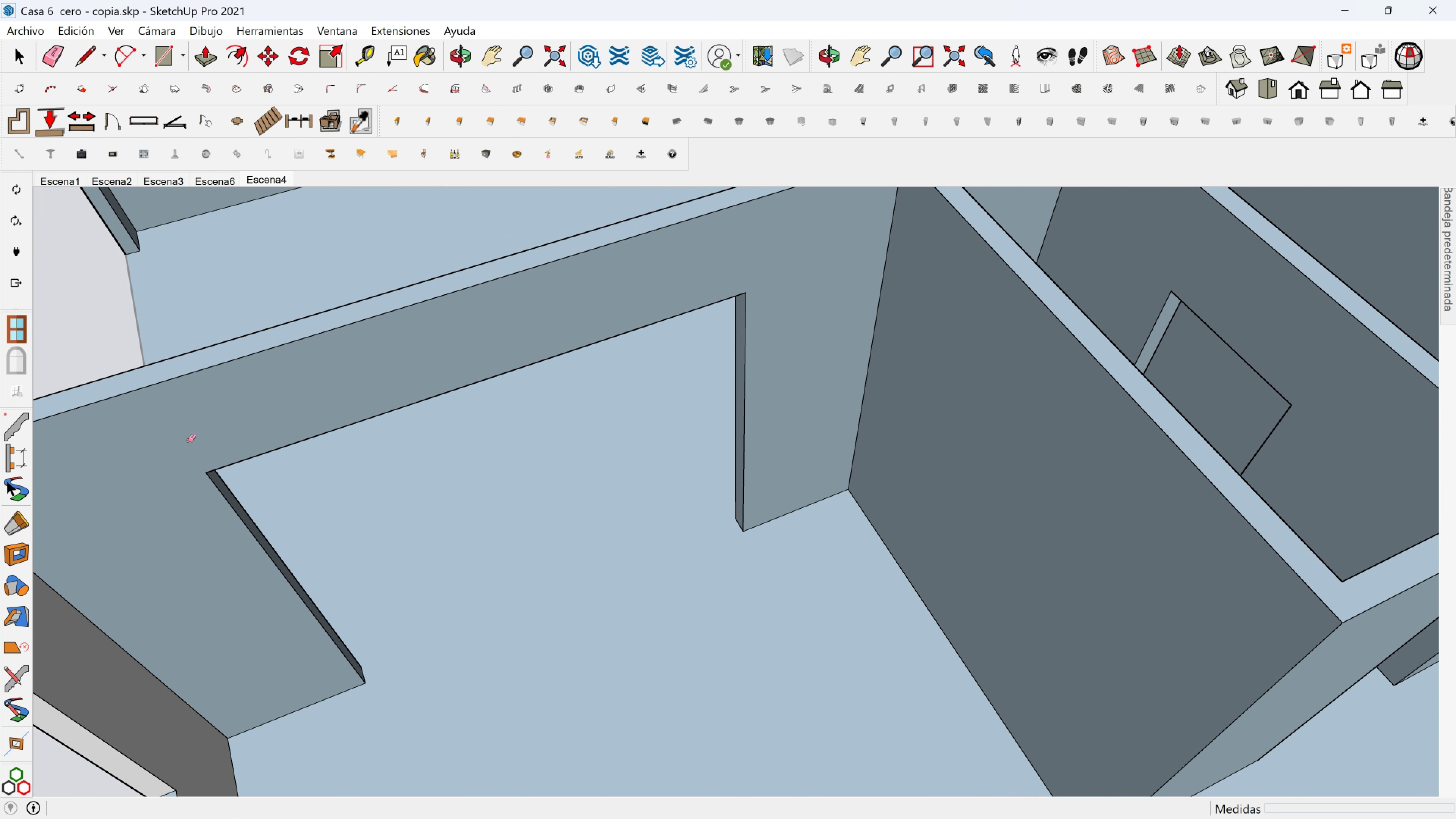 
hold_key(key=ShiftLeft, duration=1.5)
 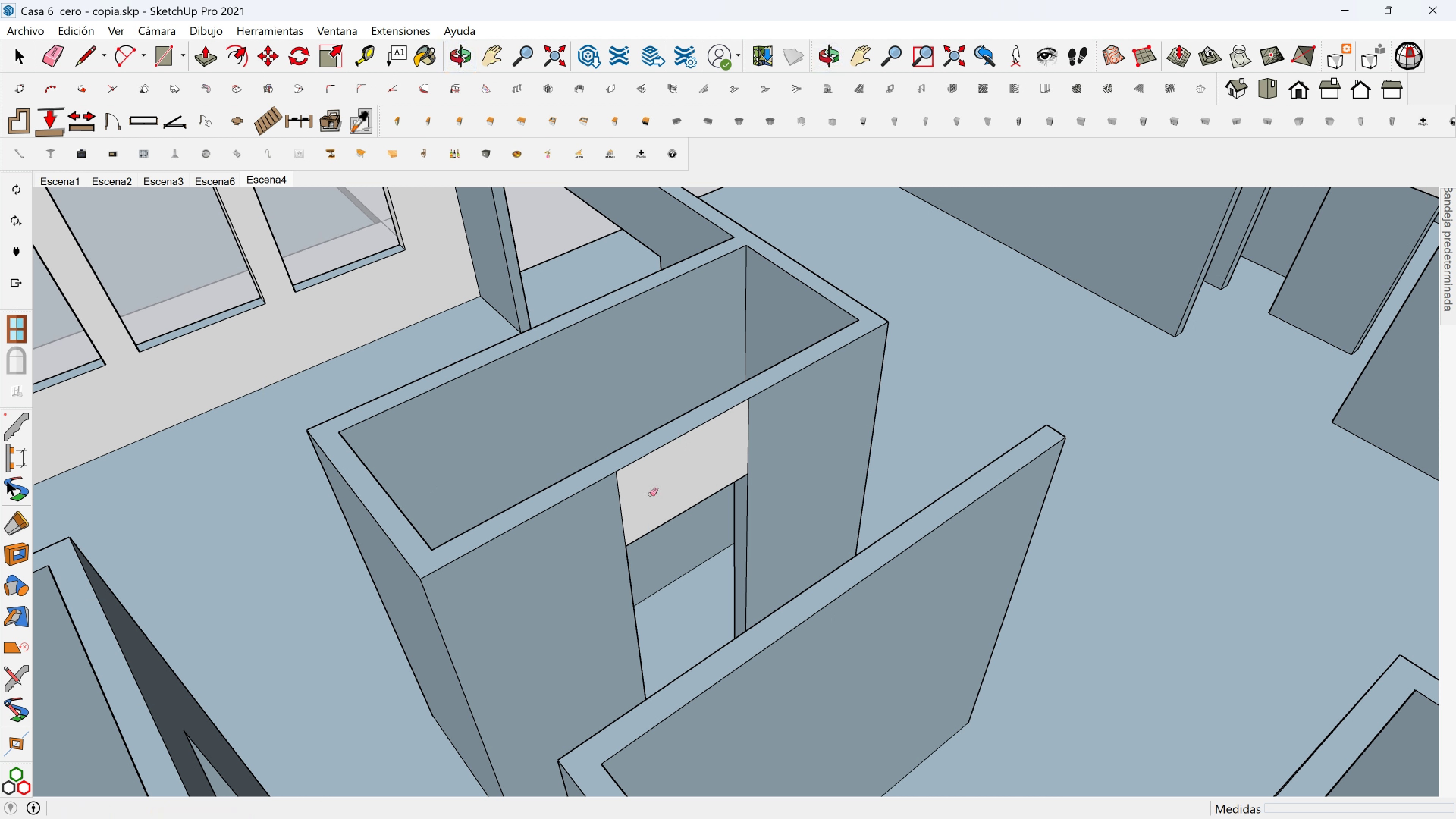 
scroll: coordinate [655, 494], scroll_direction: up, amount: 1.0
 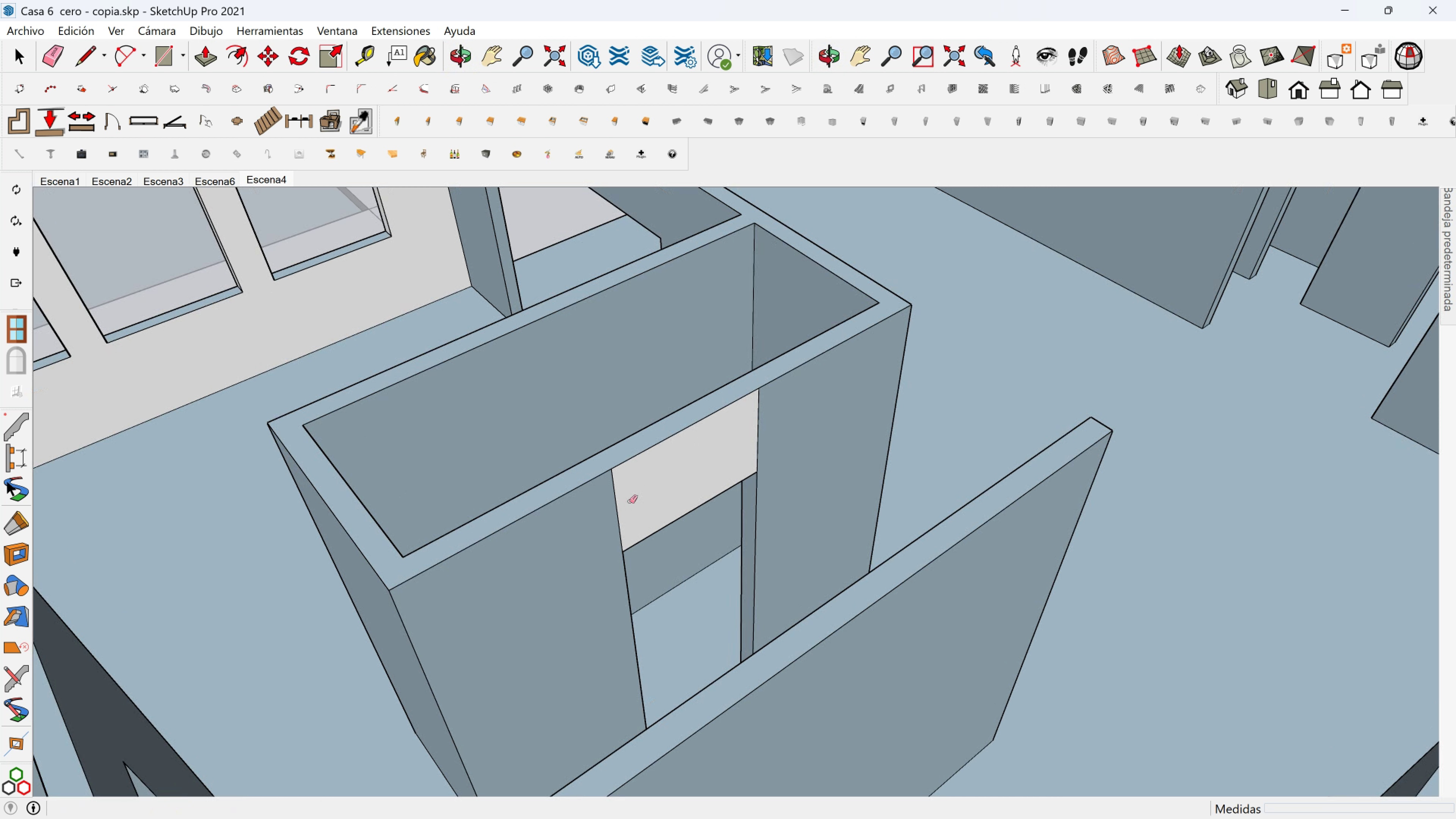 
left_click_drag(start_coordinate=[636, 500], to_coordinate=[606, 514])
 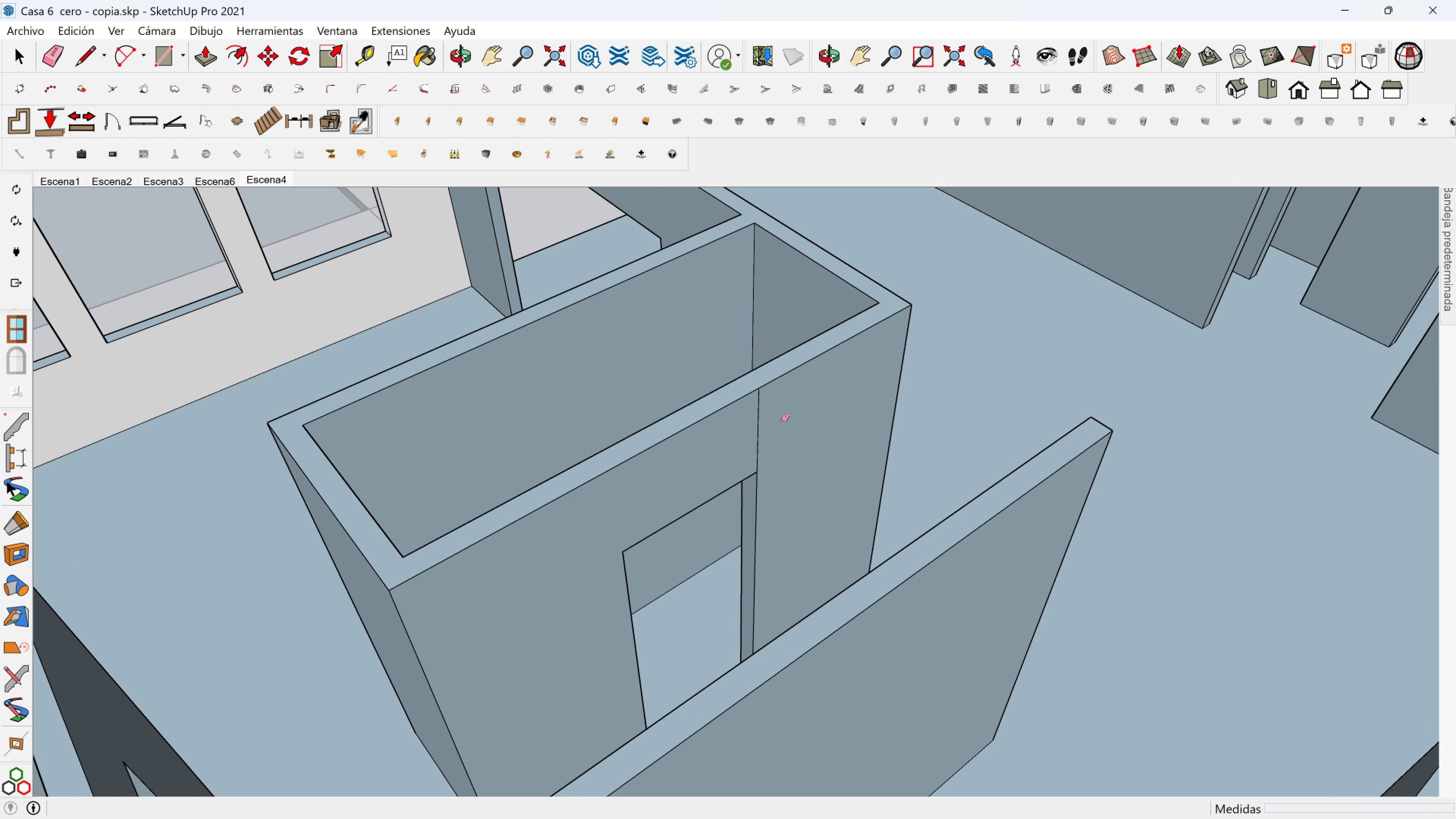 
left_click_drag(start_coordinate=[781, 420], to_coordinate=[729, 447])
 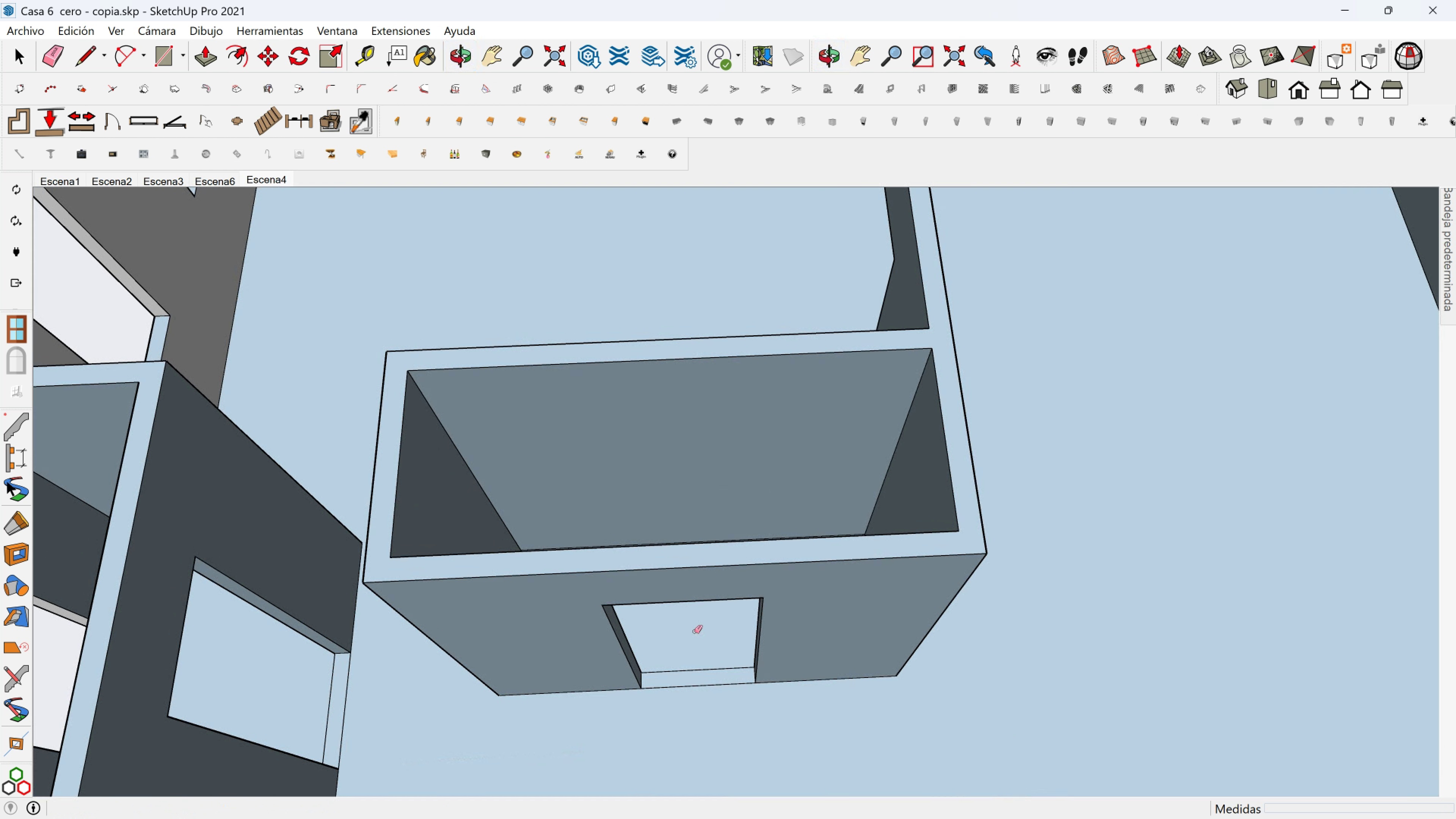 
left_click_drag(start_coordinate=[698, 648], to_coordinate=[683, 705])
 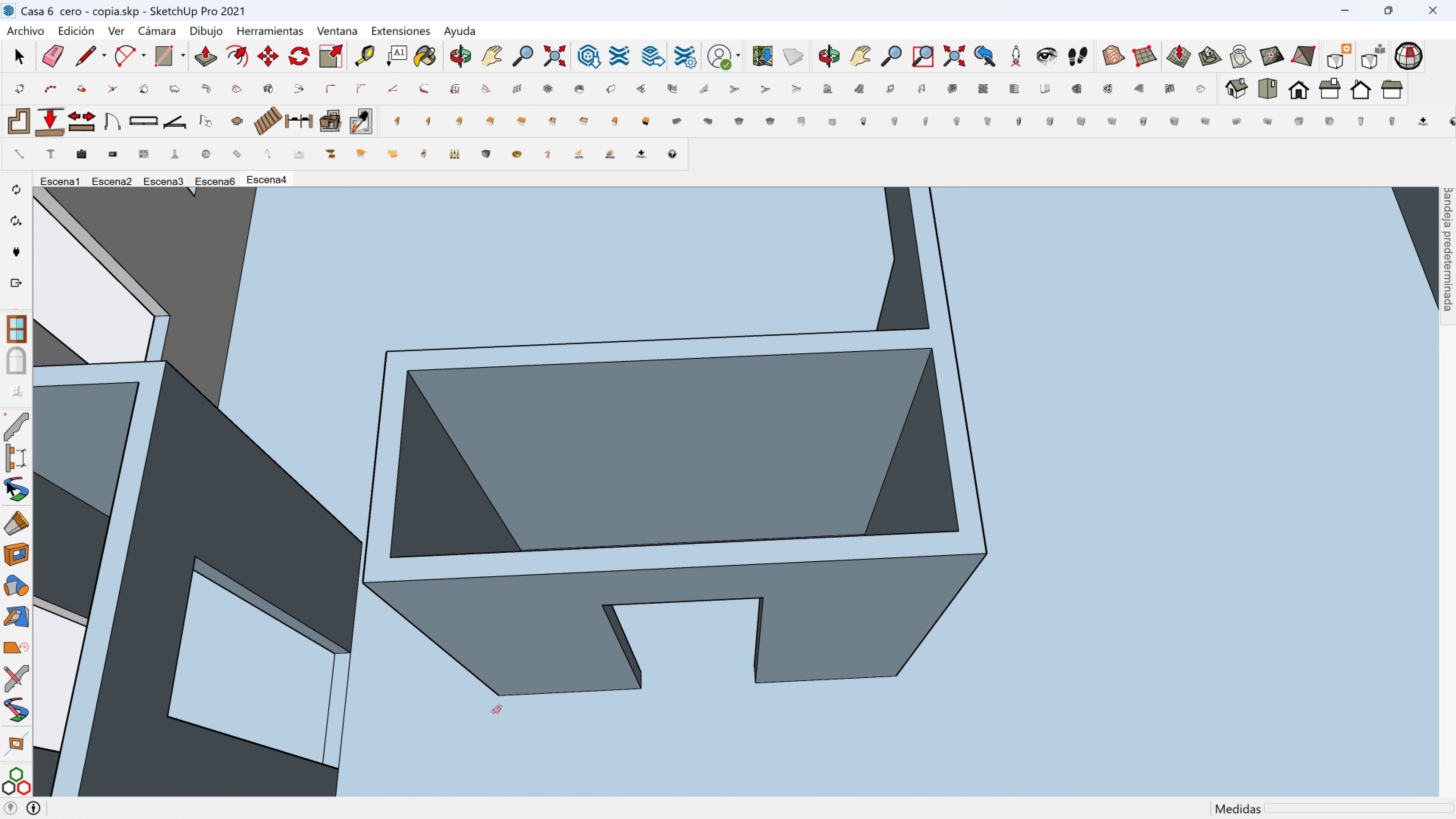 
hold_key(key=ShiftLeft, duration=0.38)
 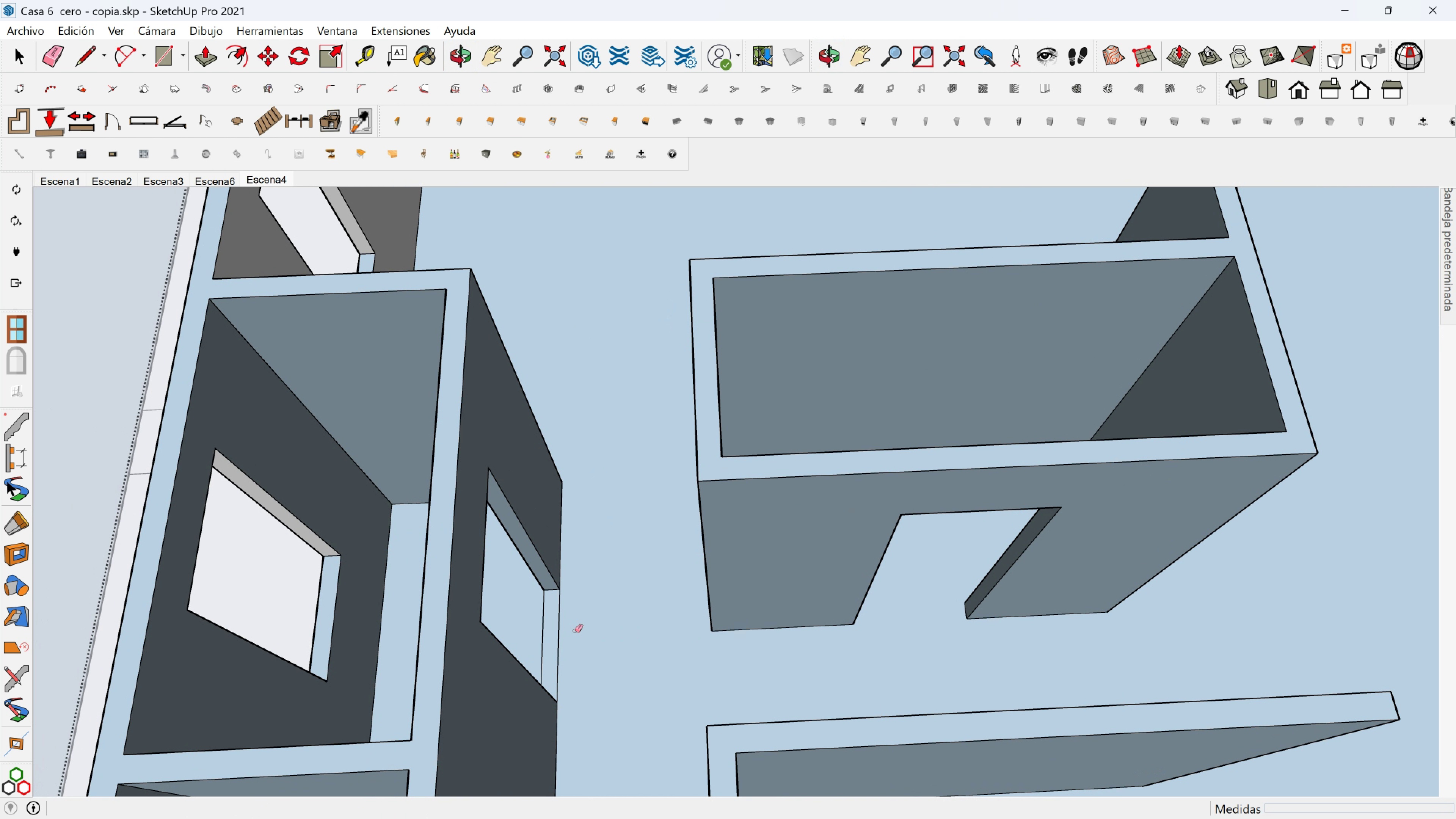 
left_click_drag(start_coordinate=[576, 631], to_coordinate=[538, 631])
 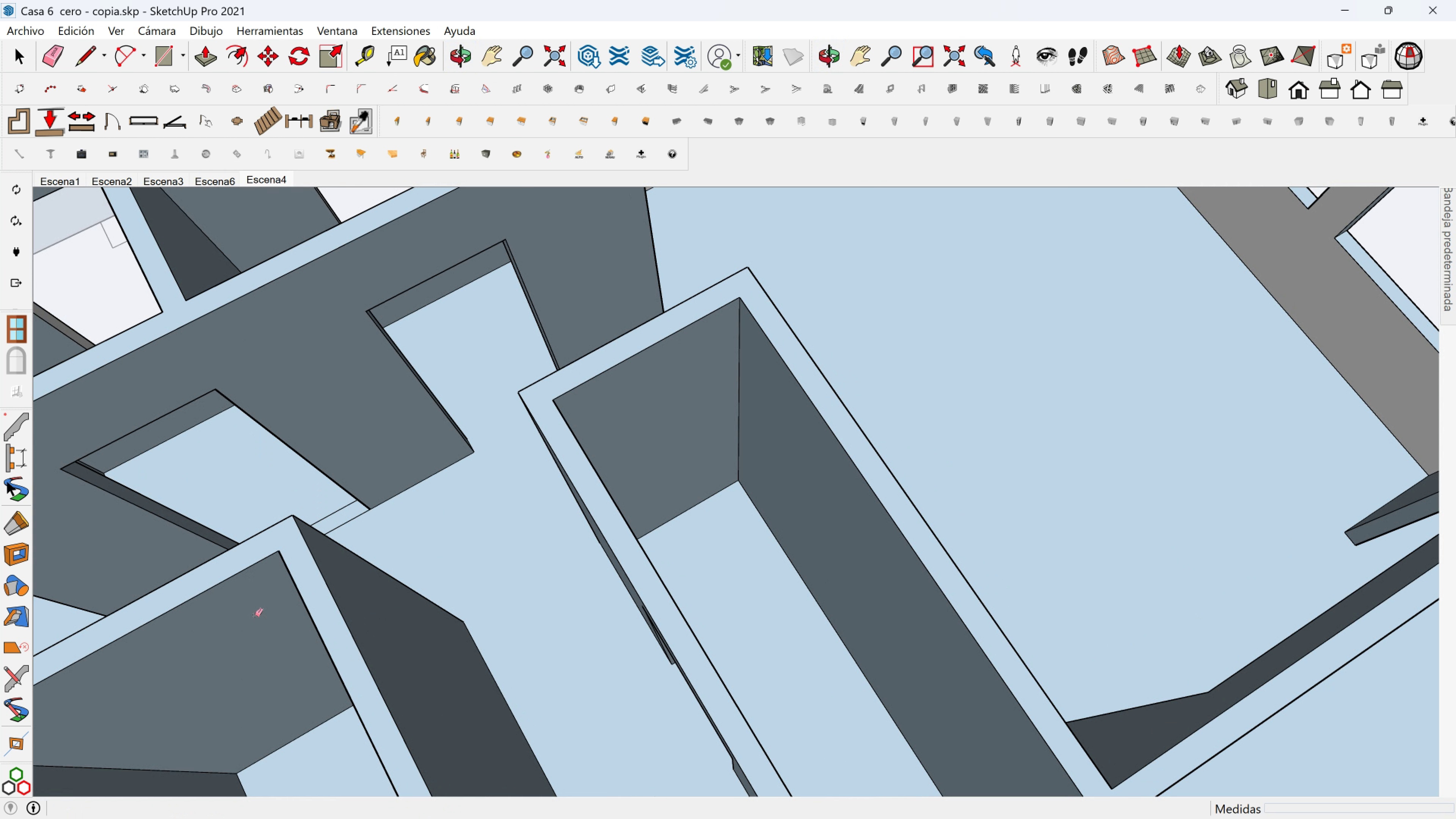 
hold_key(key=ShiftLeft, duration=0.51)
 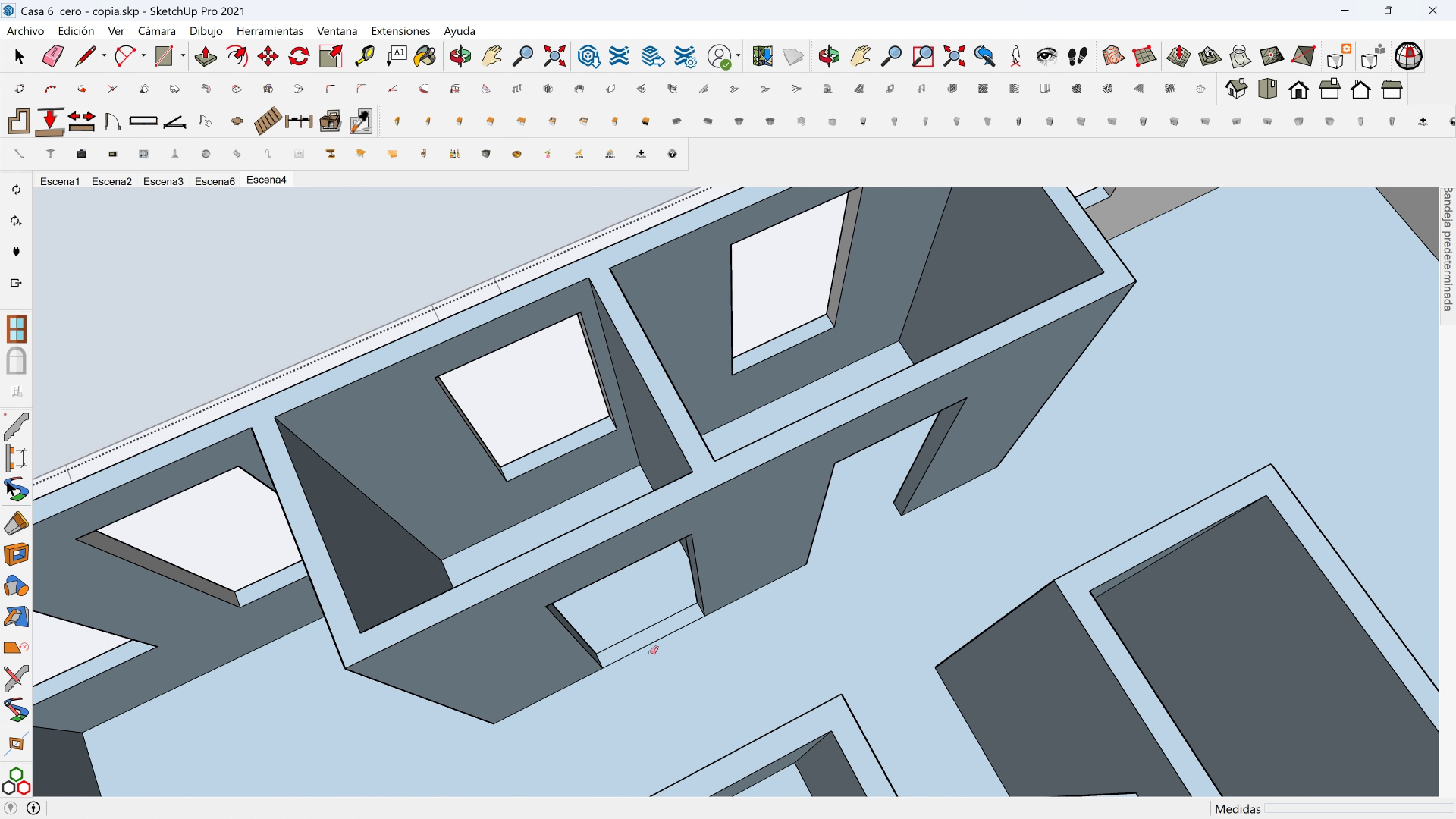 
left_click_drag(start_coordinate=[657, 653], to_coordinate=[635, 631])
 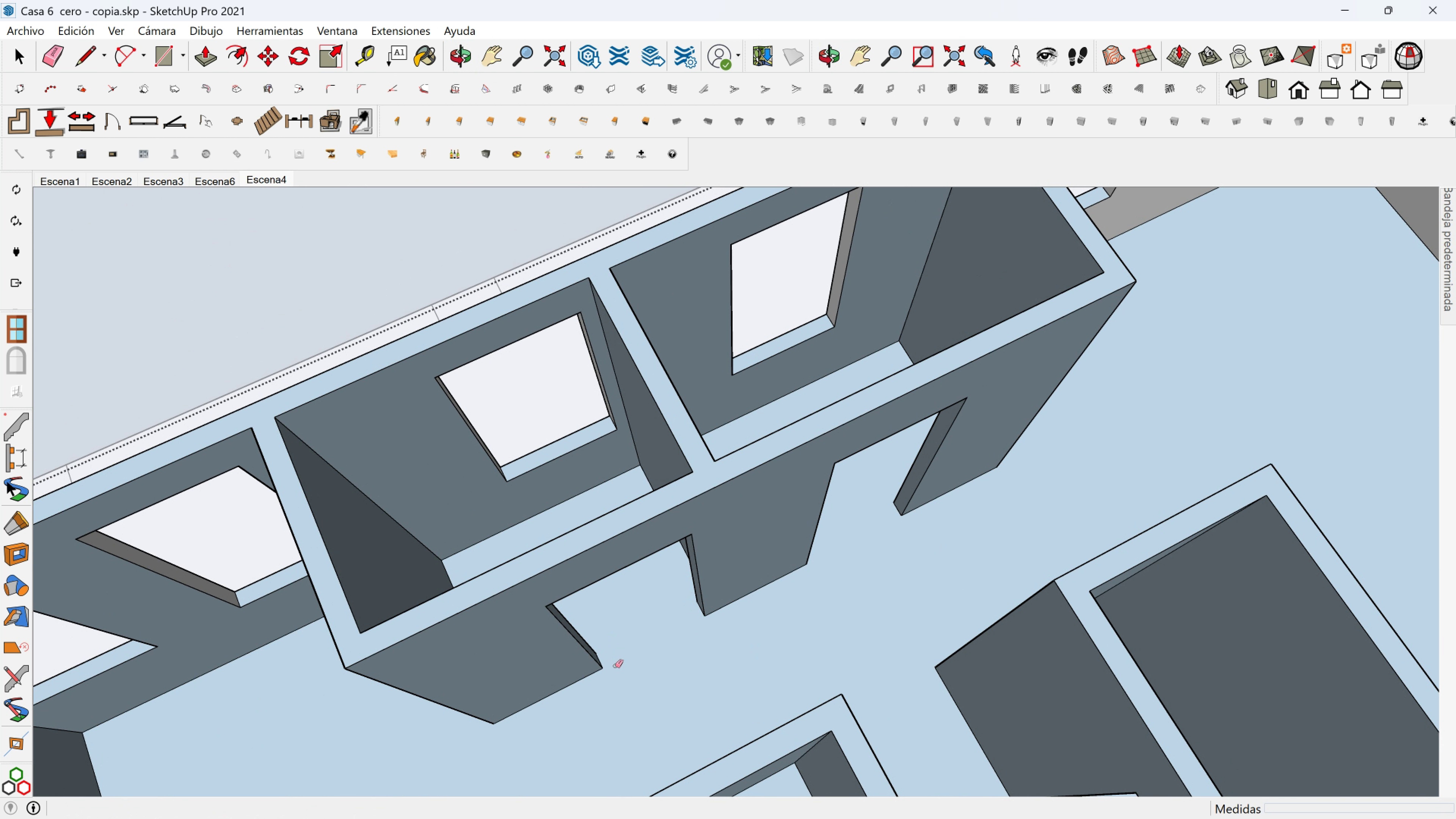 
hold_key(key=ShiftLeft, duration=0.57)
 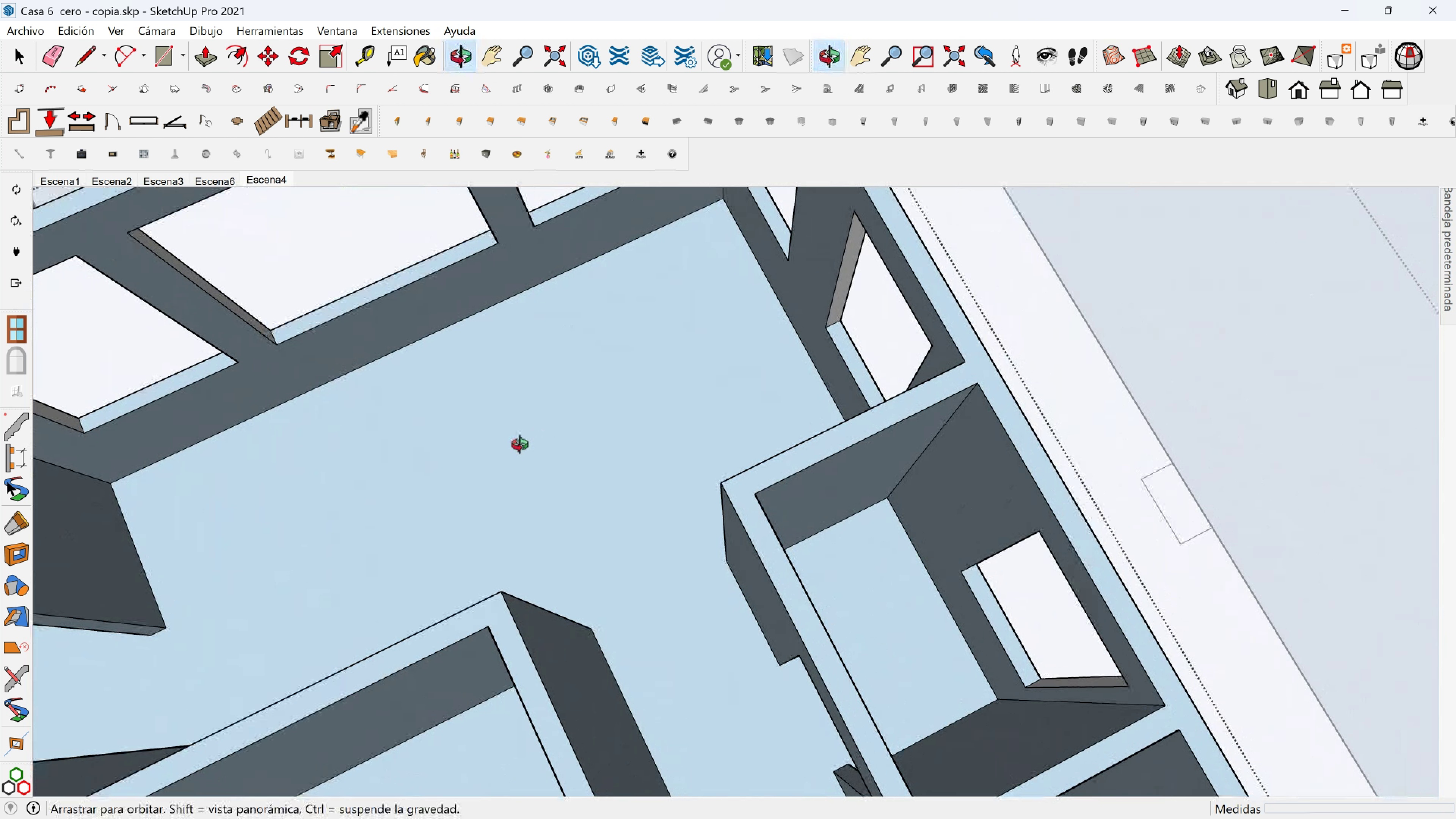 
hold_key(key=ShiftLeft, duration=0.42)
 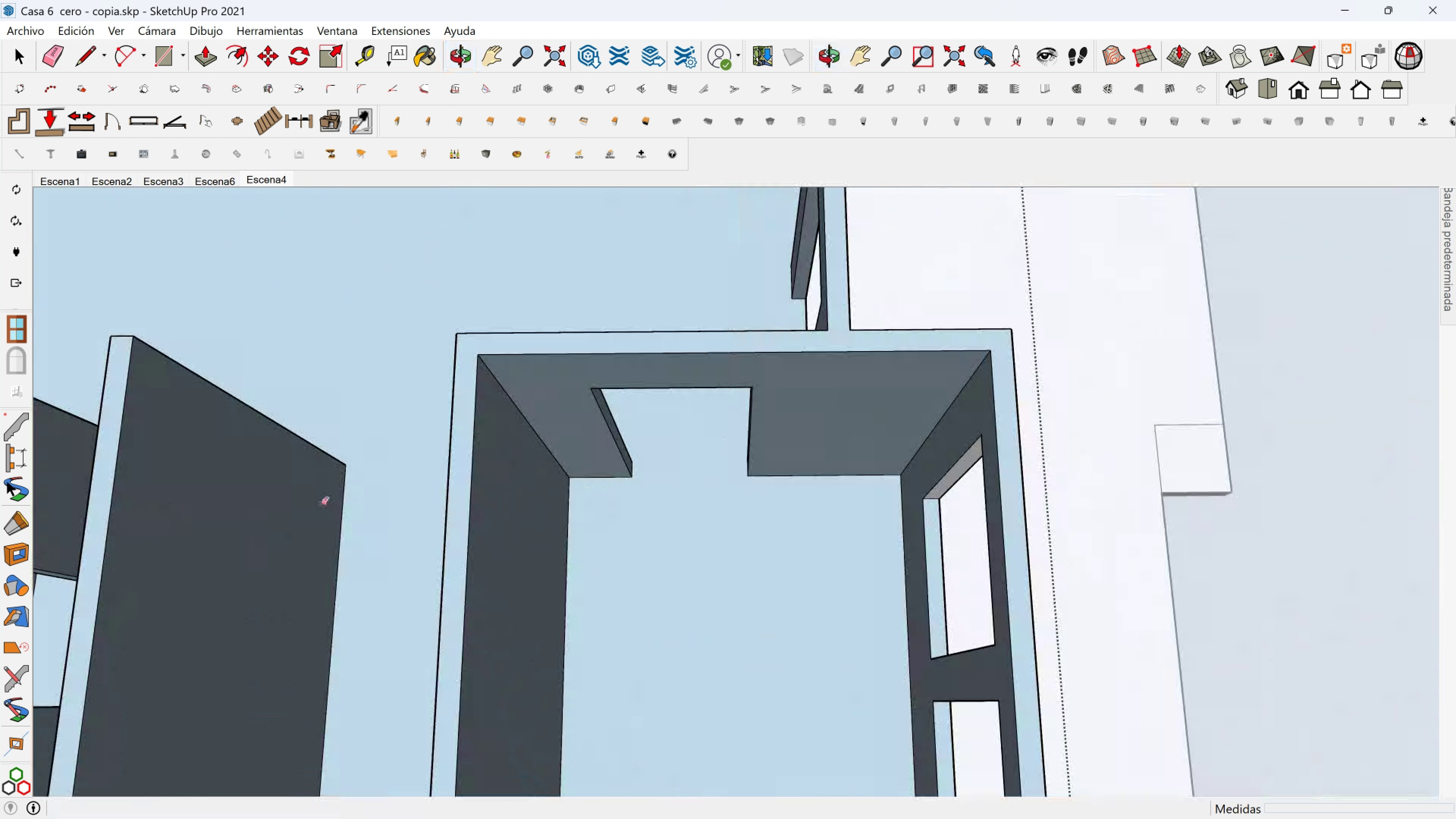 
hold_key(key=ShiftLeft, duration=1.53)
 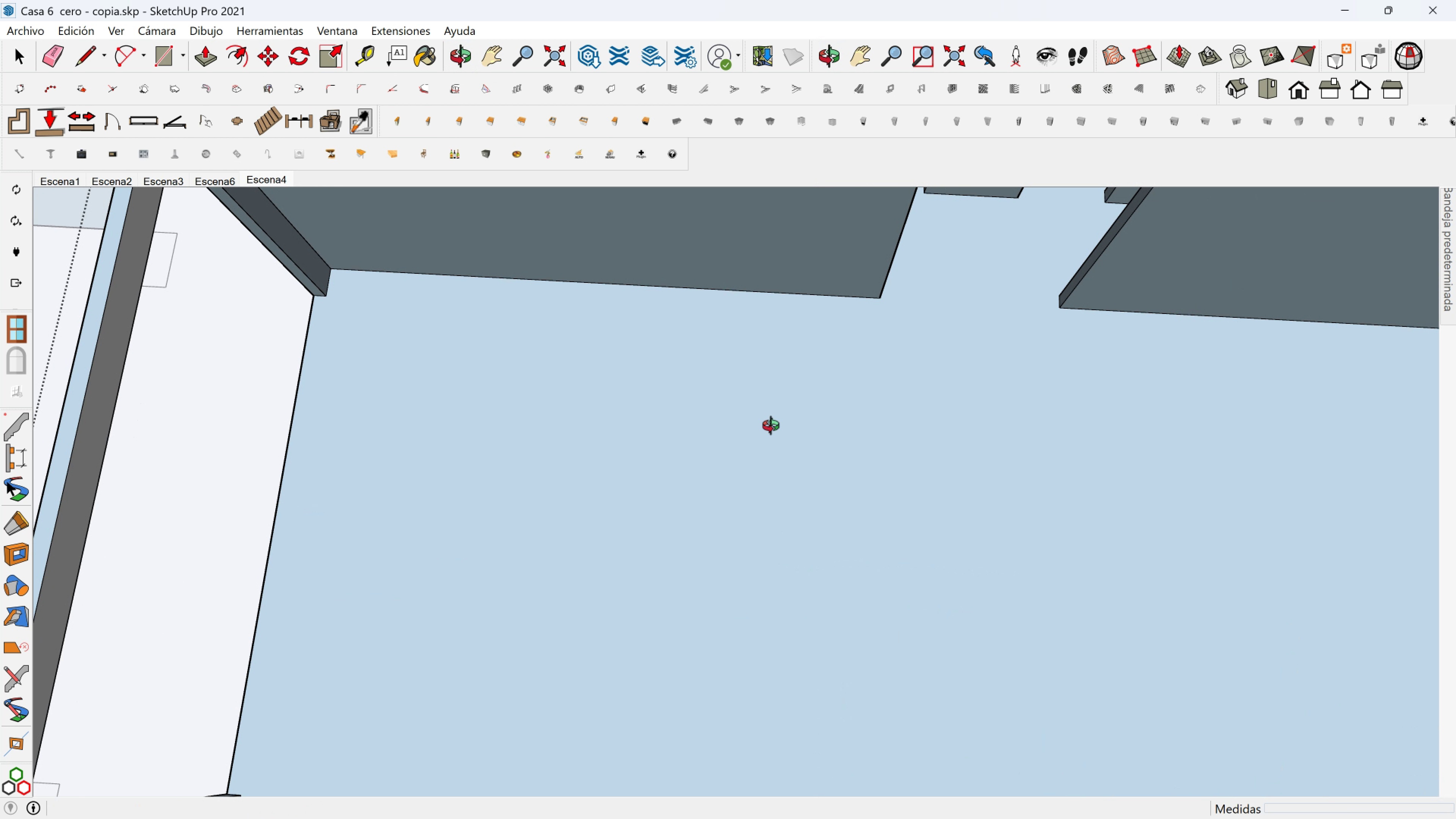 
hold_key(key=ShiftLeft, duration=1.5)
 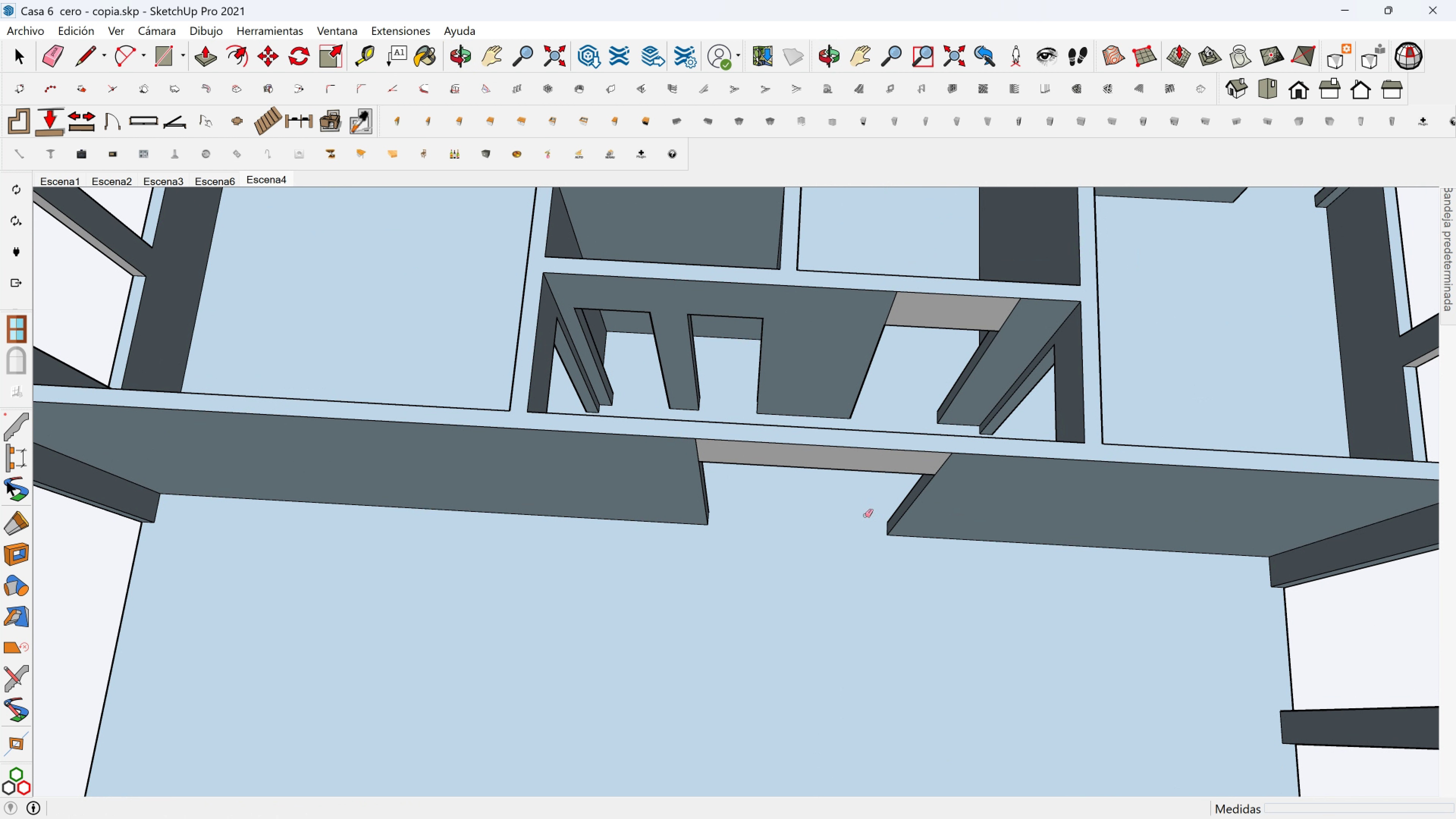 
key(Shift+ShiftLeft)
 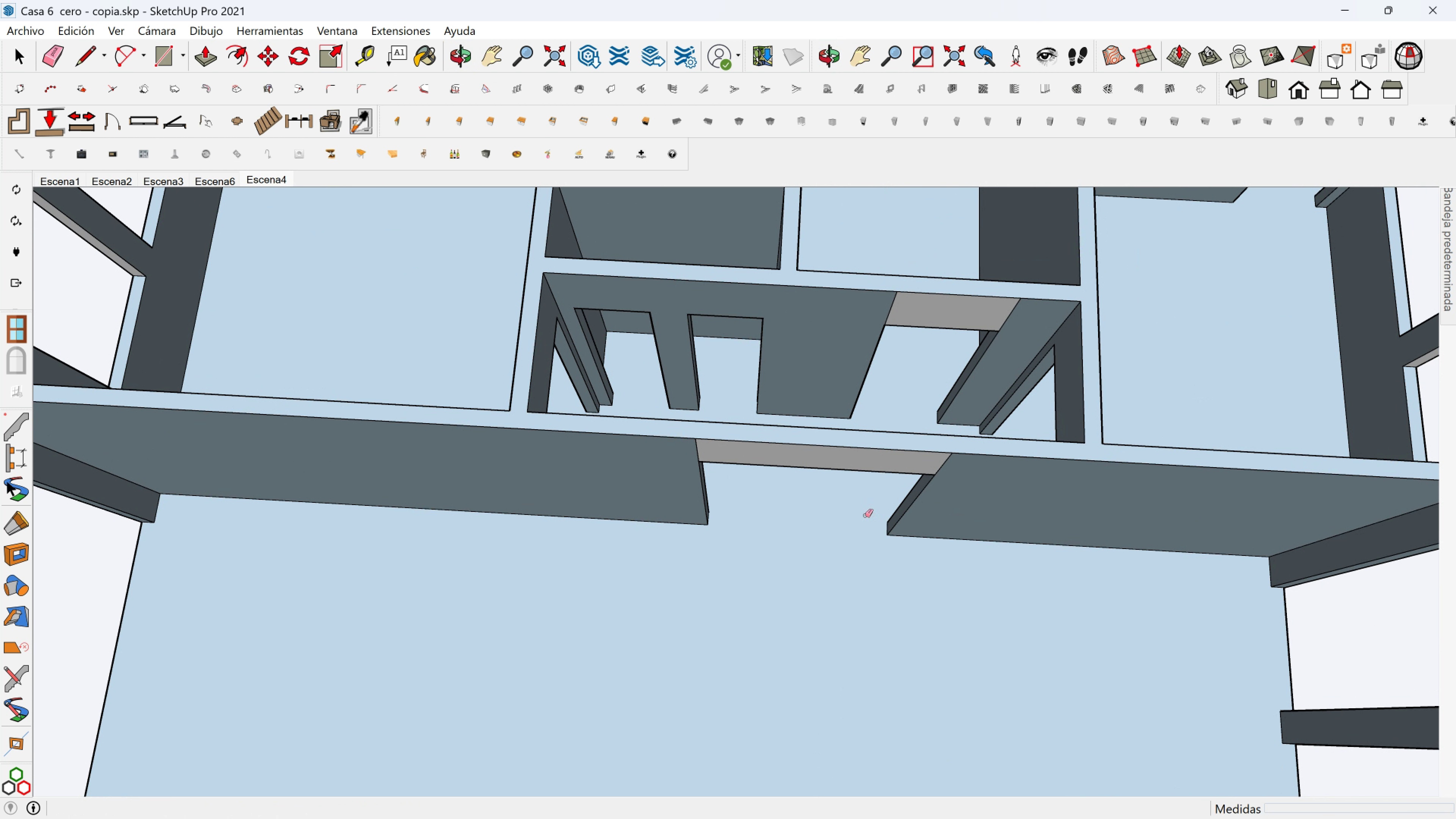 
key(Shift+ShiftLeft)
 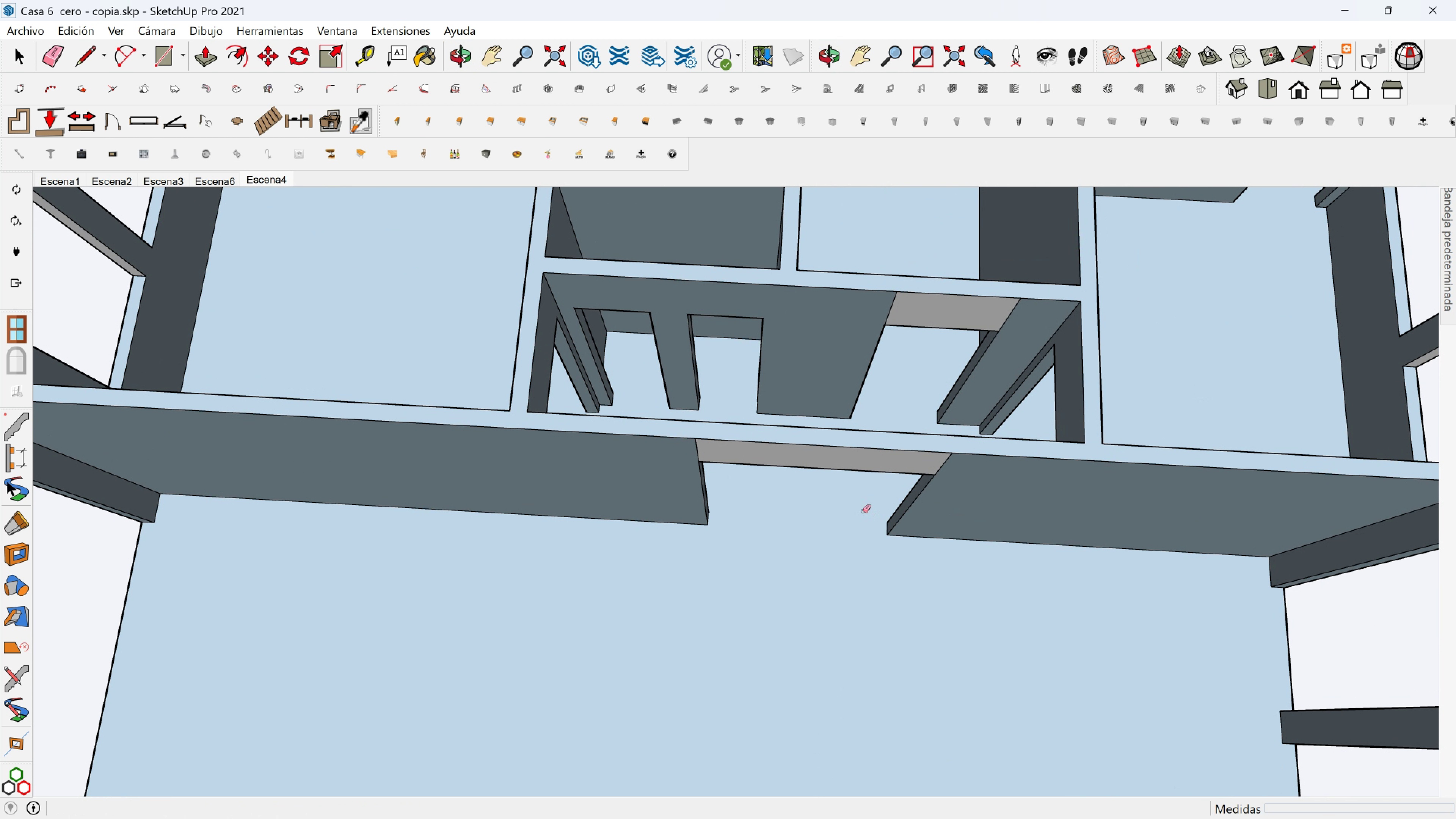 
key(Shift+ShiftLeft)
 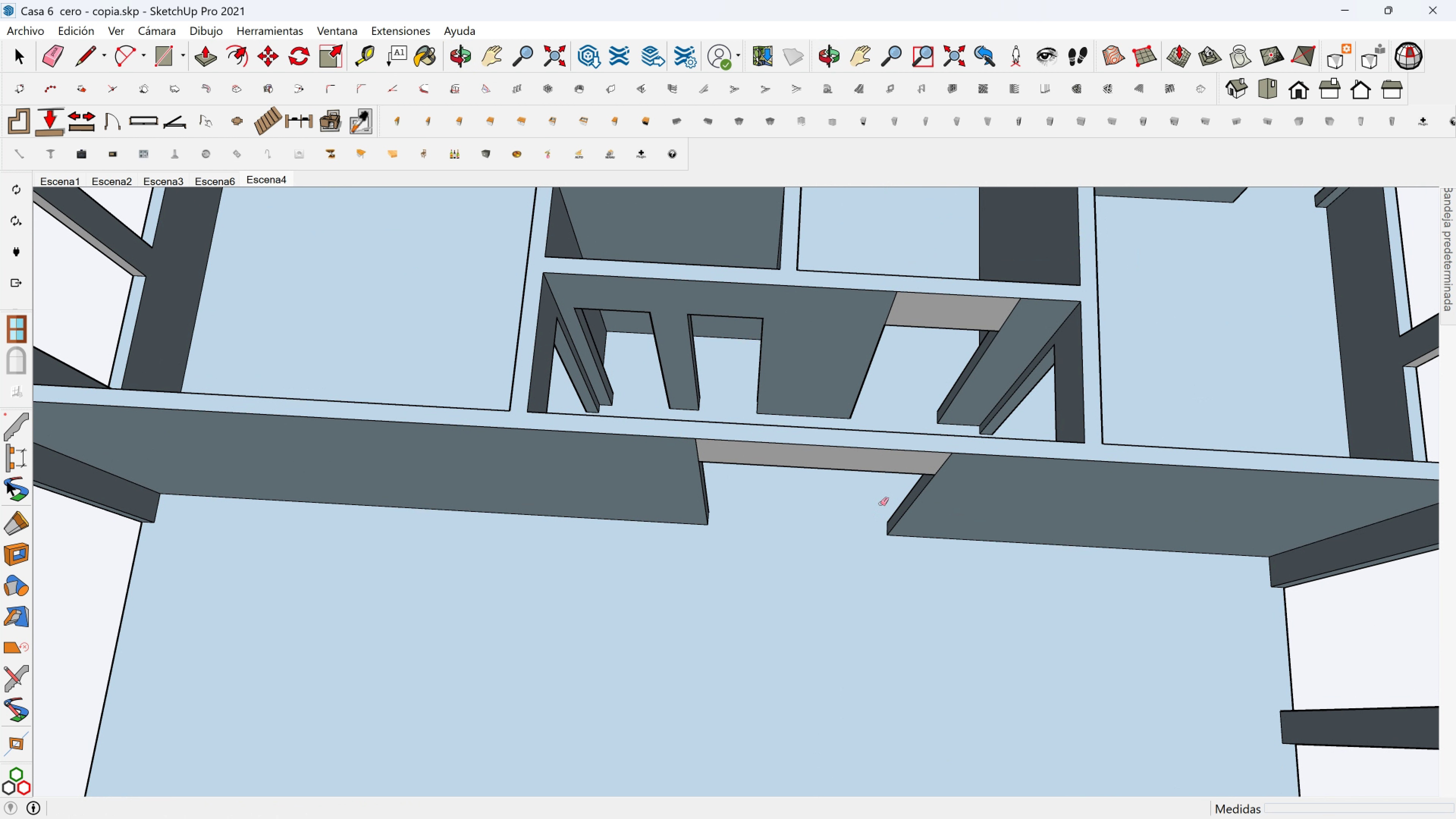 
key(Shift+ShiftLeft)
 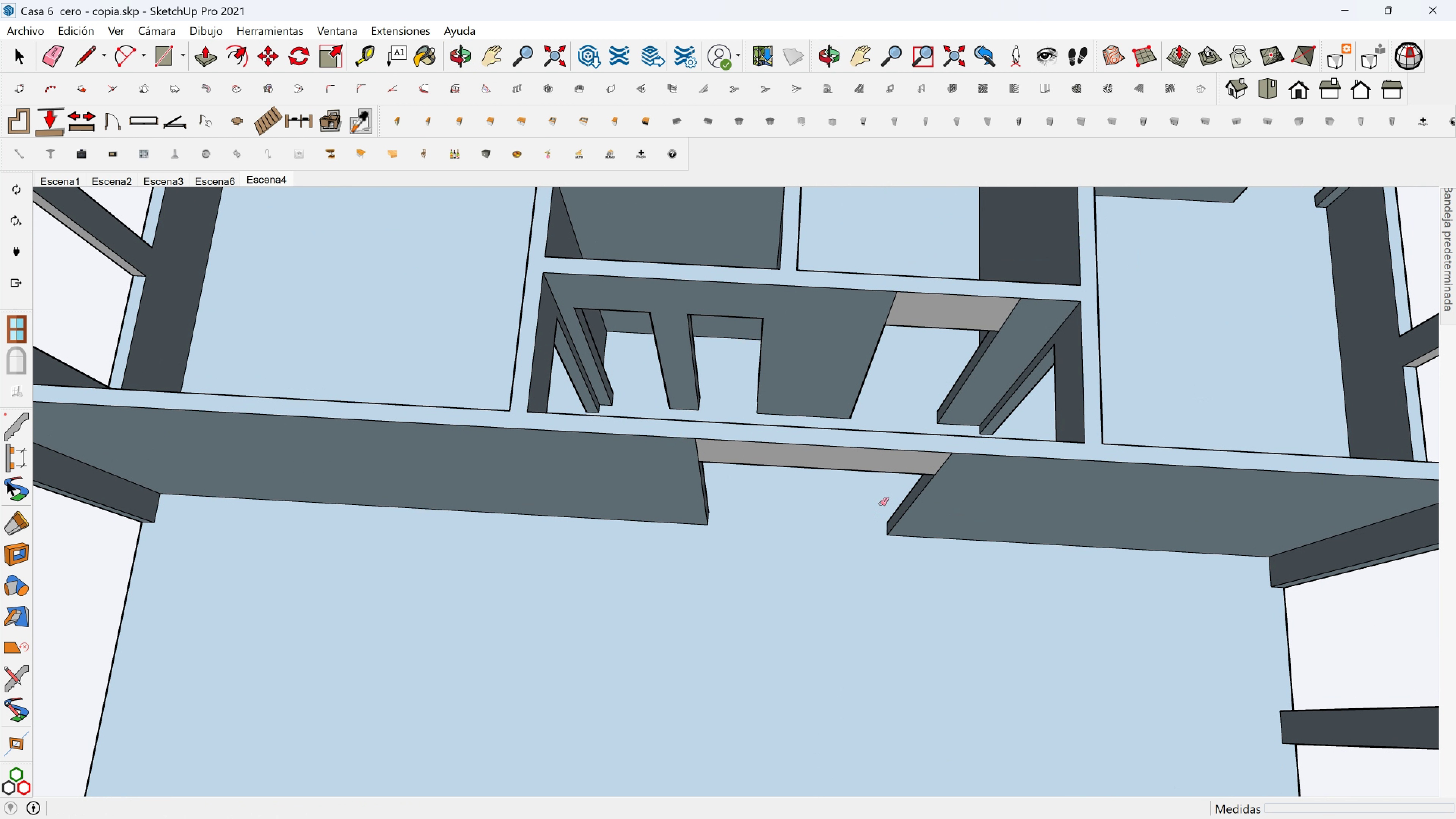 
key(Shift+ShiftLeft)
 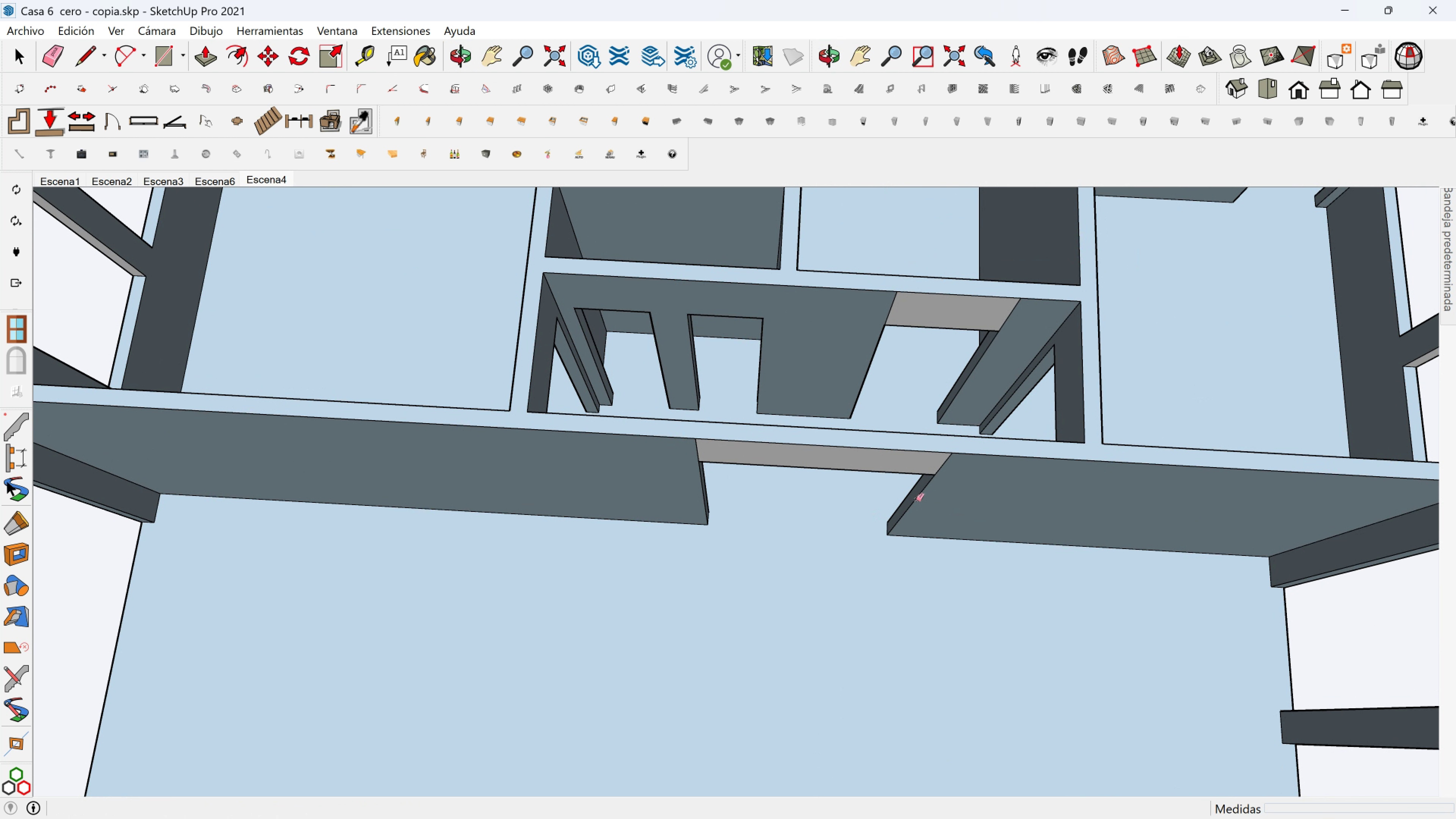 
key(Shift+ShiftLeft)
 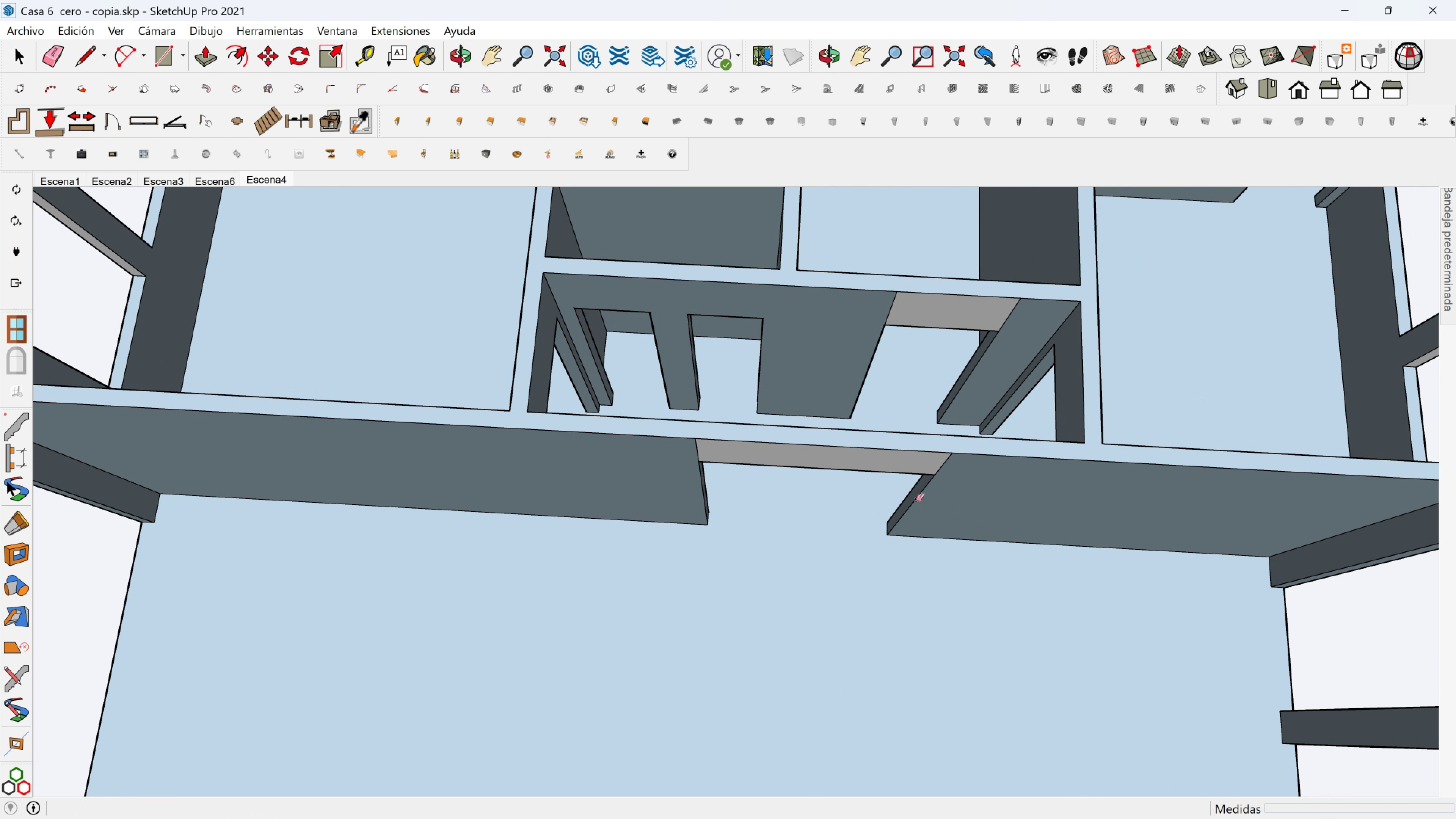 
key(Shift+ShiftLeft)
 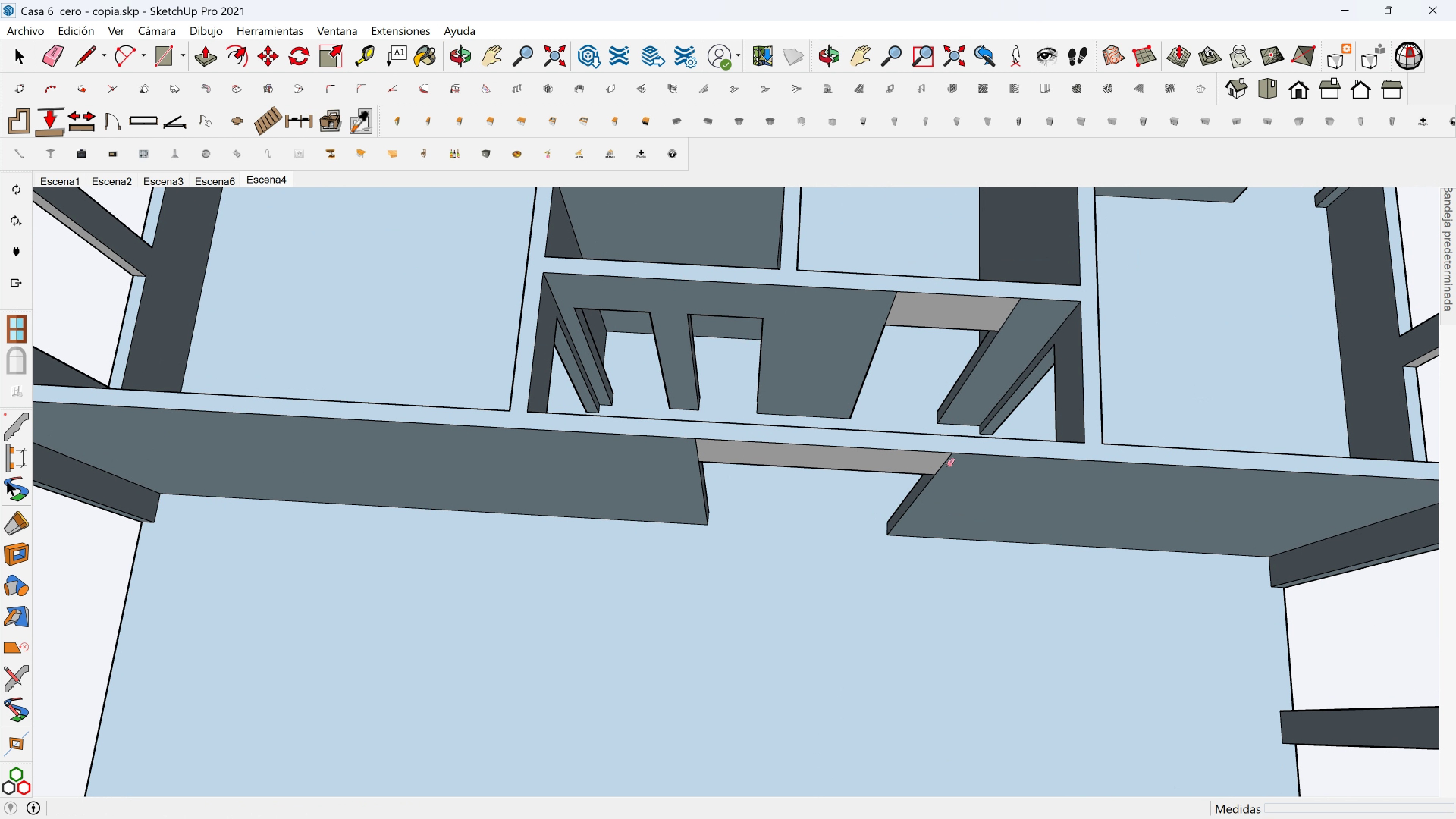 
left_click_drag(start_coordinate=[946, 465], to_coordinate=[940, 465])
 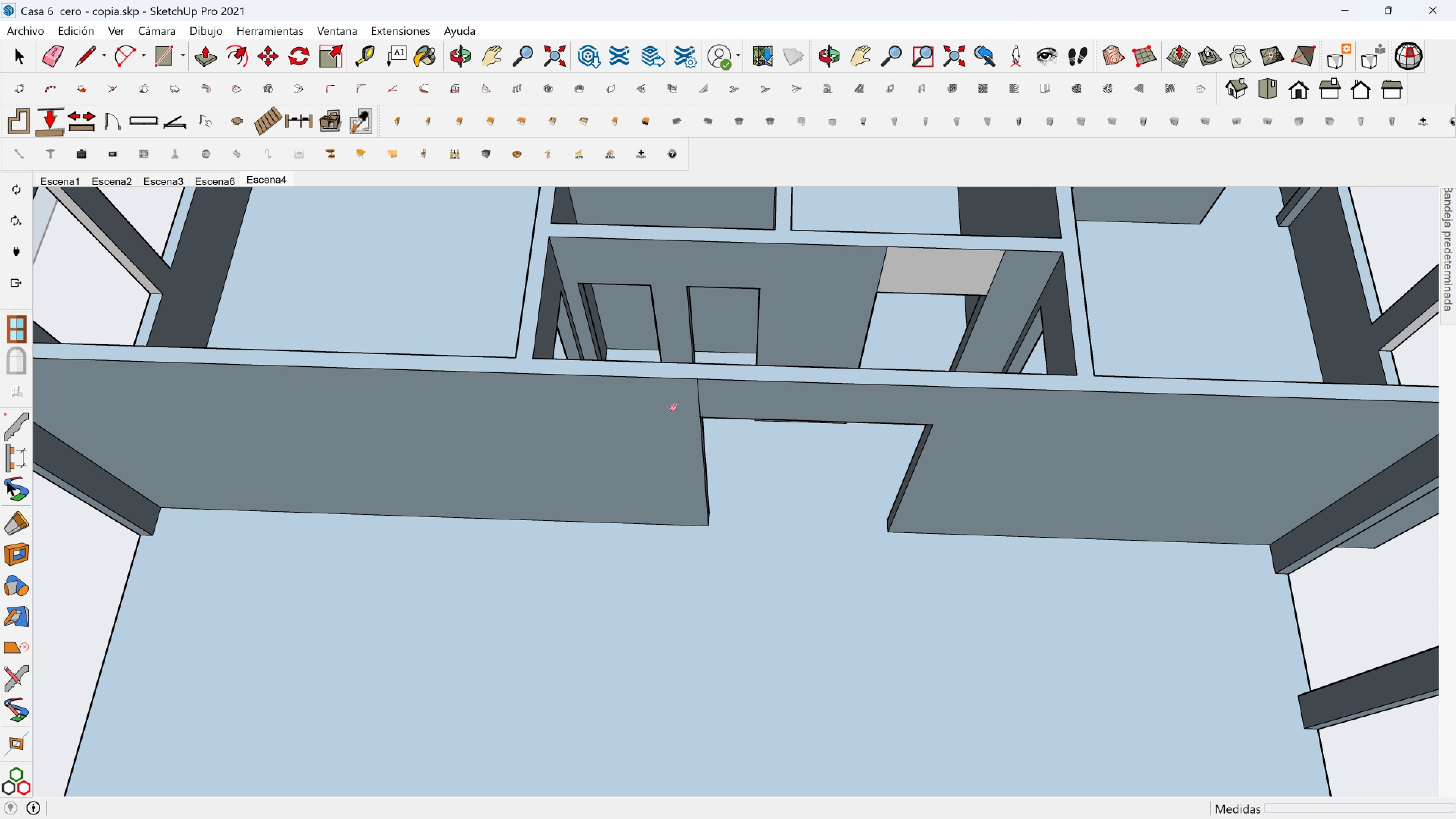 
left_click_drag(start_coordinate=[687, 400], to_coordinate=[693, 400])
 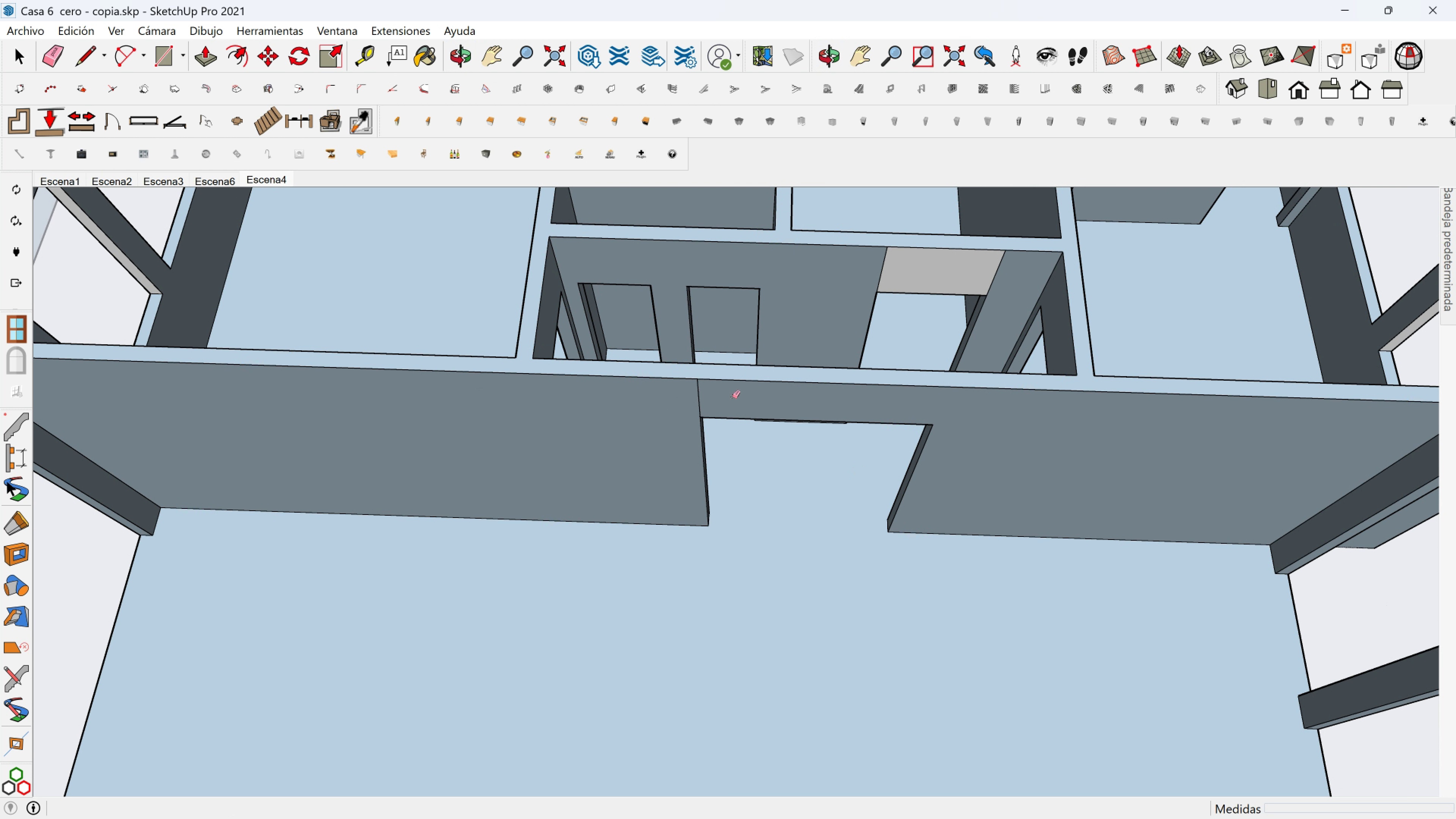 
key(Shift+ShiftLeft)
 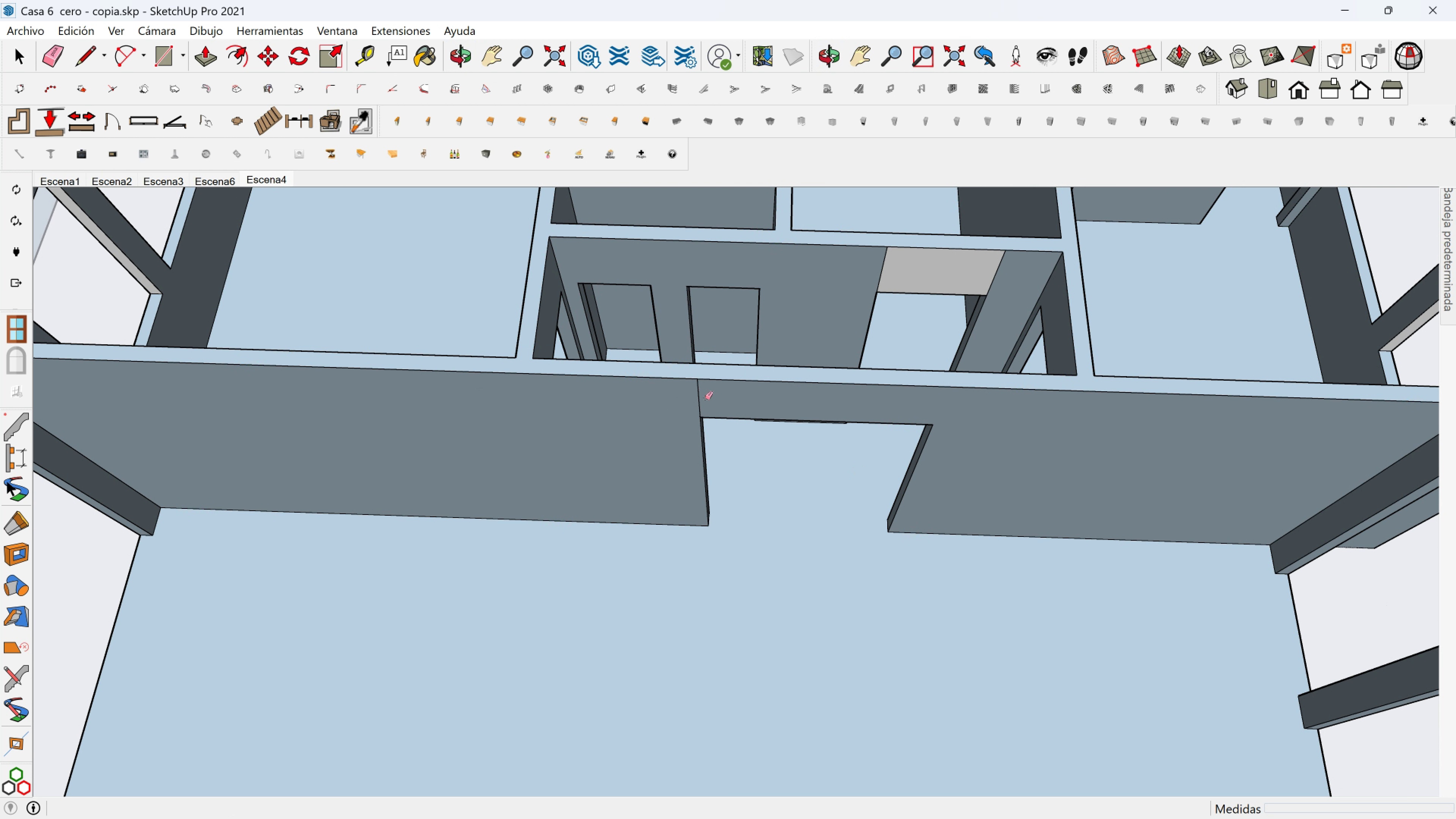 
left_click_drag(start_coordinate=[708, 398], to_coordinate=[678, 398])
 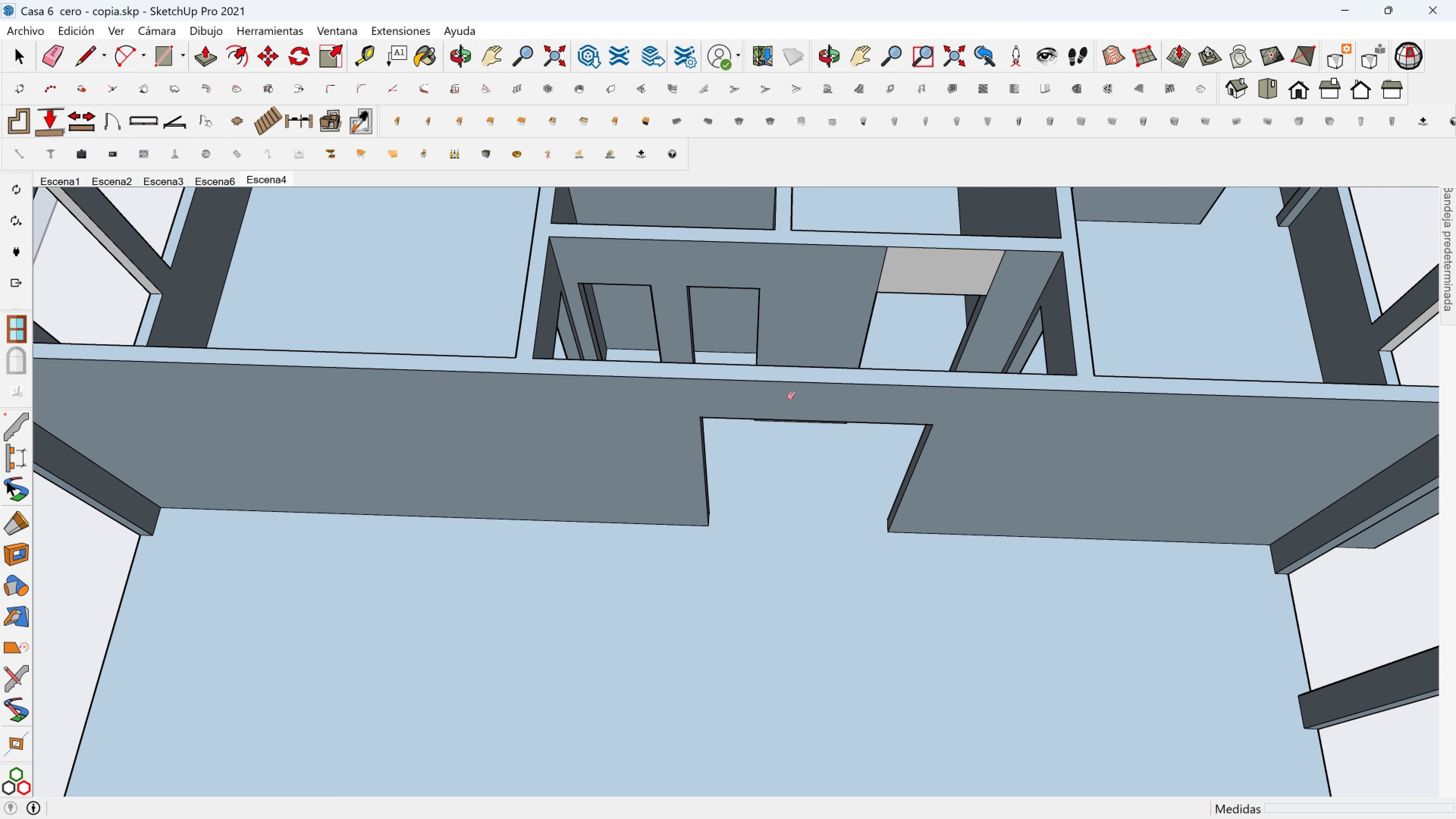 
key(Shift+ShiftLeft)
 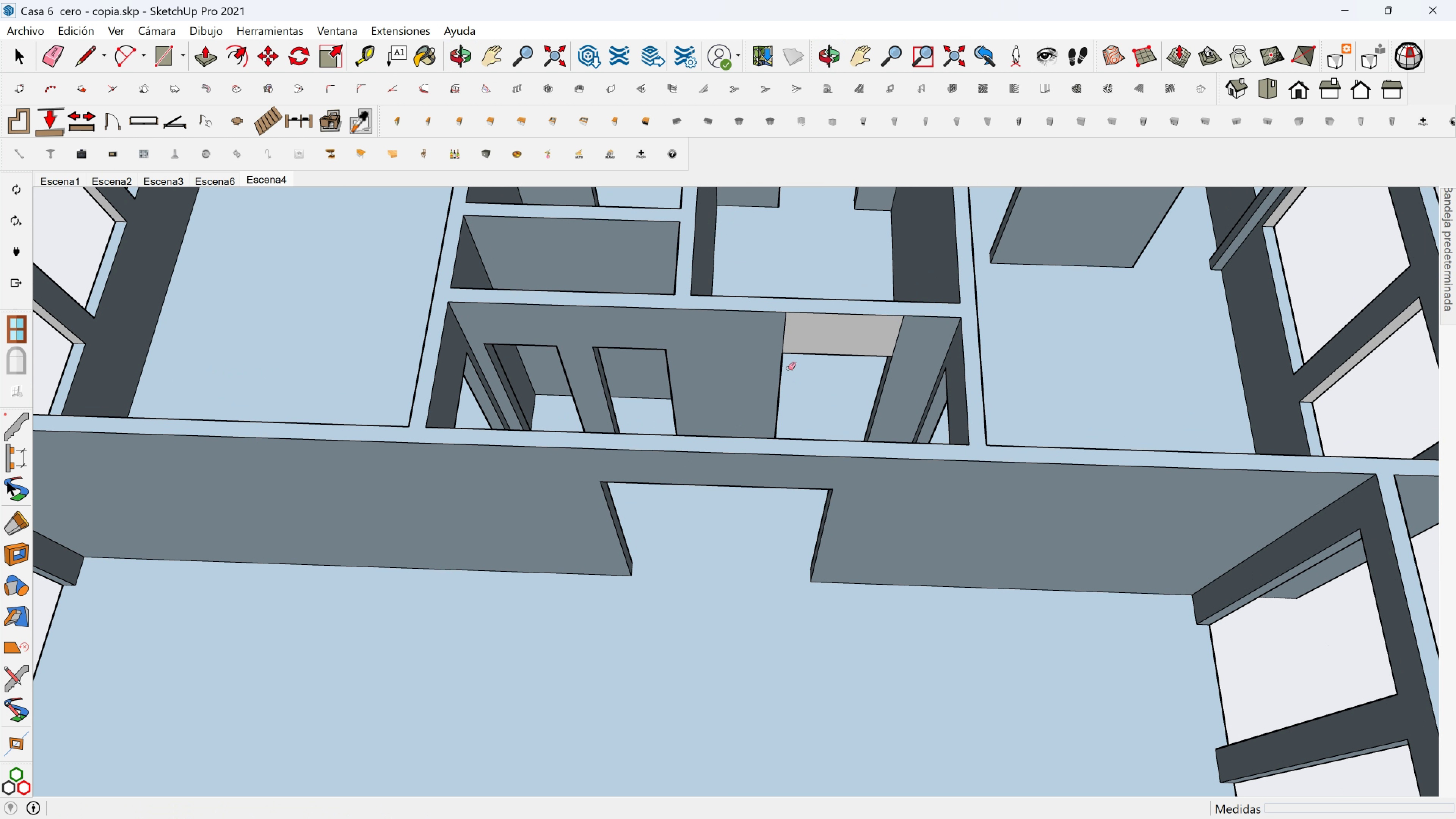 
scroll: coordinate [785, 359], scroll_direction: up, amount: 2.0
 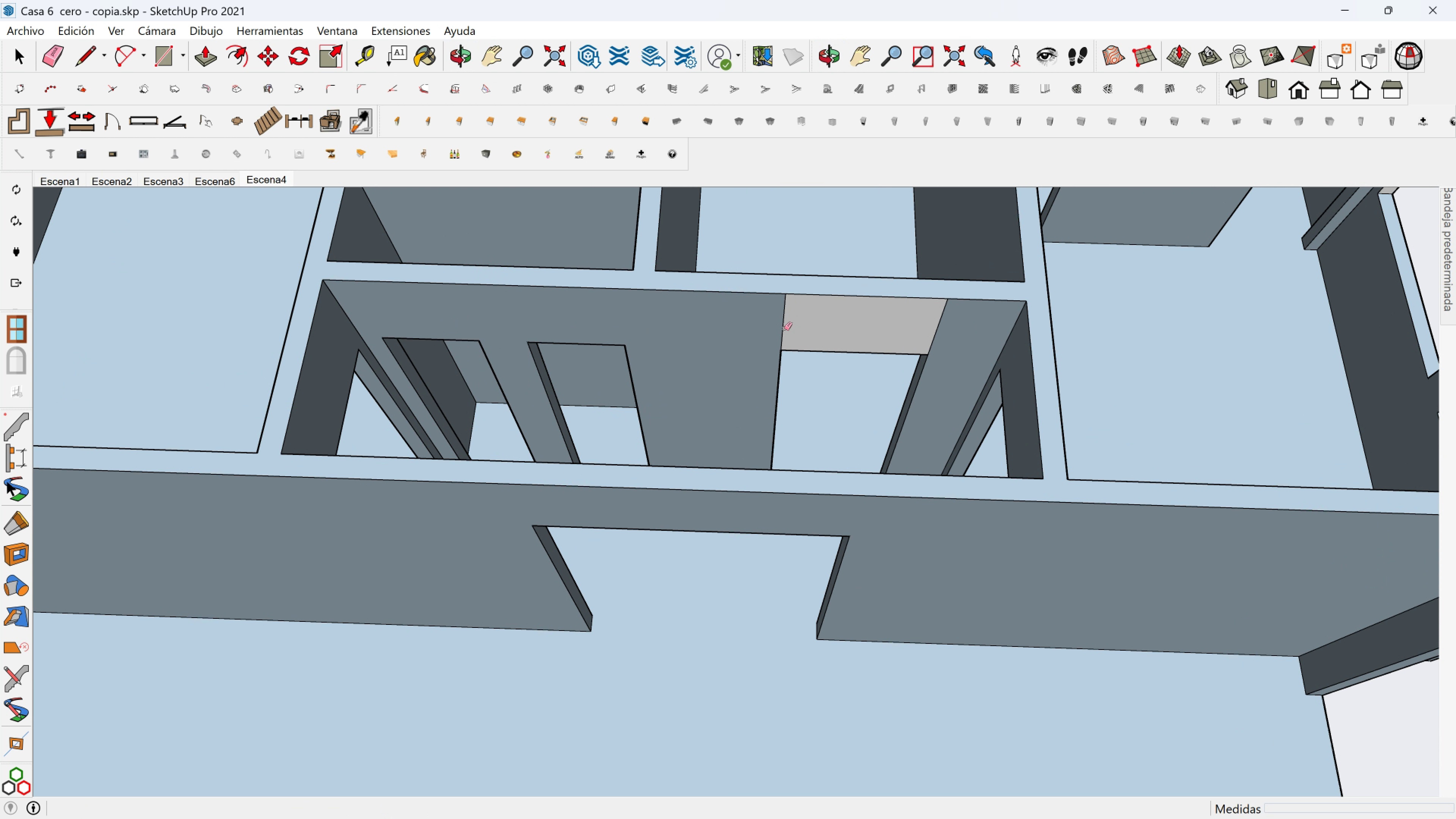 
left_click_drag(start_coordinate=[800, 329], to_coordinate=[777, 329])
 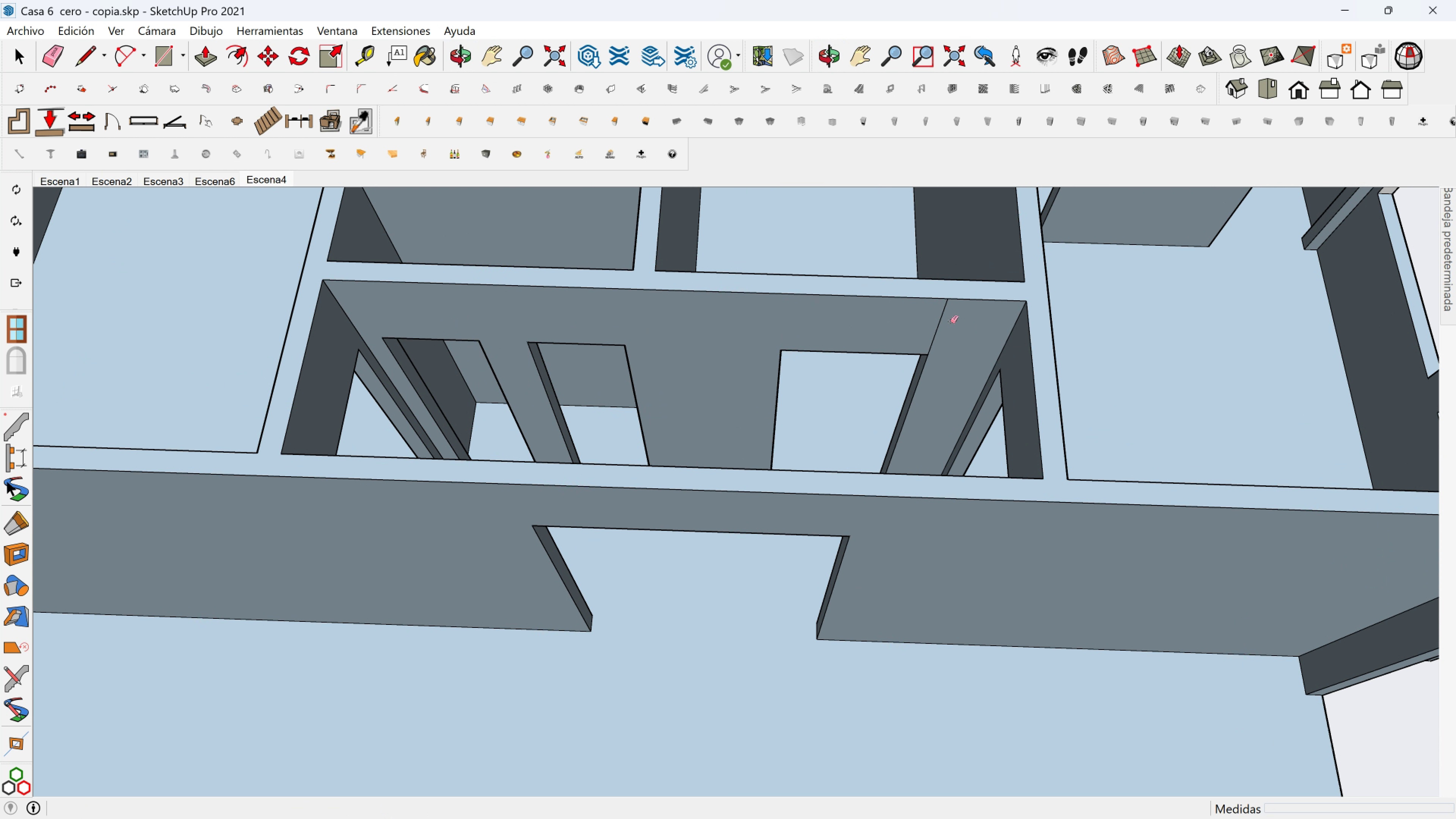 
left_click_drag(start_coordinate=[951, 322], to_coordinate=[934, 328])
 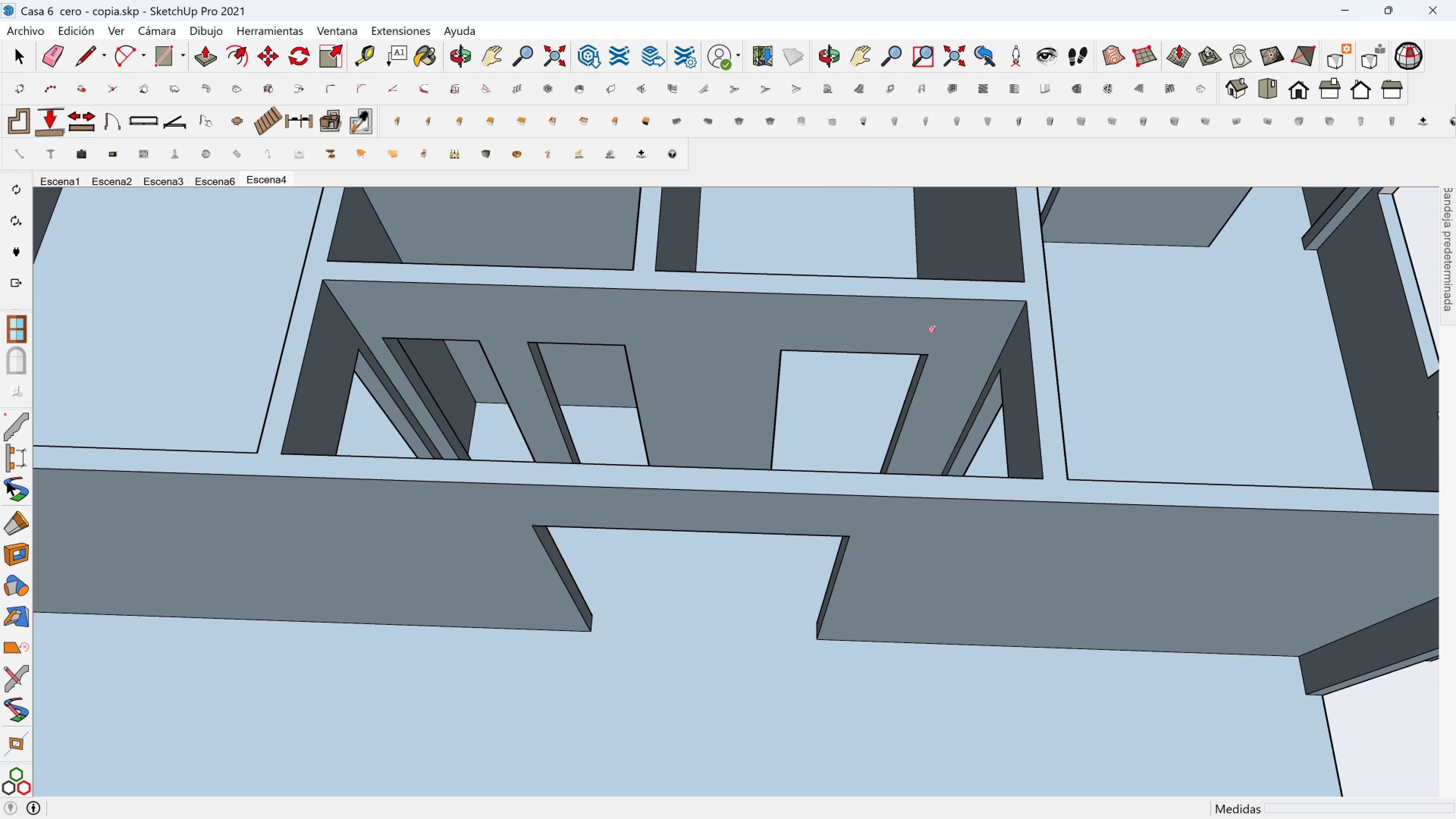 
hold_key(key=ShiftLeft, duration=0.39)
 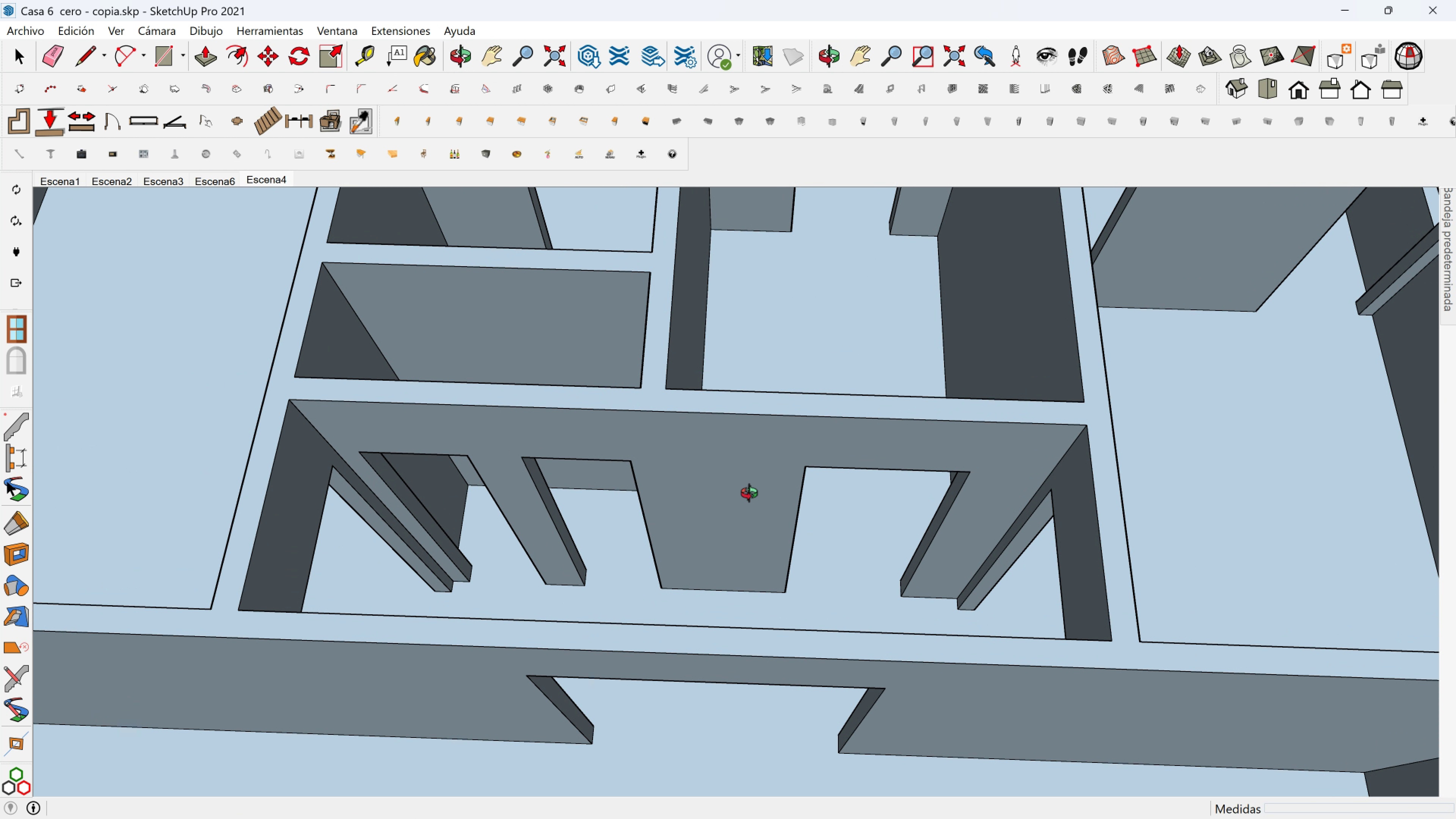 
scroll: coordinate [753, 495], scroll_direction: up, amount: 1.0
 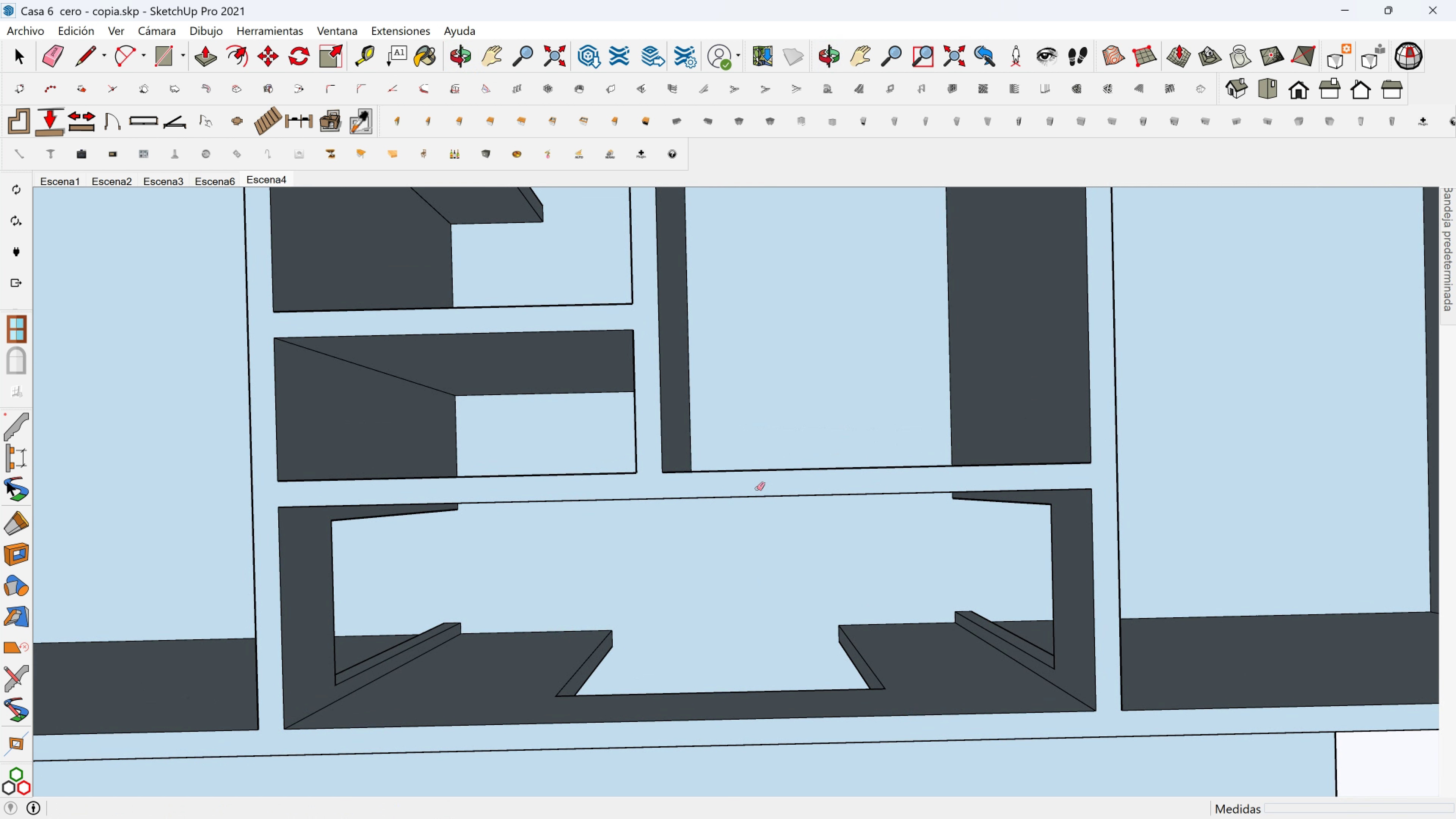 
hold_key(key=ShiftLeft, duration=1.25)
 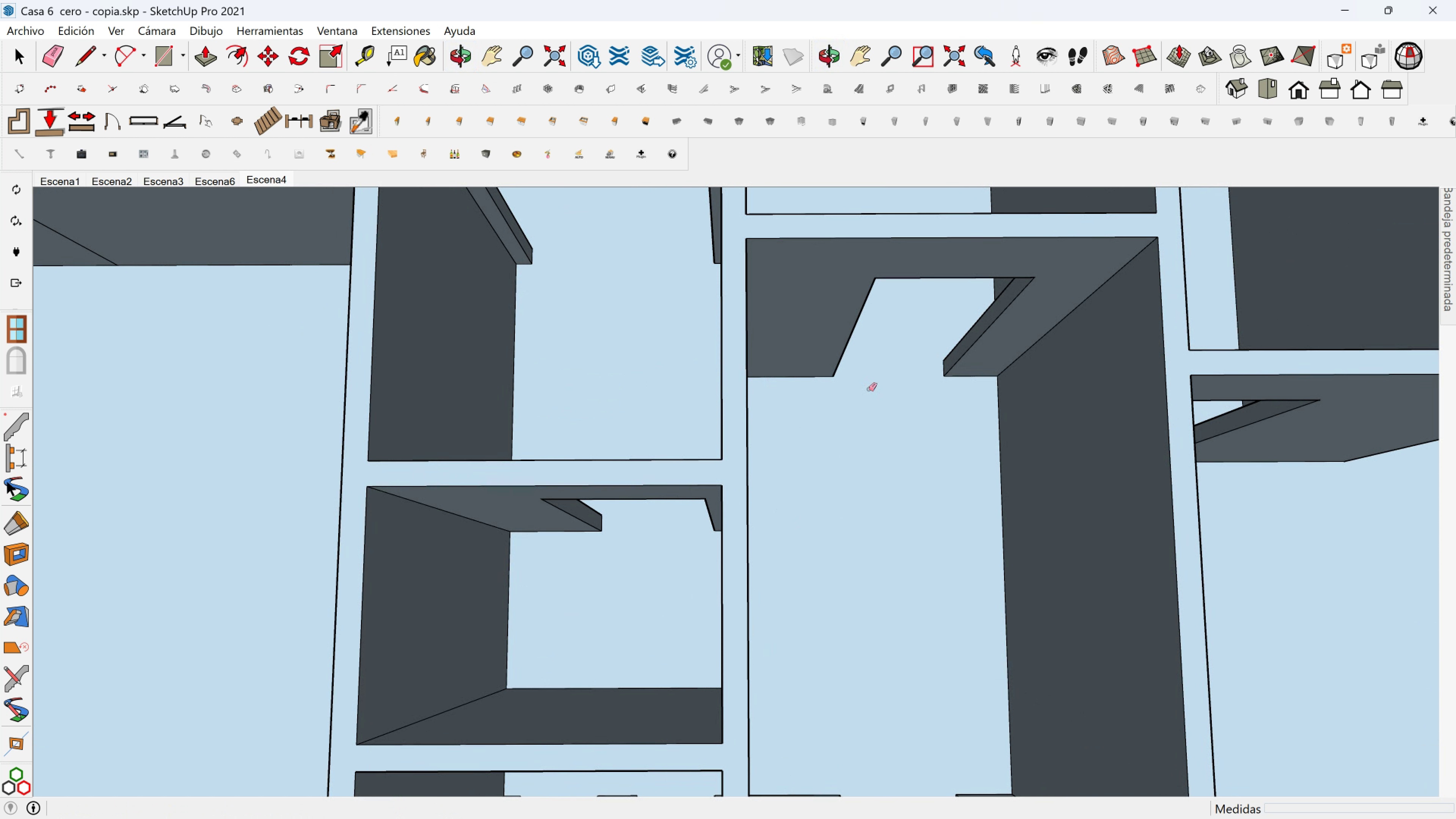 
hold_key(key=ShiftLeft, duration=1.06)
 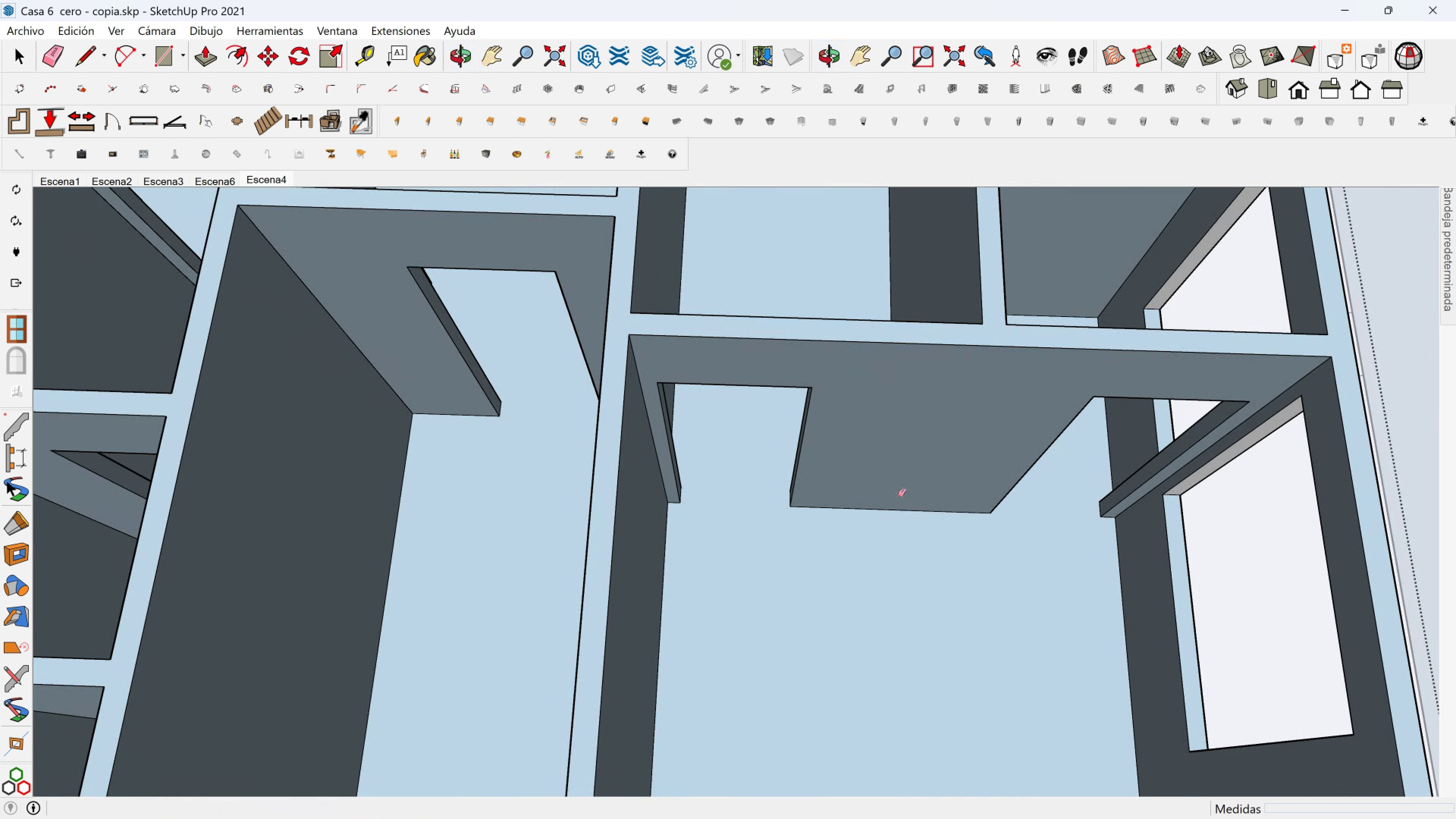 
hold_key(key=ShiftLeft, duration=1.07)
 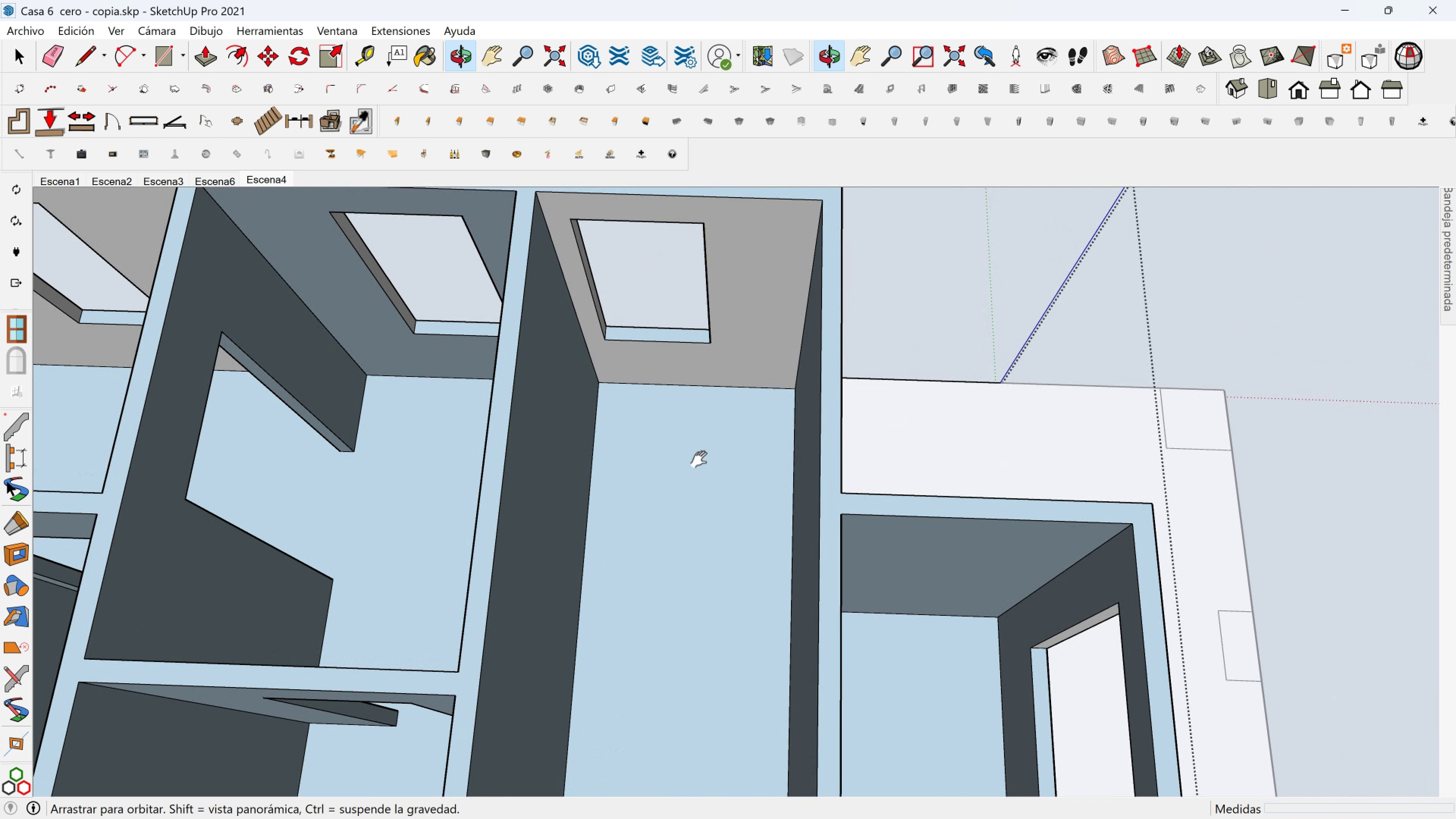 
hold_key(key=ShiftLeft, duration=1.12)
 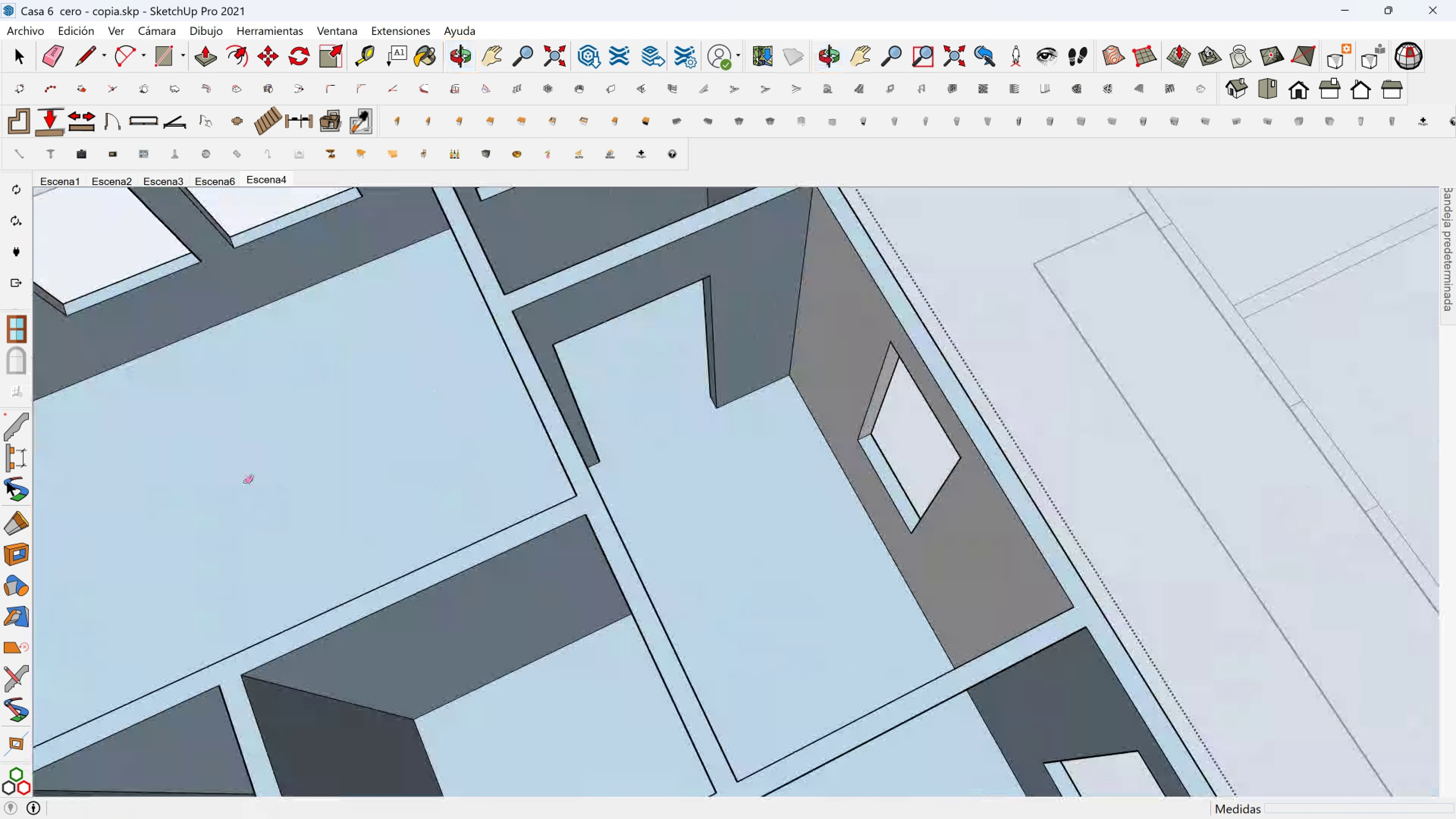 
hold_key(key=ShiftLeft, duration=0.47)
 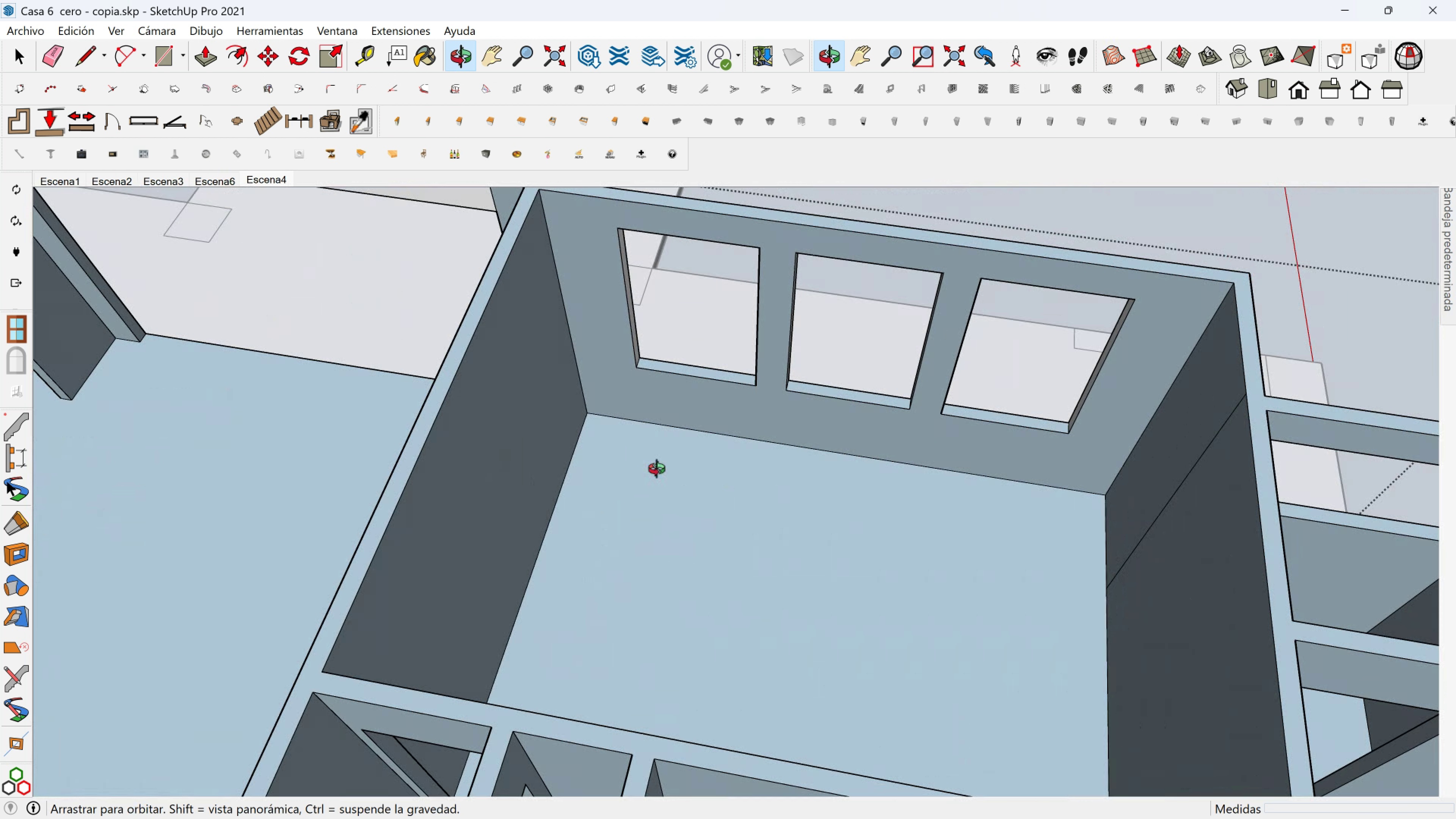 
hold_key(key=ShiftLeft, duration=0.92)
 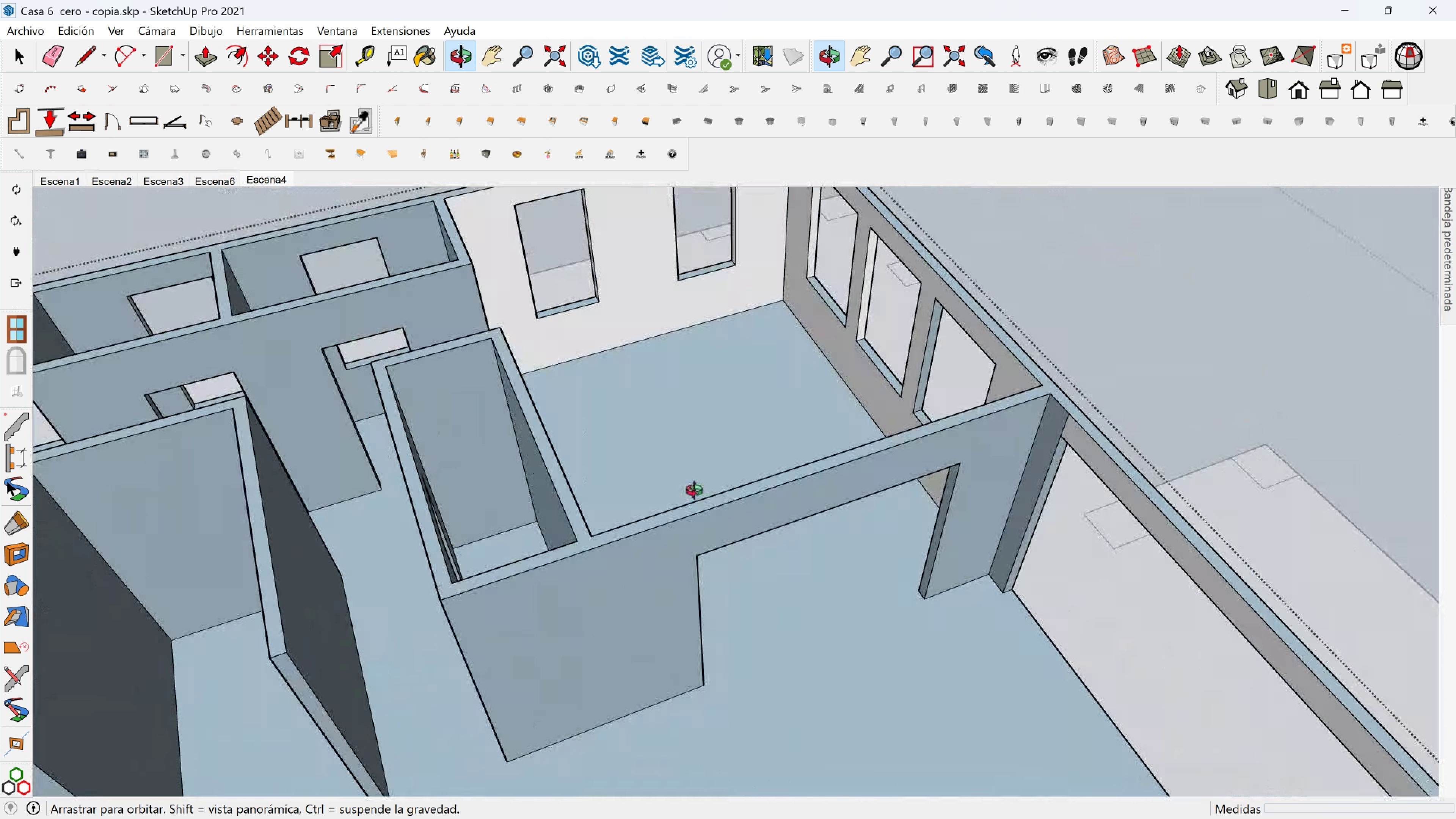 
key(Shift+ShiftLeft)
 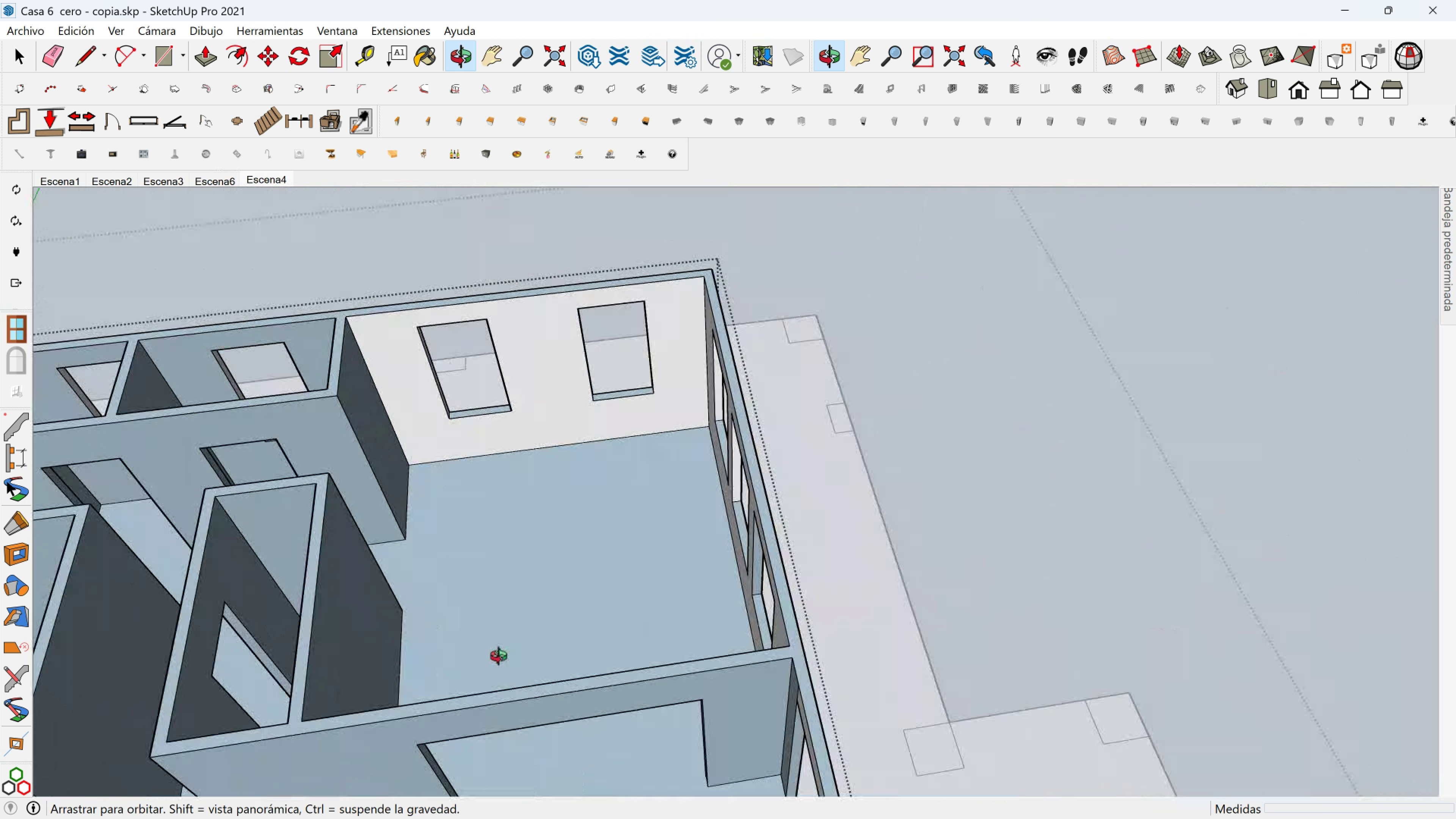 
hold_key(key=ShiftLeft, duration=0.45)
 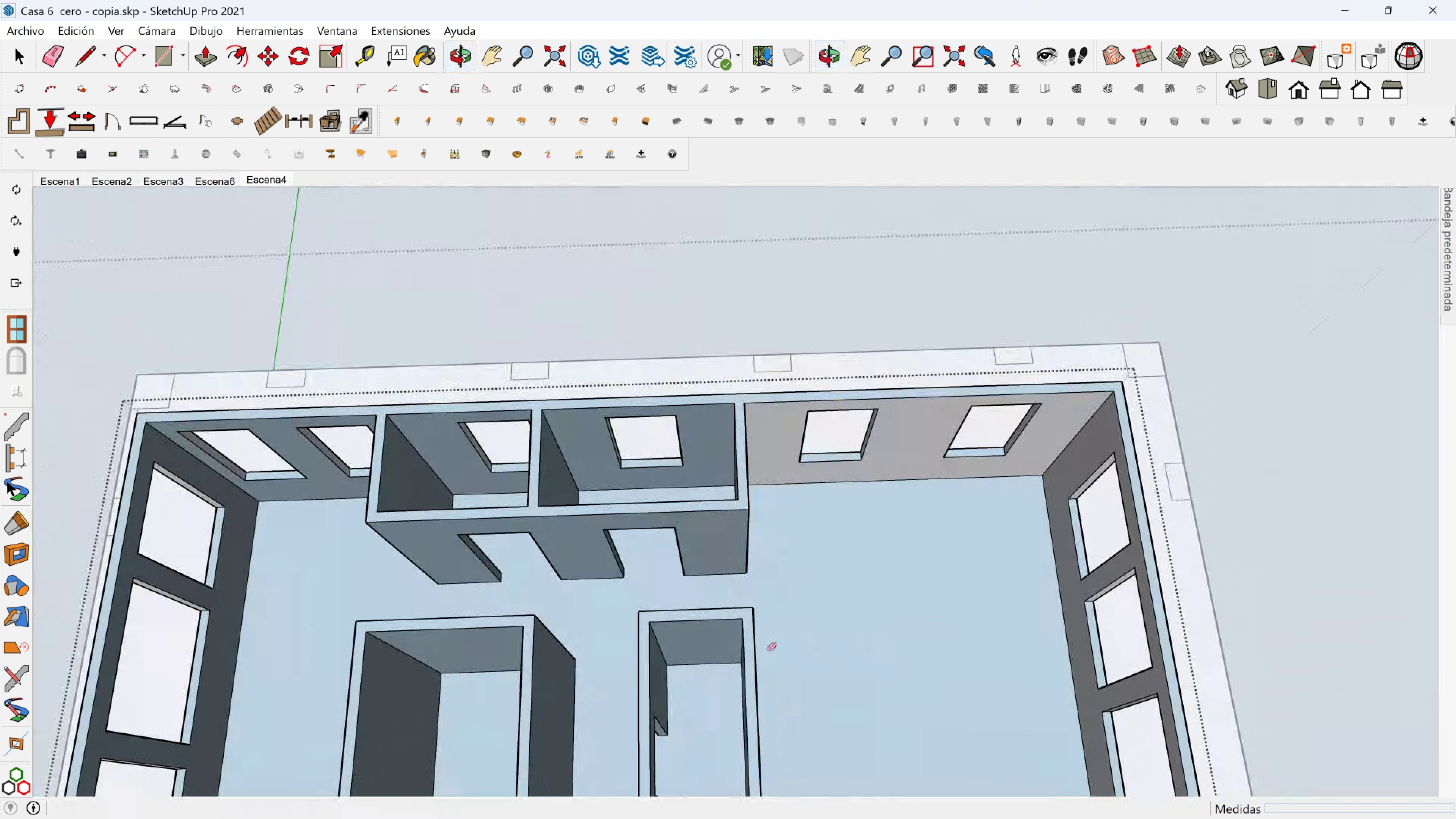 
hold_key(key=ShiftLeft, duration=1.08)
 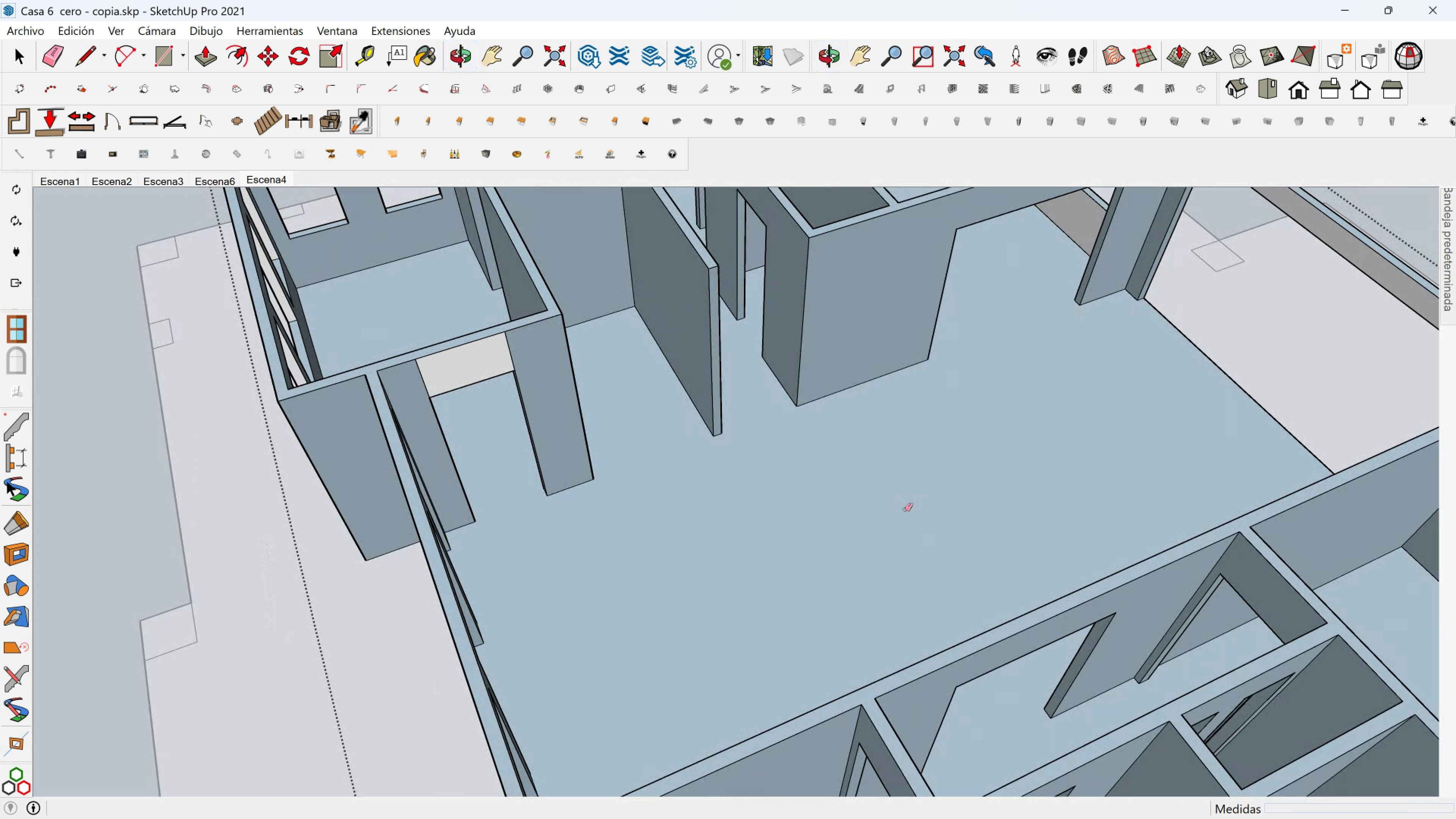 
hold_key(key=ShiftLeft, duration=0.48)
 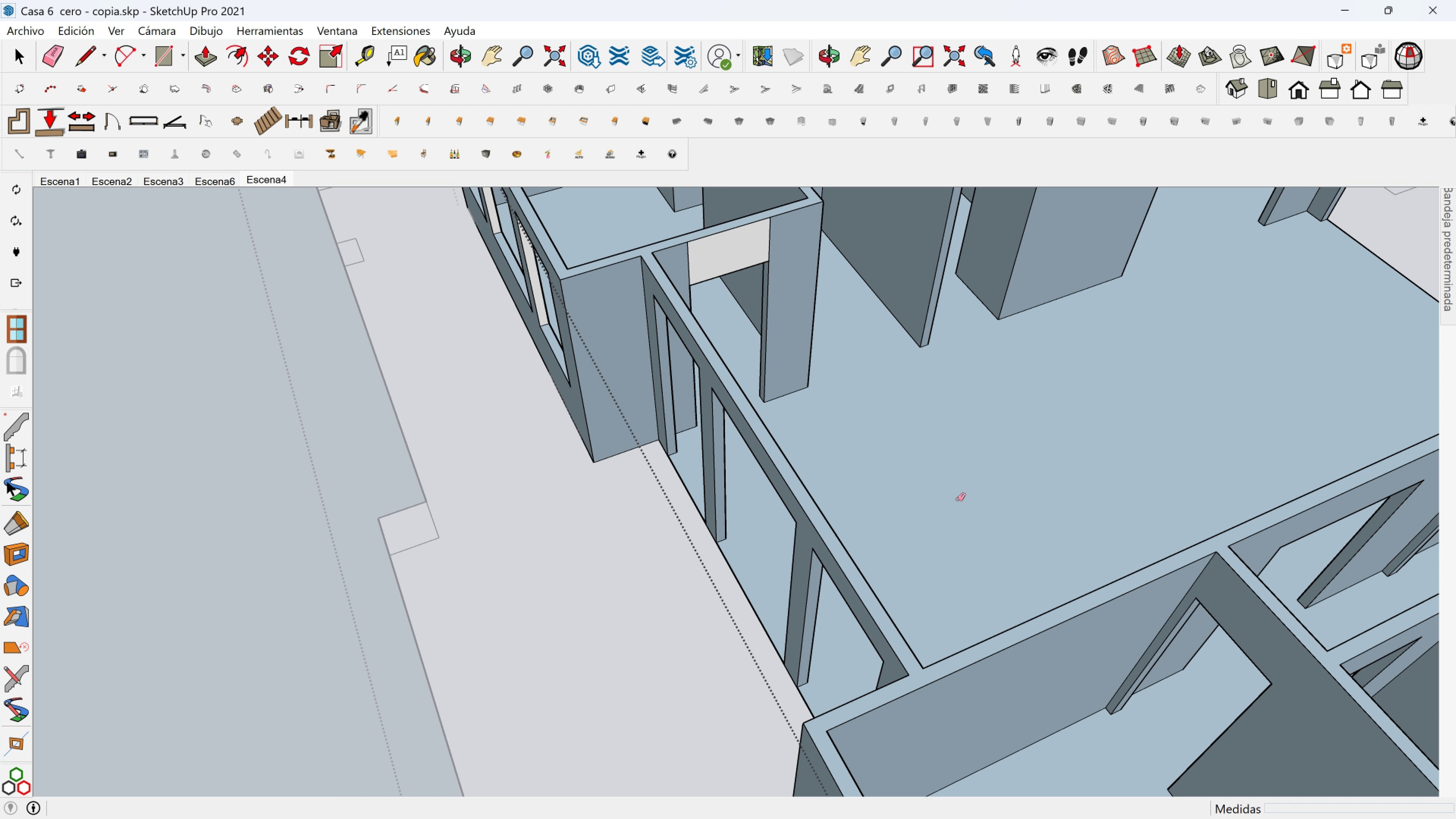 
scroll: coordinate [935, 498], scroll_direction: down, amount: 6.0
 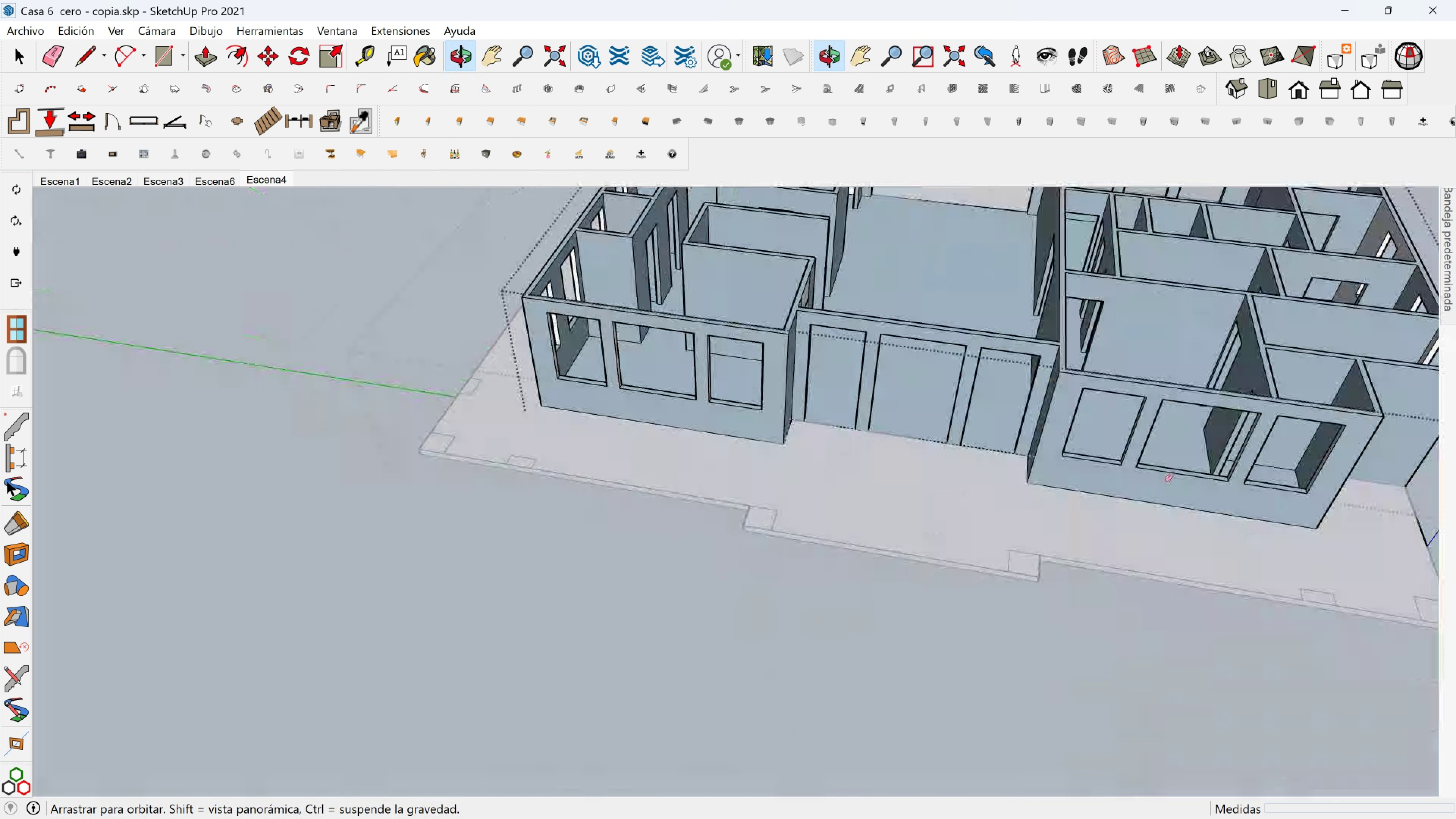 
hold_key(key=ShiftLeft, duration=0.68)
 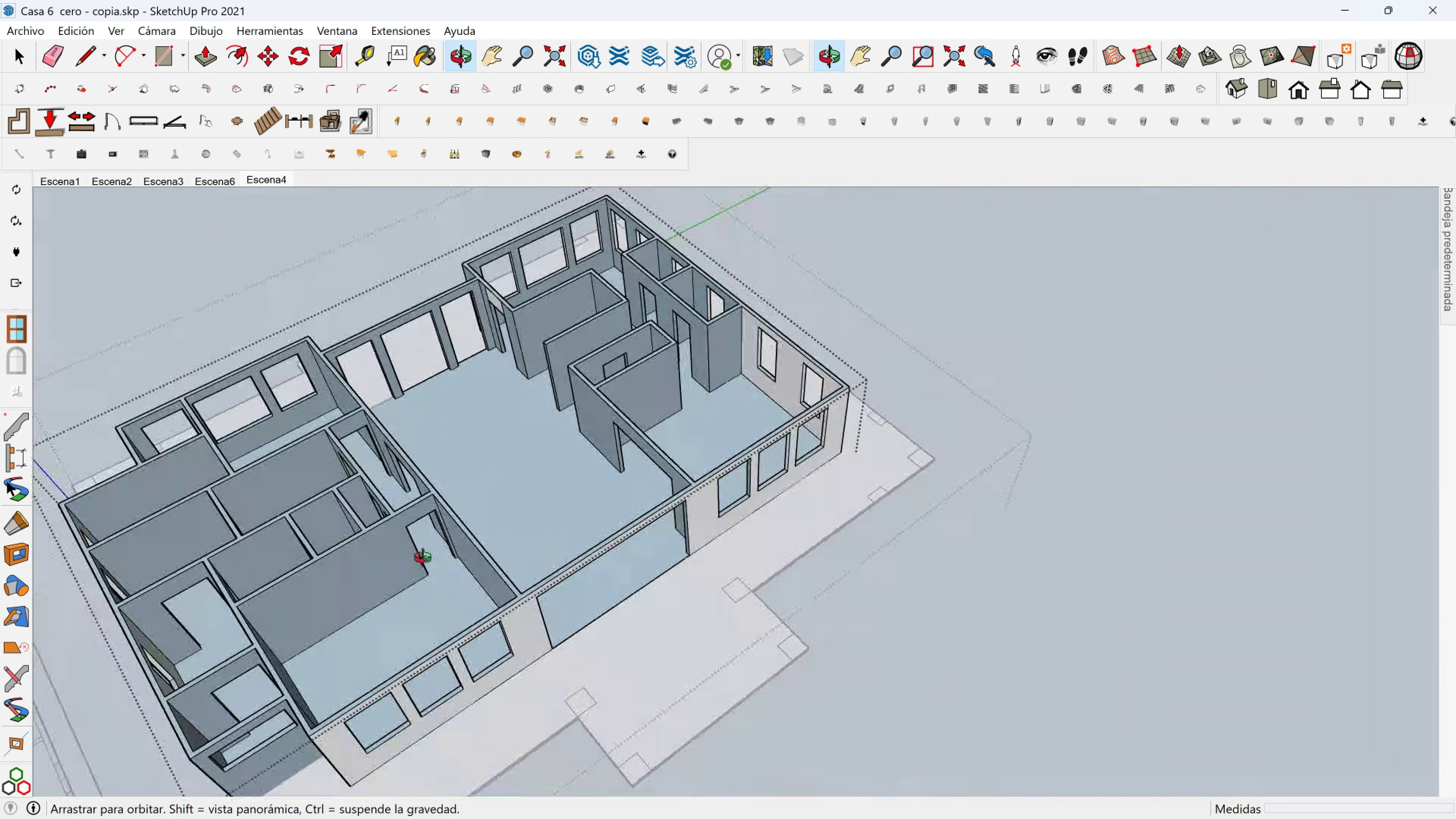 
hold_key(key=ShiftLeft, duration=0.36)
 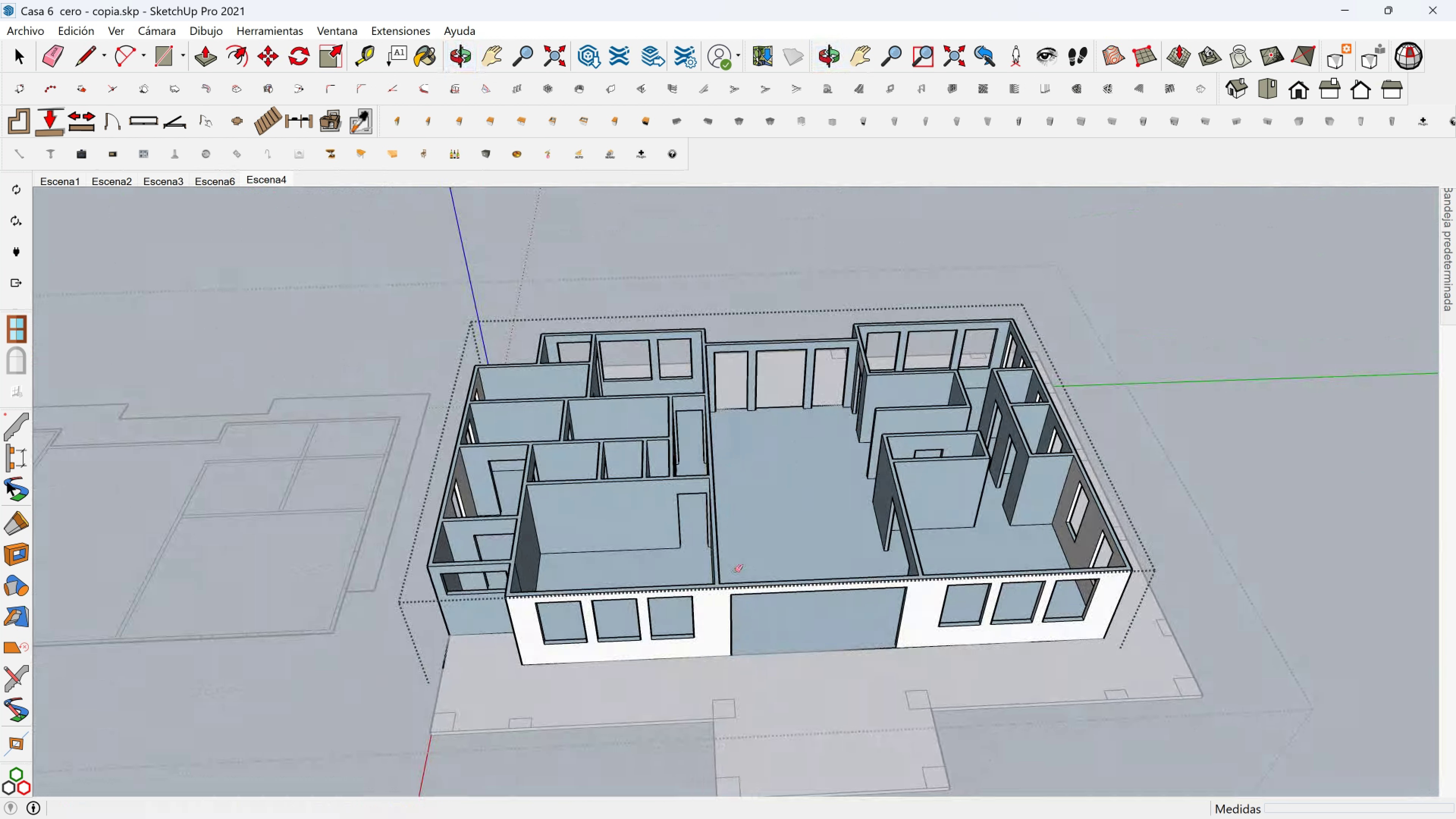 
scroll: coordinate [697, 584], scroll_direction: up, amount: 4.0
 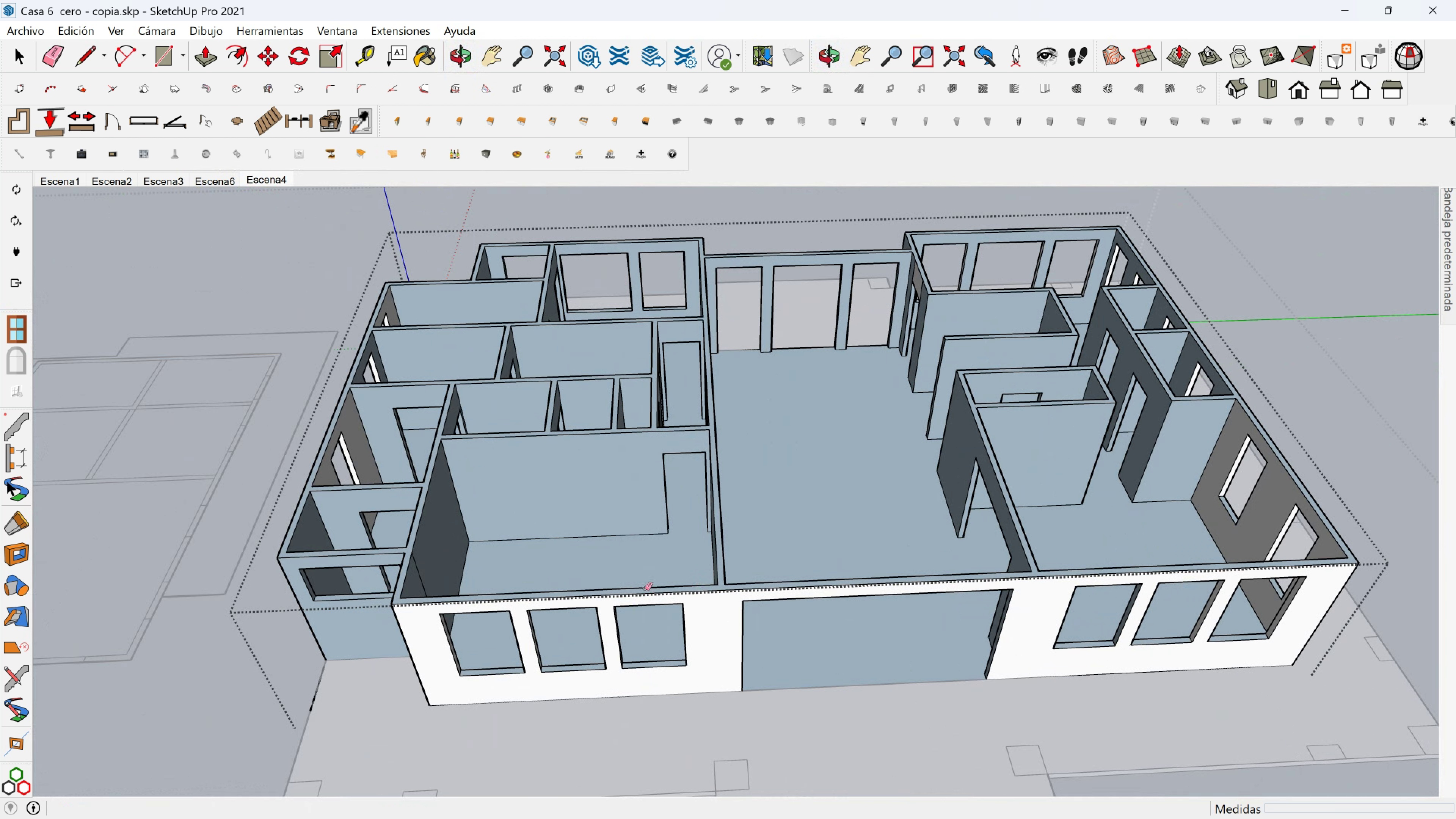 
hold_key(key=ShiftLeft, duration=0.38)
 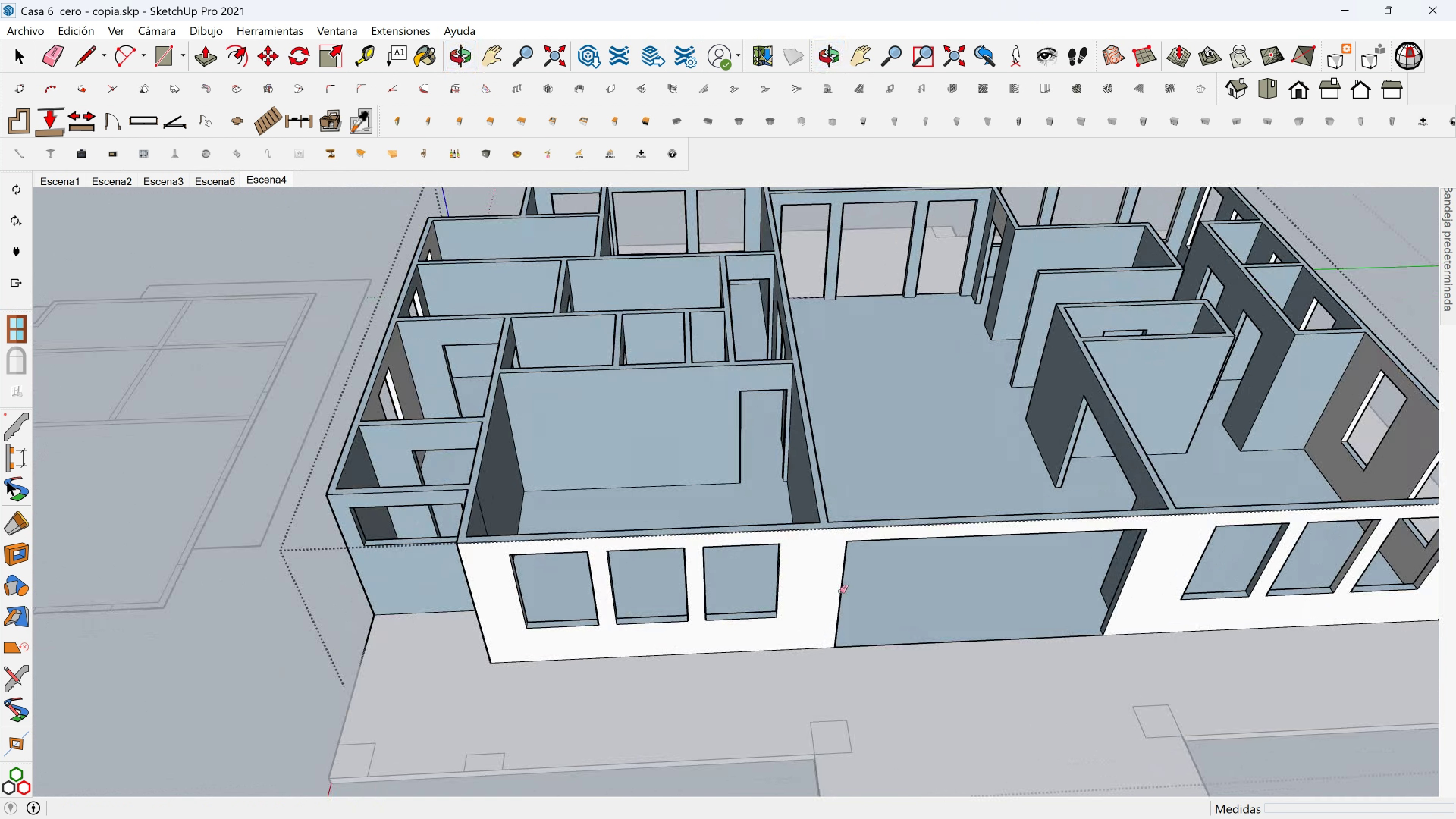 
scroll: coordinate [840, 592], scroll_direction: up, amount: 2.0
 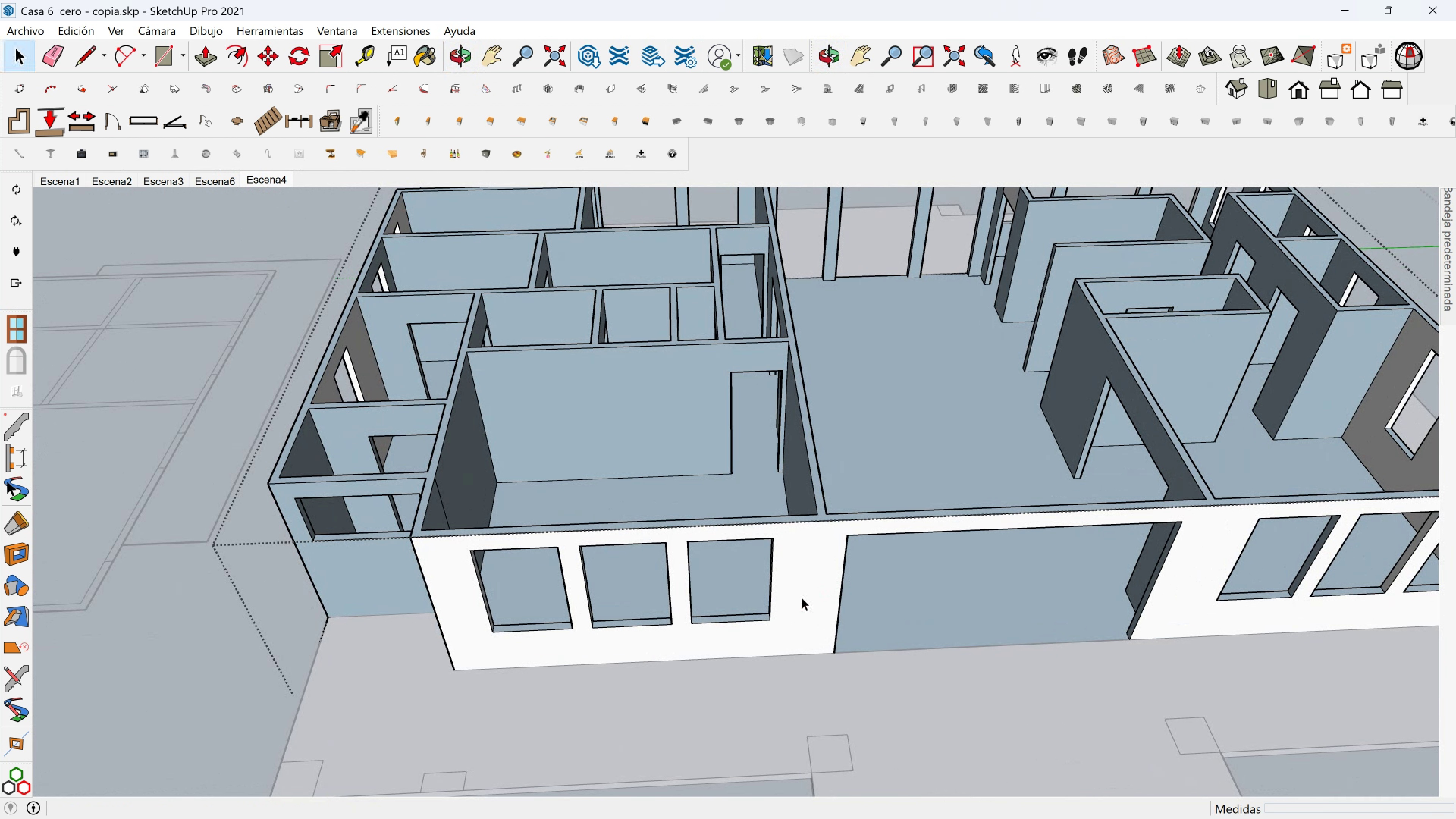 
key(Space)
 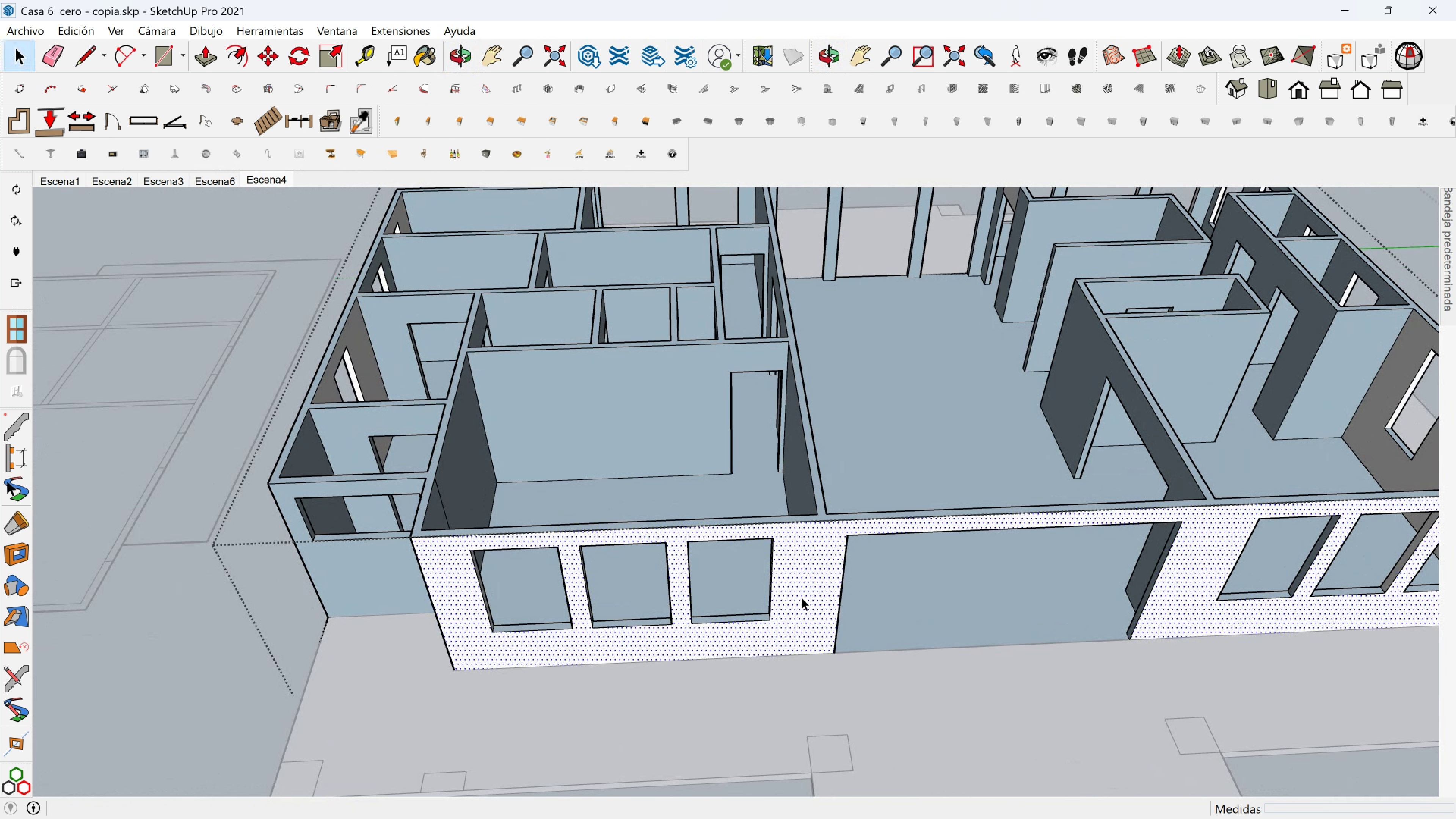 
left_click([802, 597])
 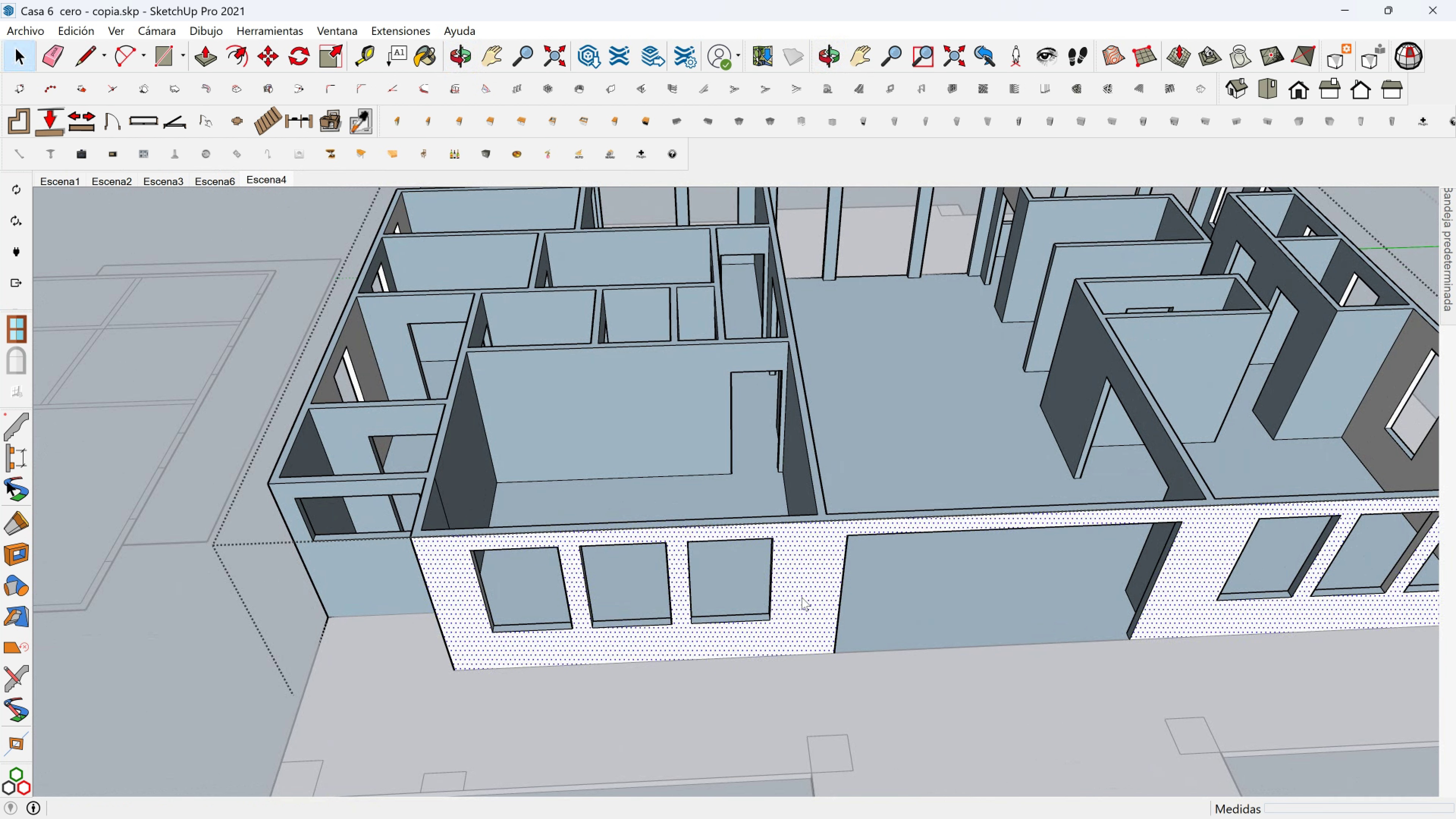 
right_click([802, 597])
 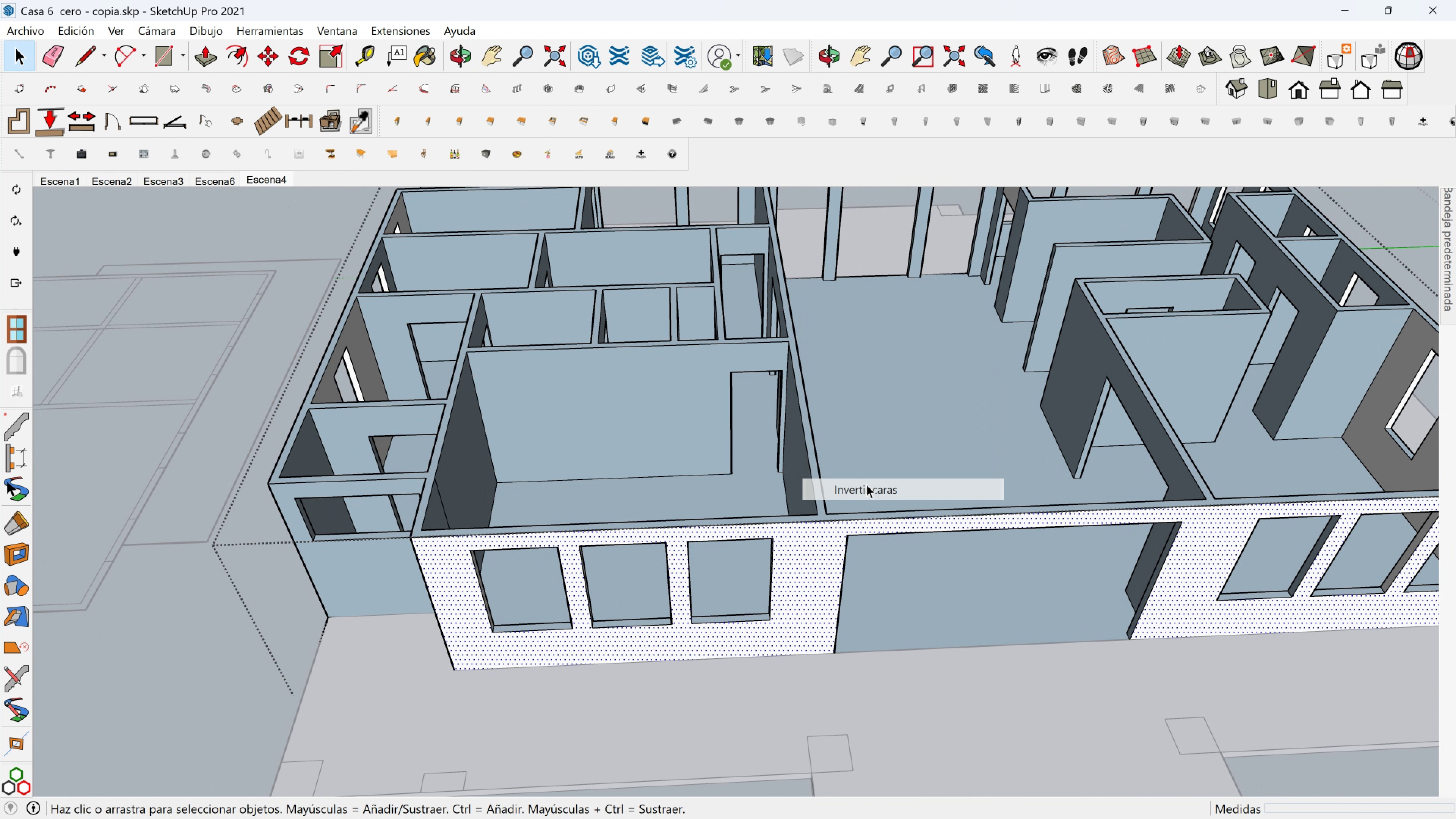 
left_click([866, 484])
 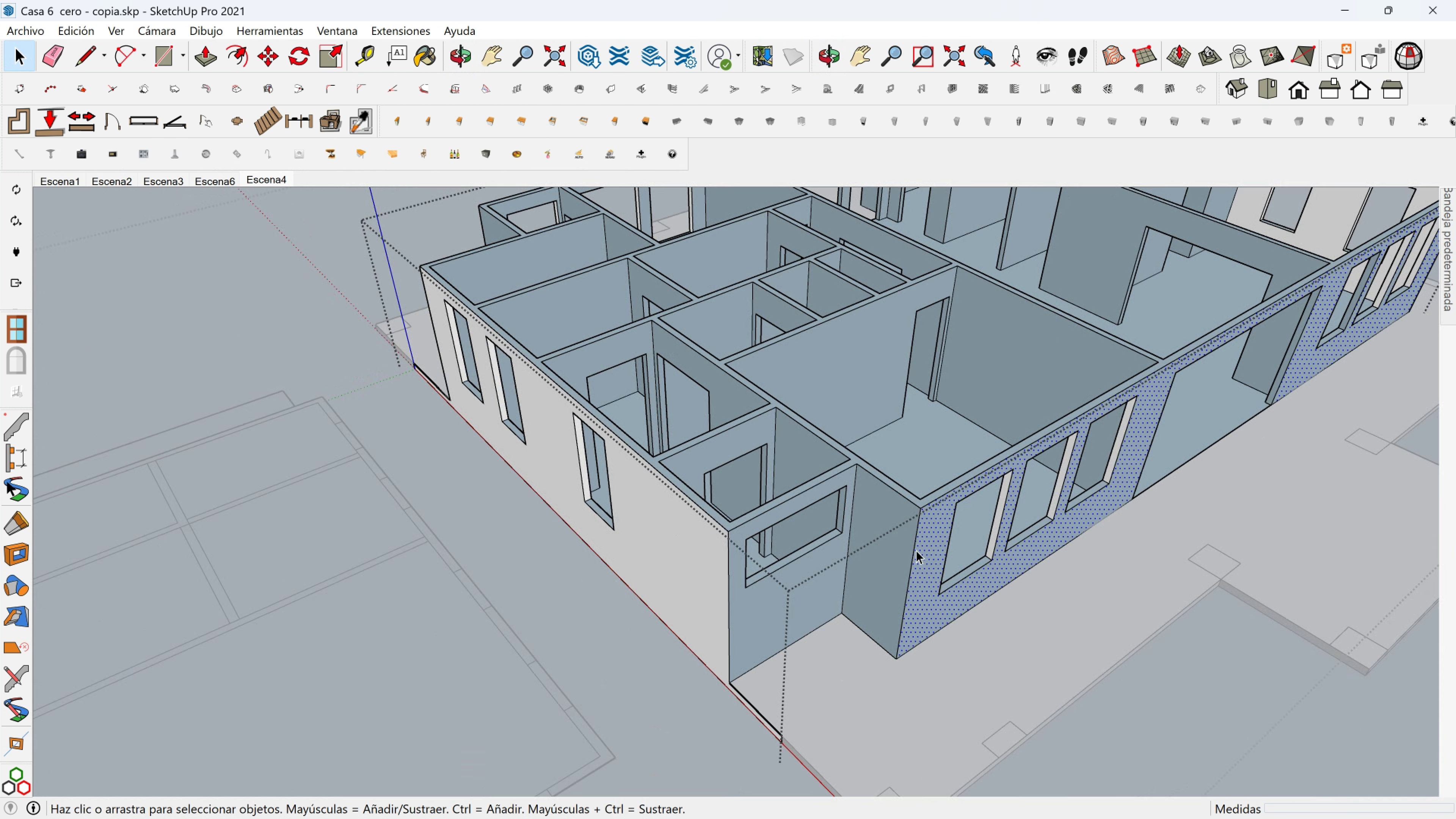 
hold_key(key=ShiftLeft, duration=0.31)
 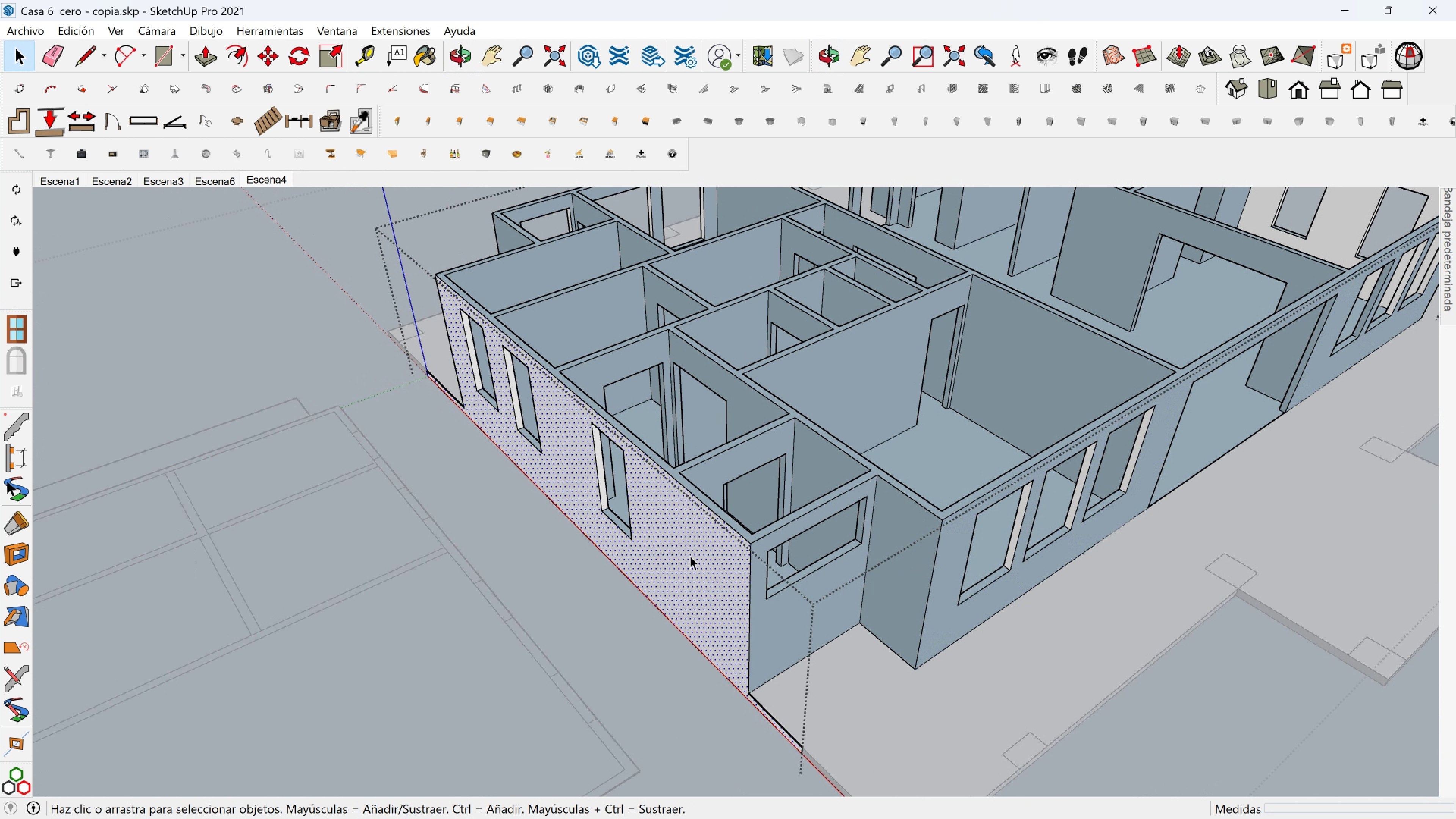 
left_click([690, 556])
 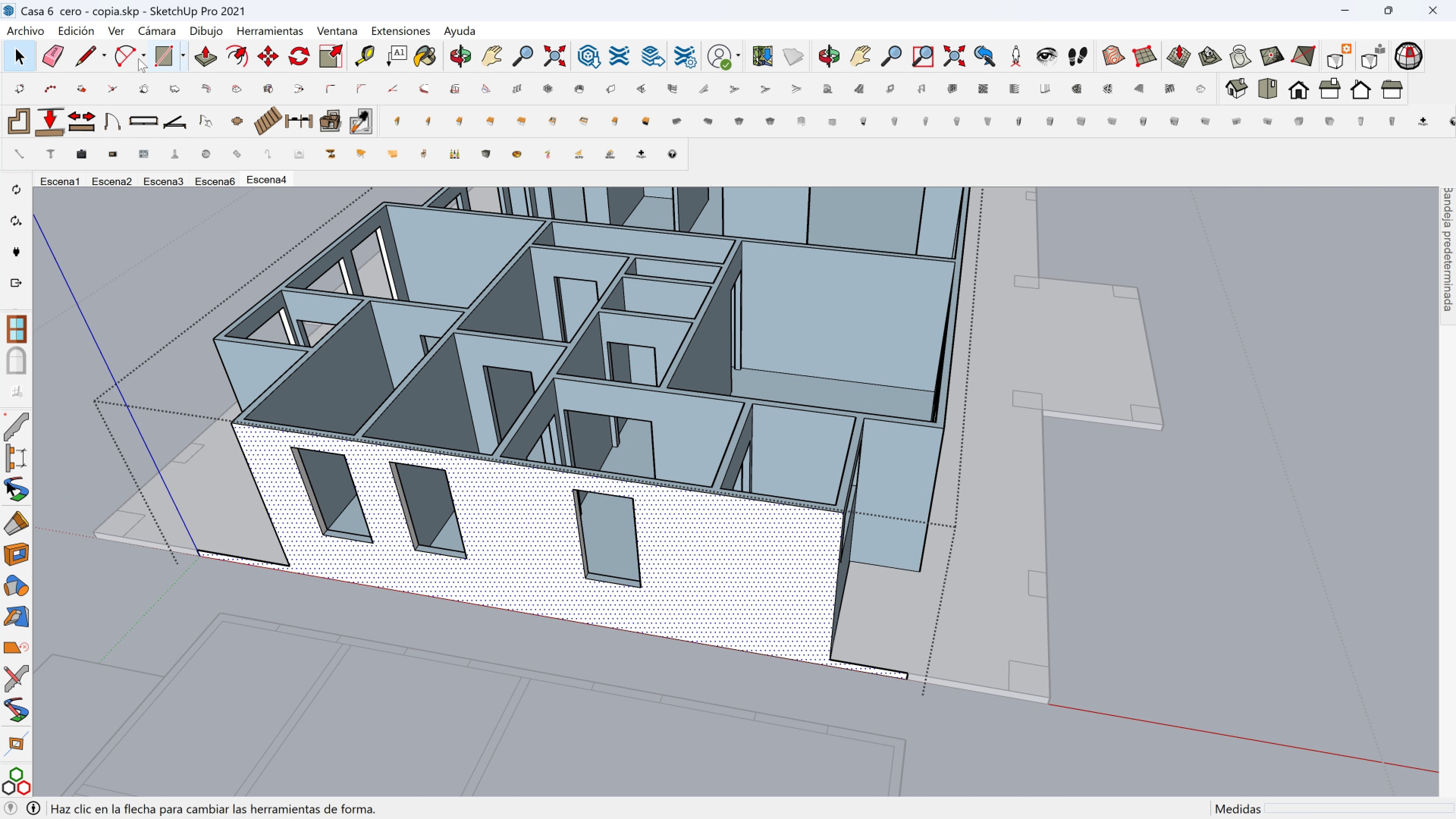 
left_click([73, 53])
 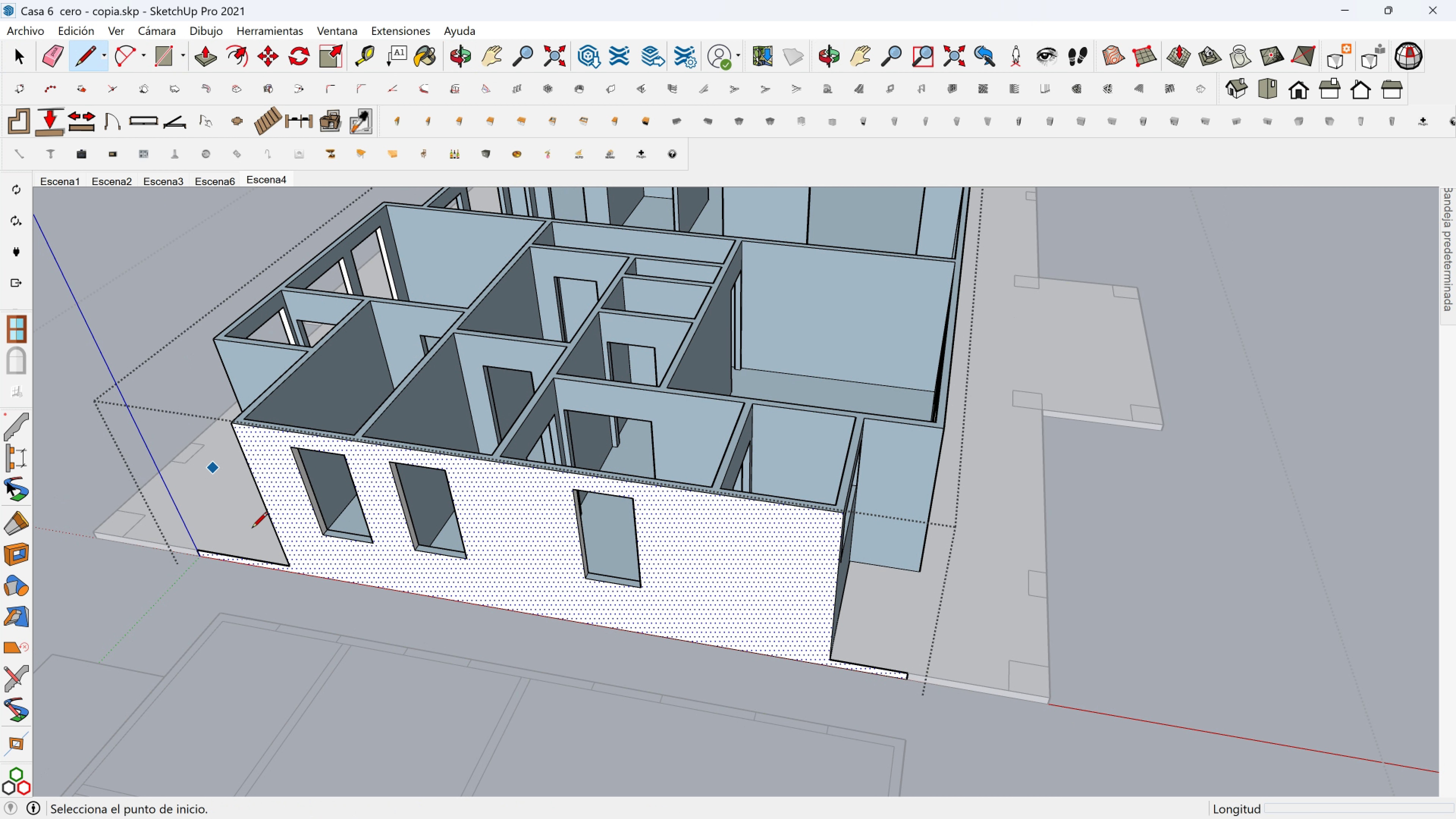 
scroll: coordinate [253, 531], scroll_direction: up, amount: 2.0
 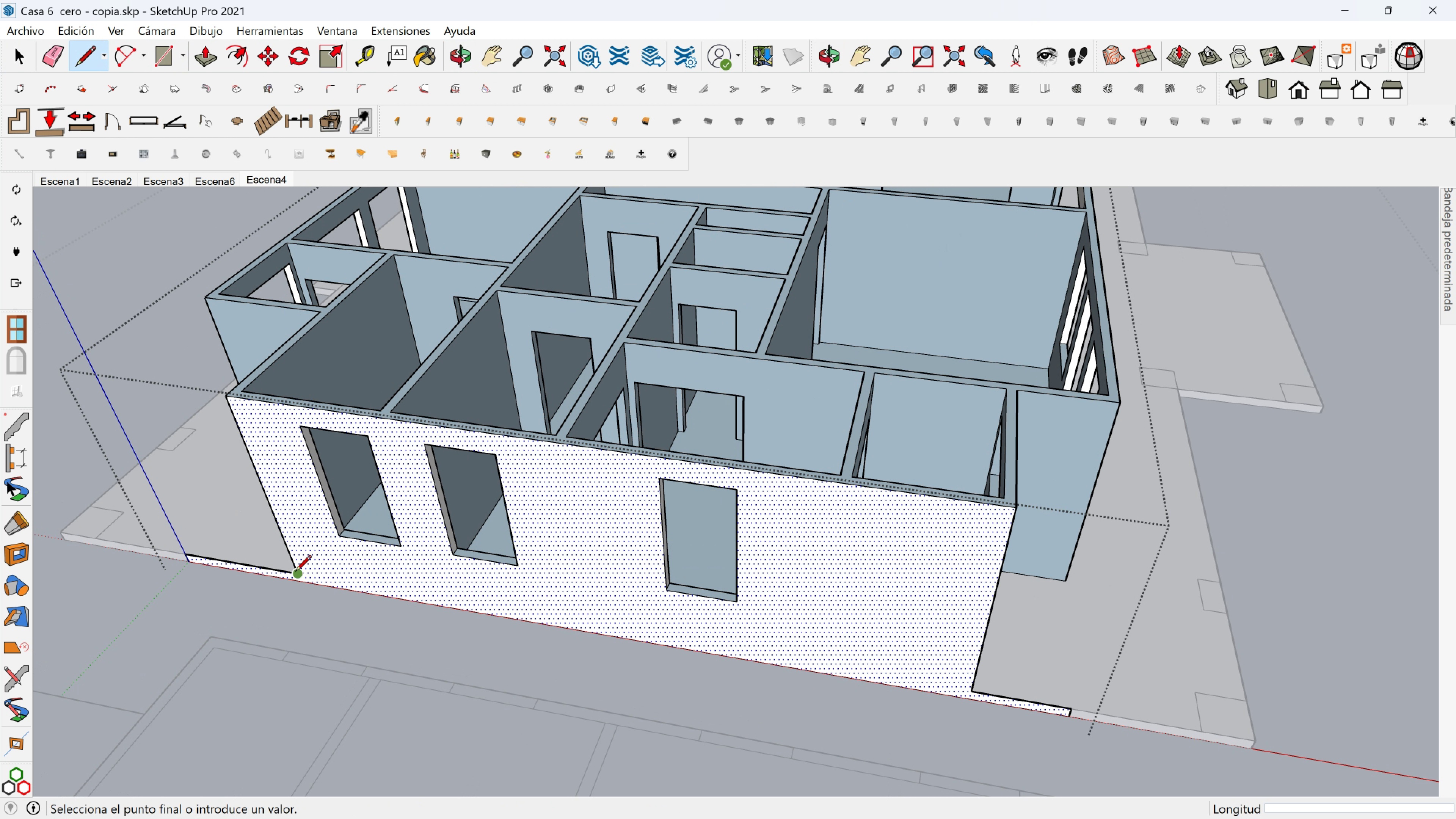 
left_click([295, 572])
 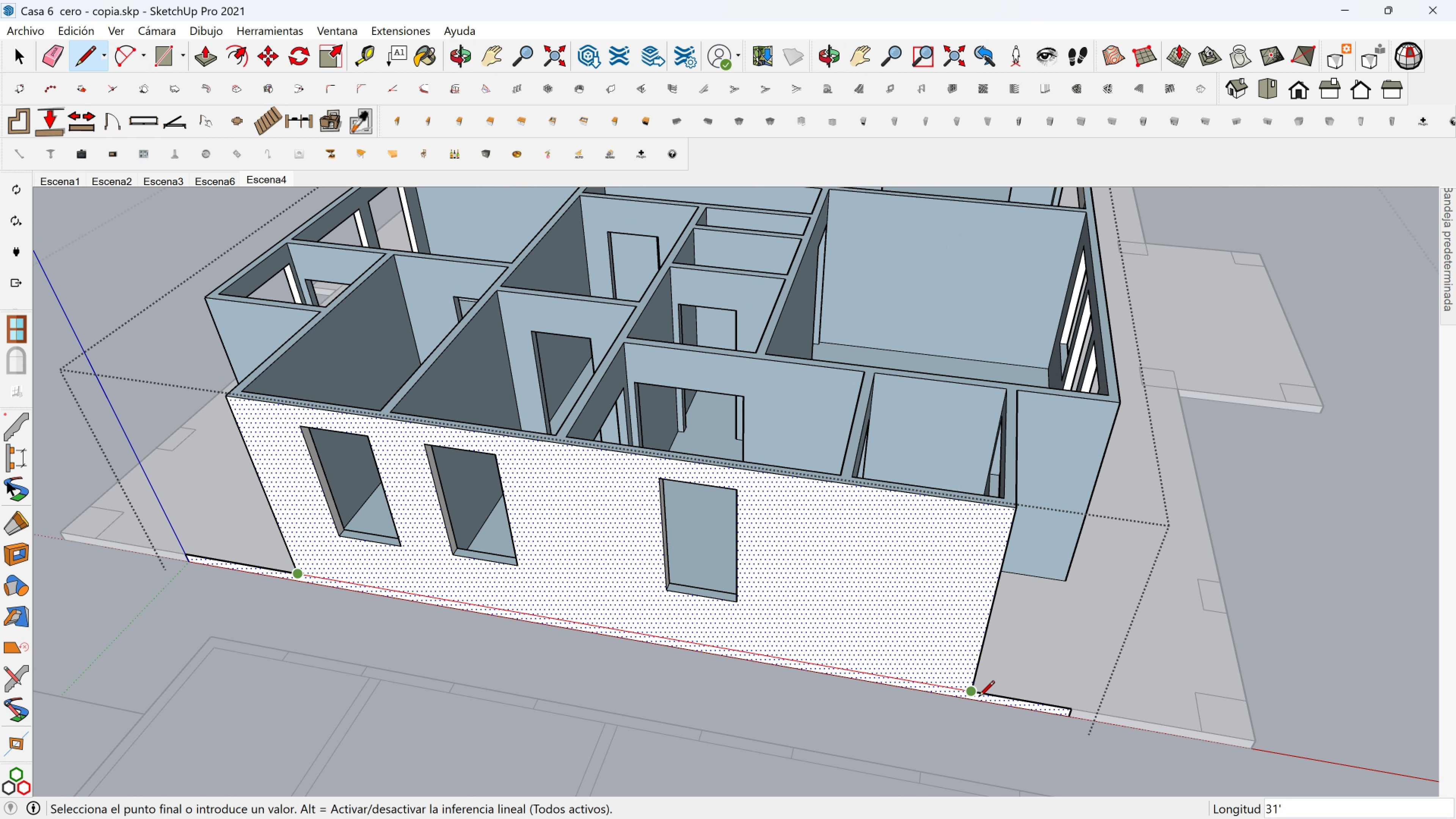 
left_click([977, 698])
 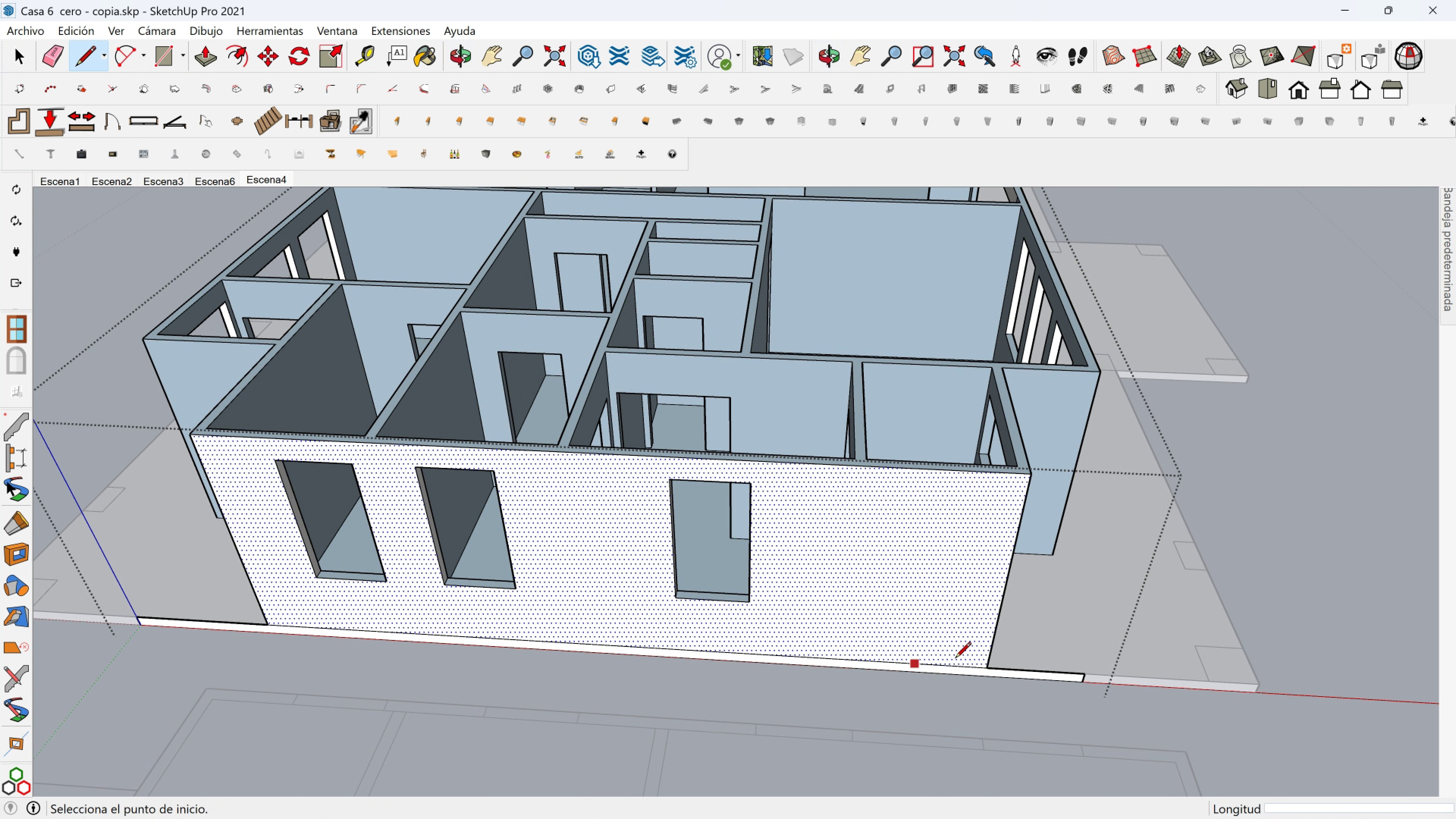 
key(Space)
 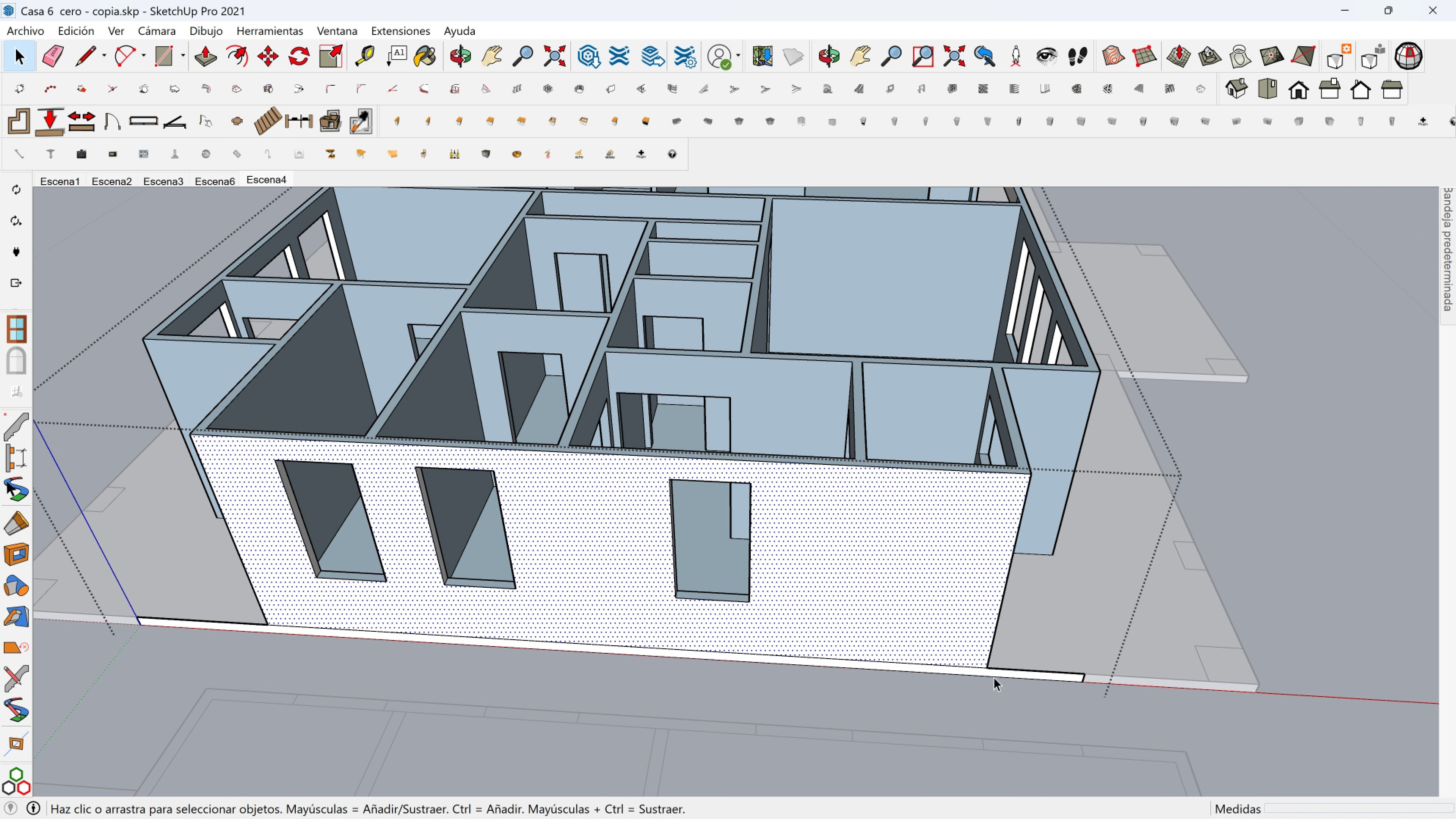 
scroll: coordinate [995, 672], scroll_direction: up, amount: 1.0
 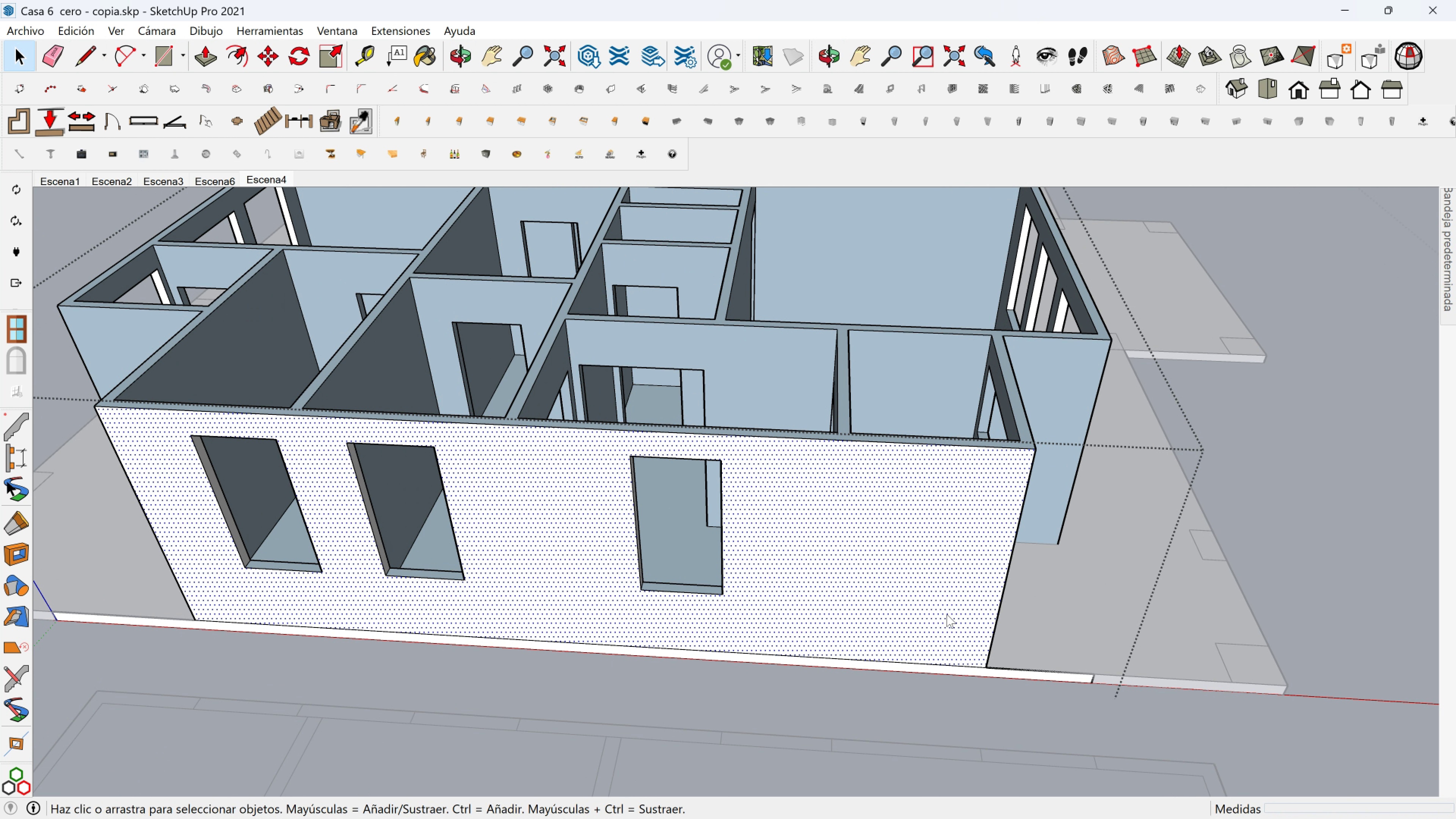 
right_click([947, 614])
 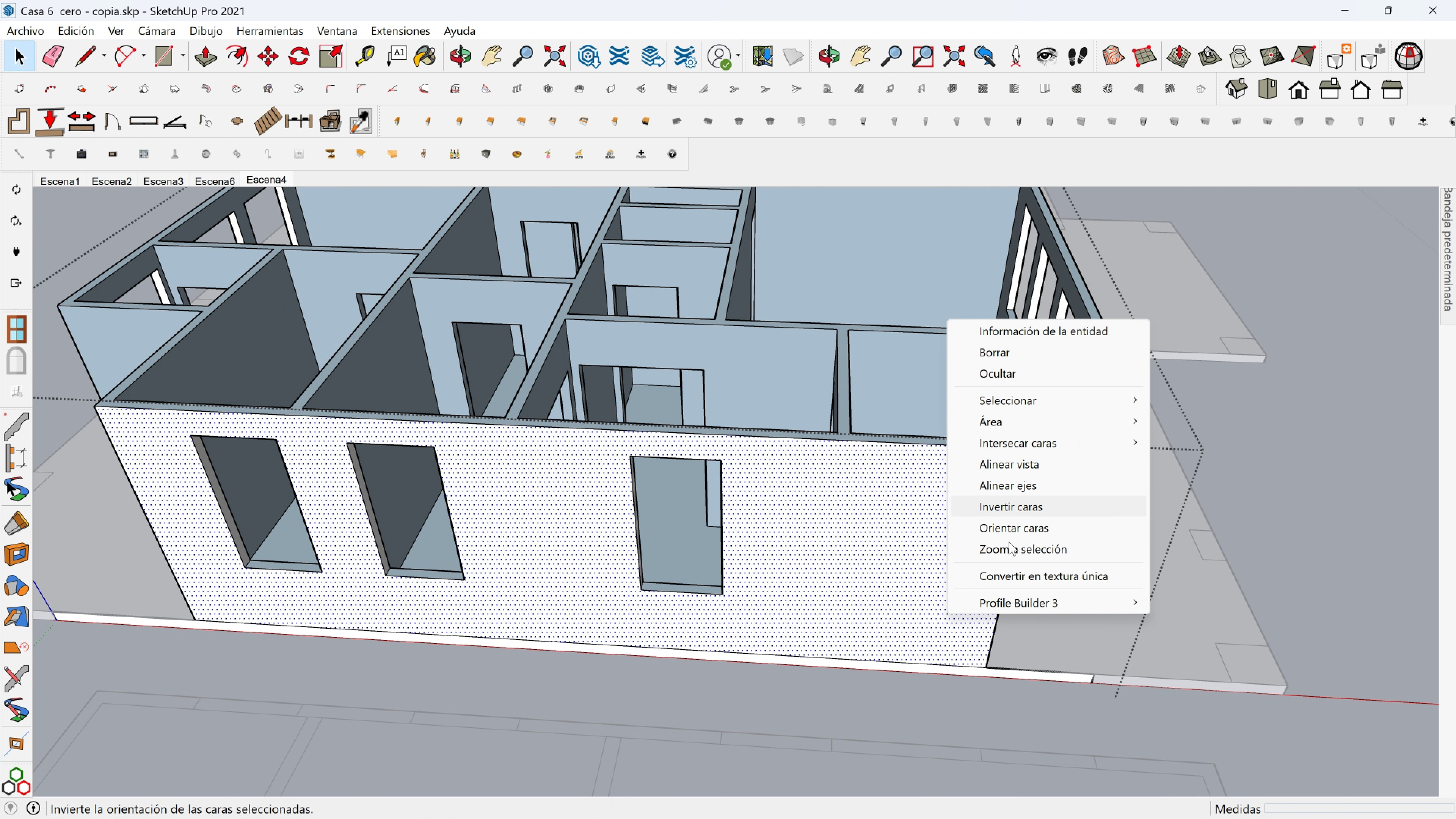 
left_click([928, 674])
 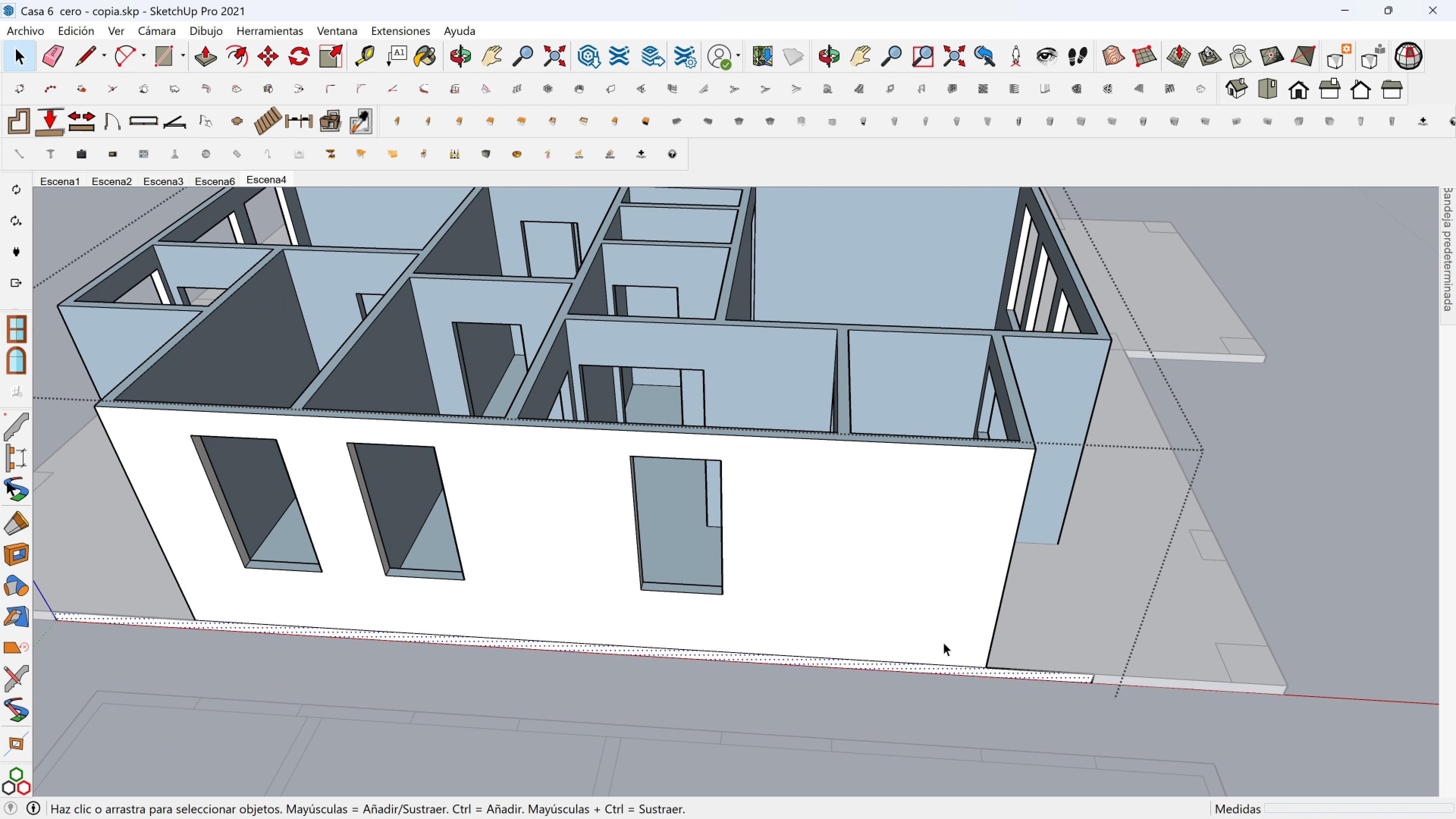 
hold_key(key=ShiftLeft, duration=0.37)
left_click([943, 642])
 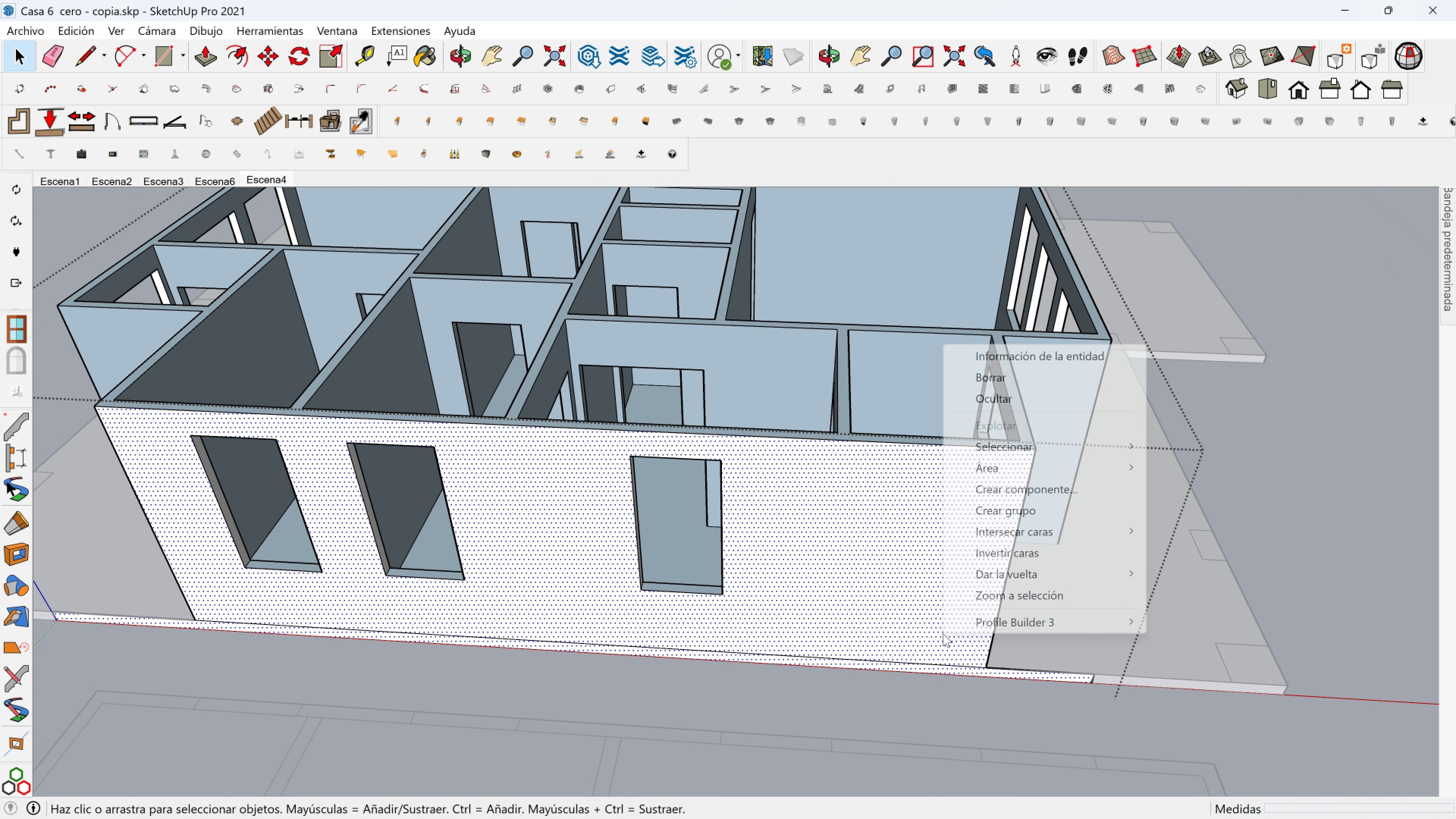 
right_click([943, 634])
 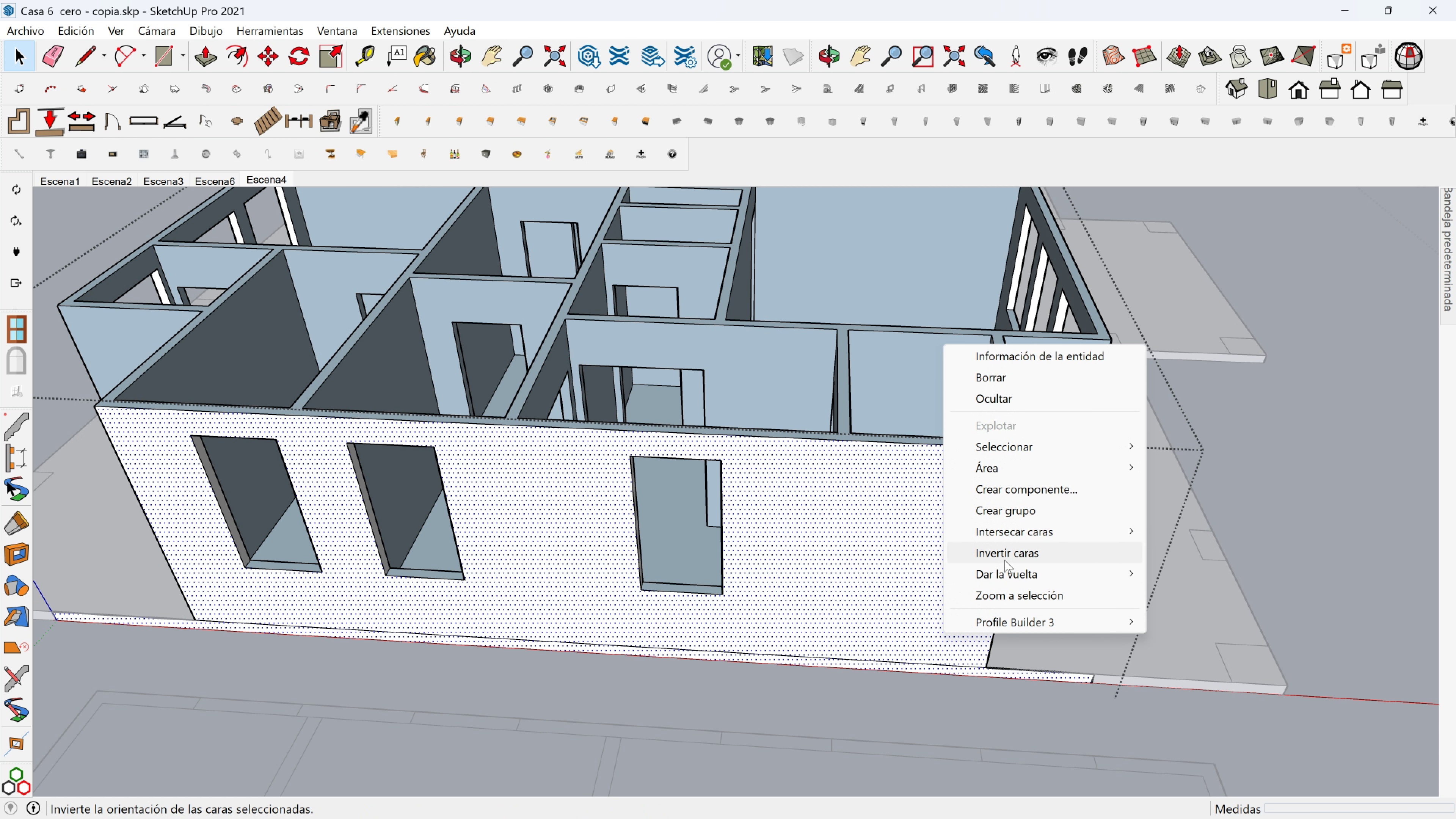 
left_click([1005, 560])
 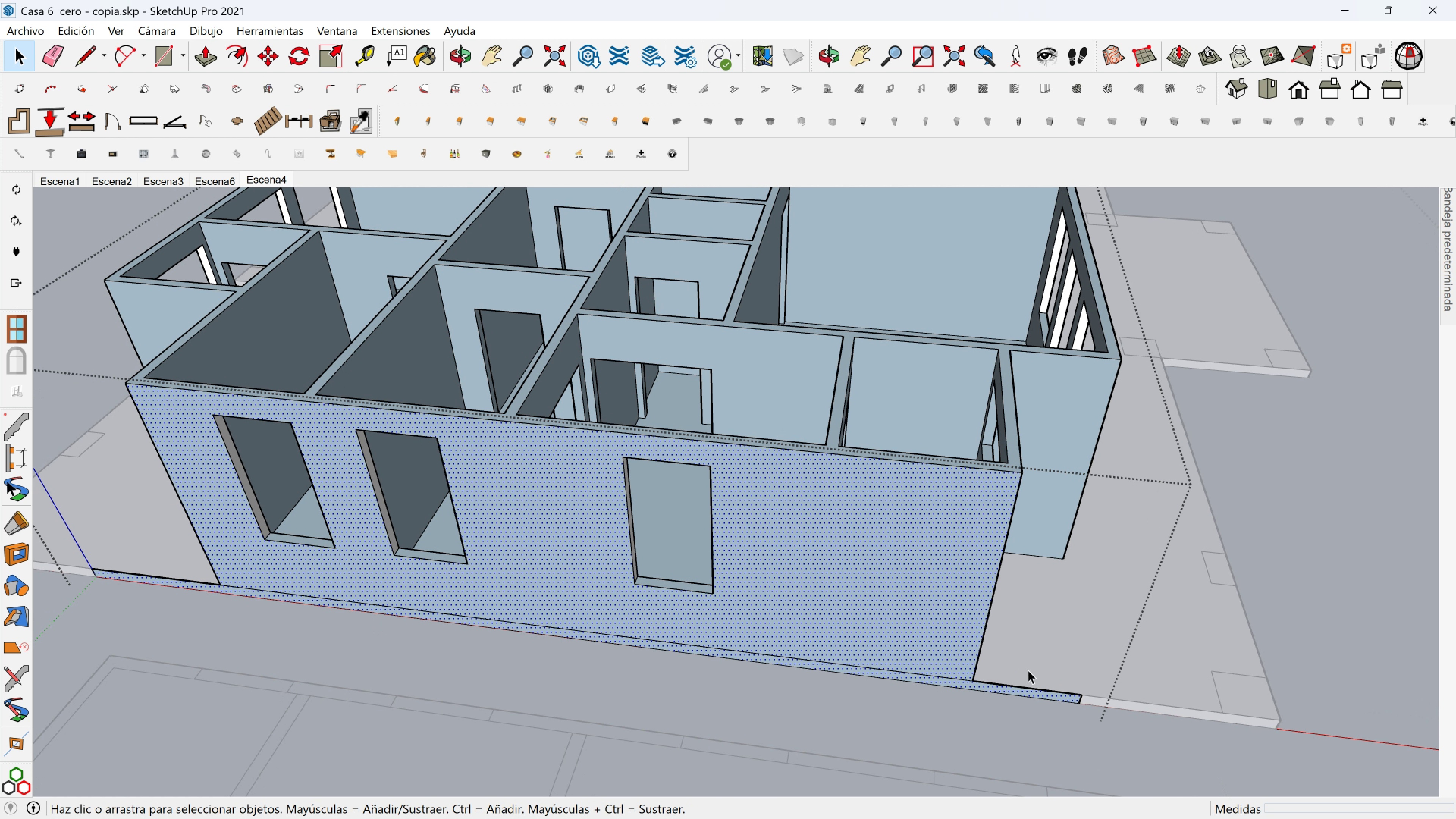 
key(Space)
 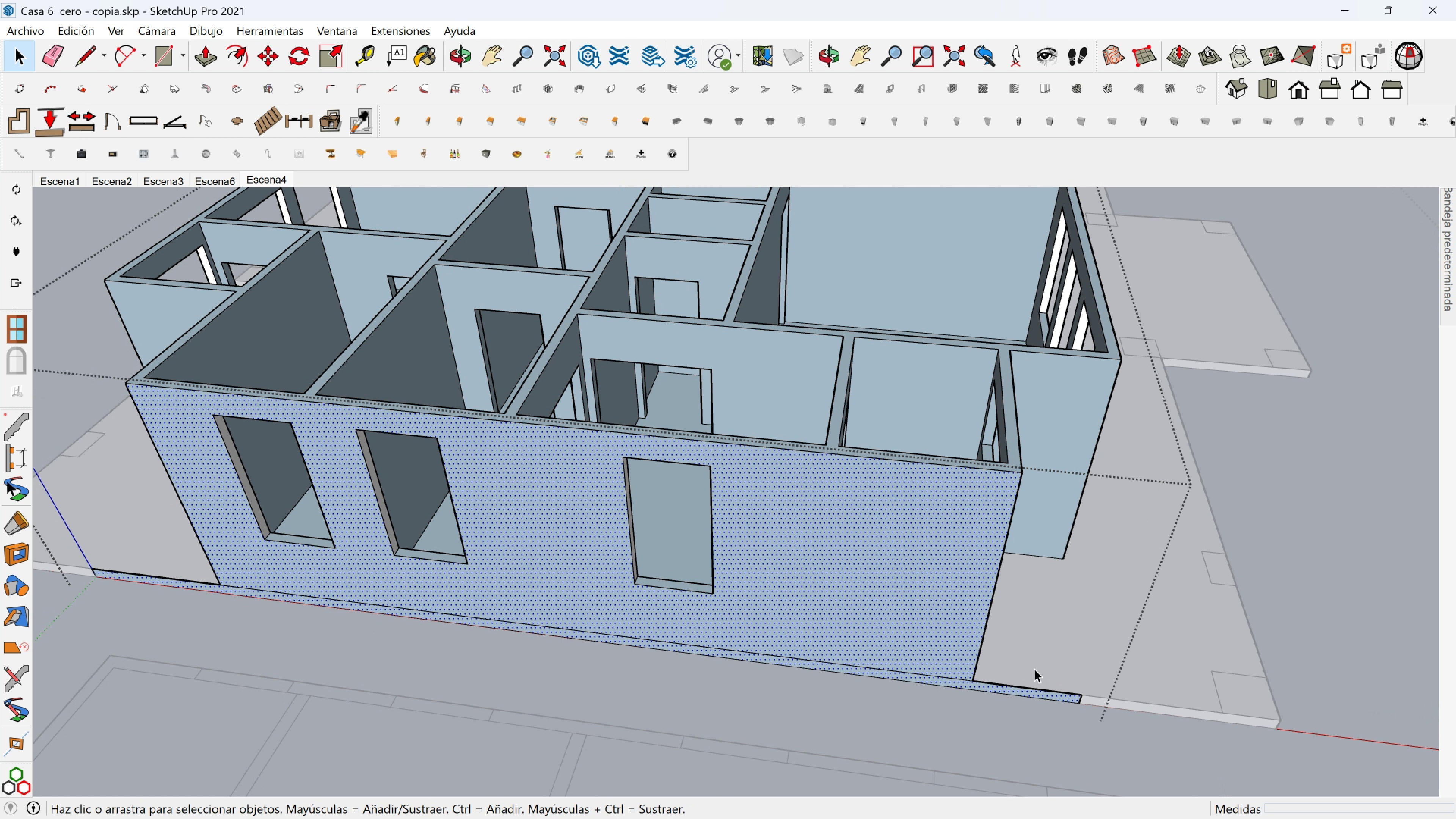 
left_click([1034, 669])
 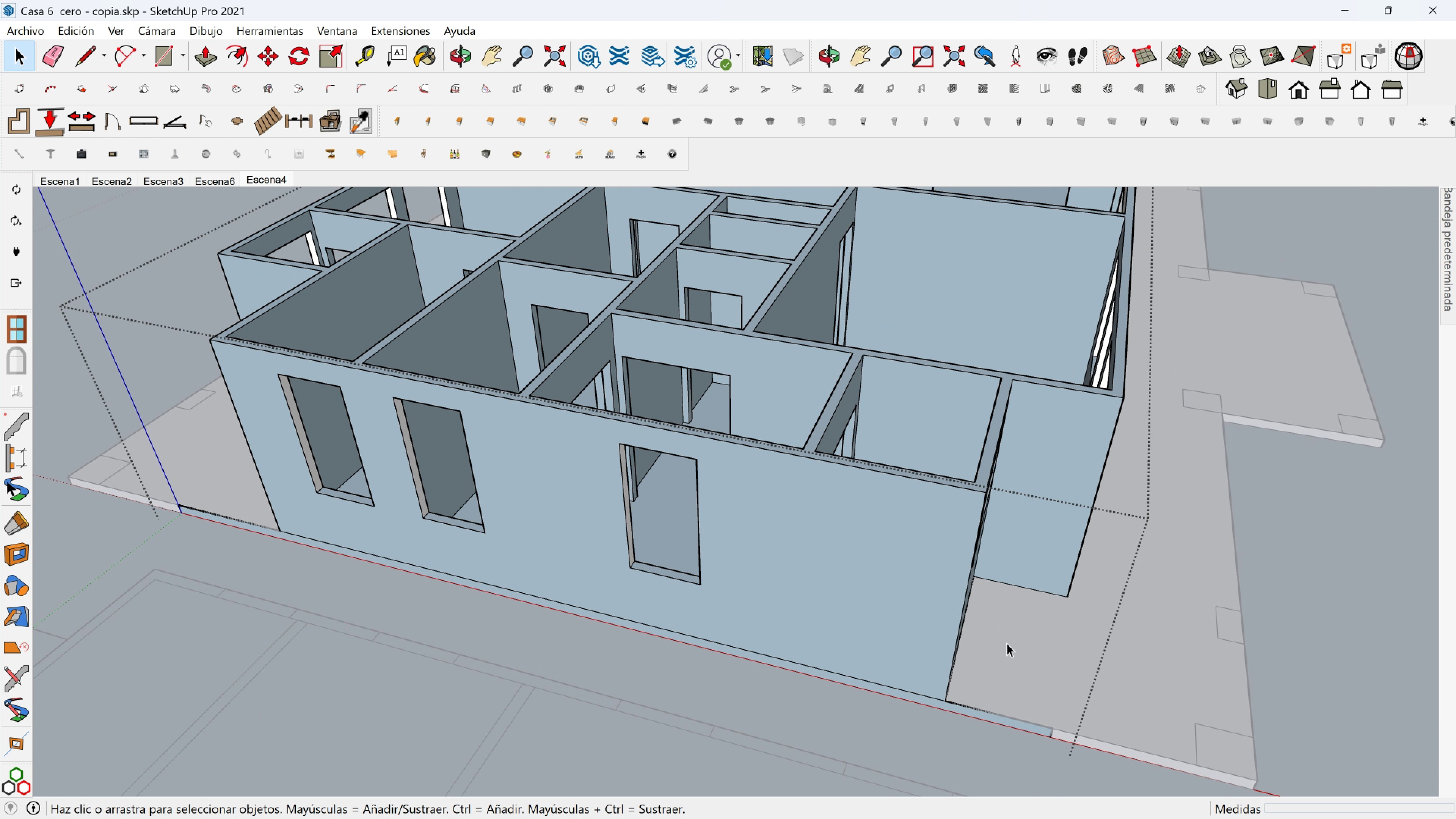 
scroll: coordinate [991, 636], scroll_direction: down, amount: 2.0
 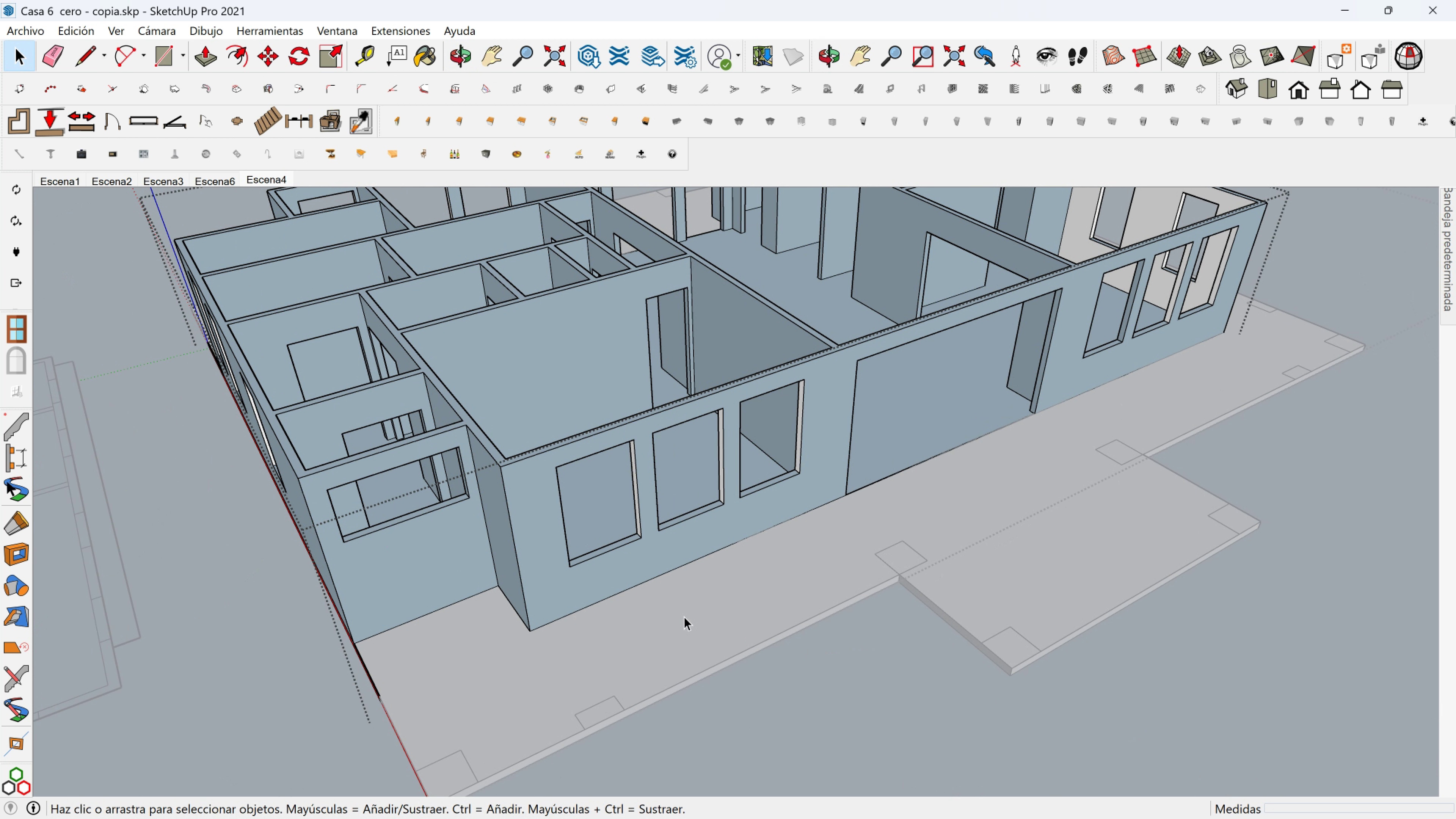 
key(Escape)
 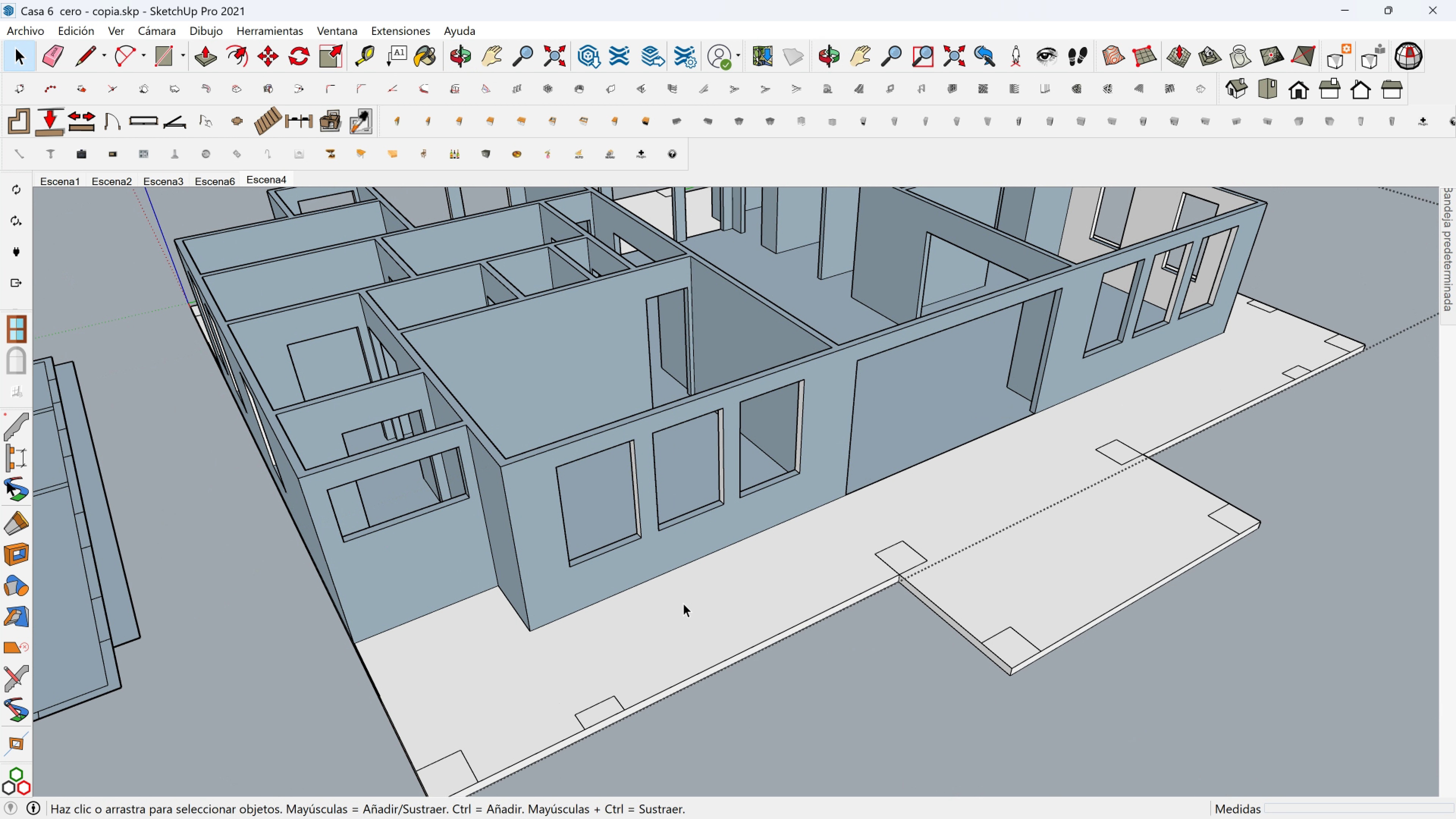 
scroll: coordinate [682, 602], scroll_direction: down, amount: 1.0
 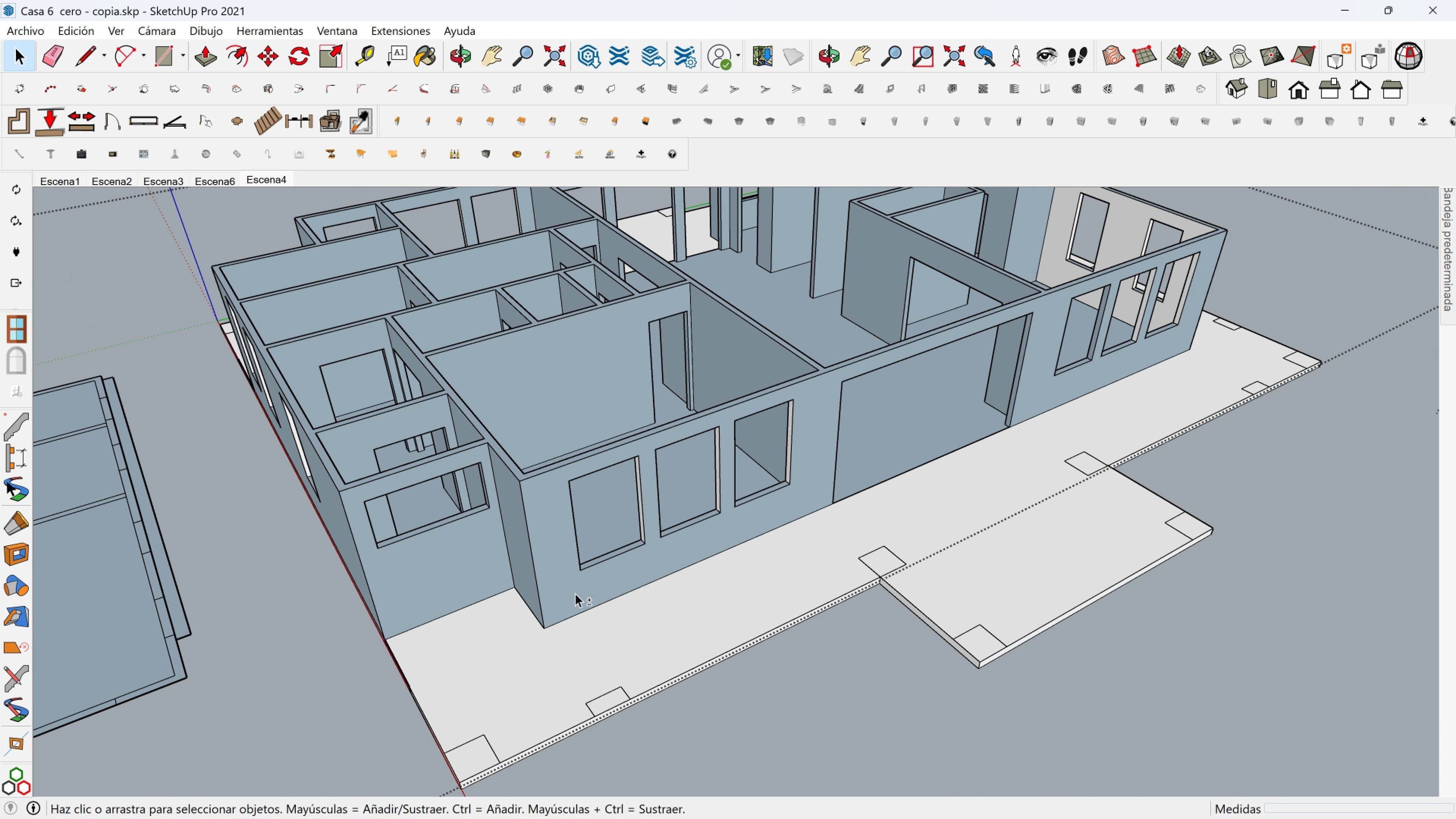 
key(Shift+ShiftLeft)
 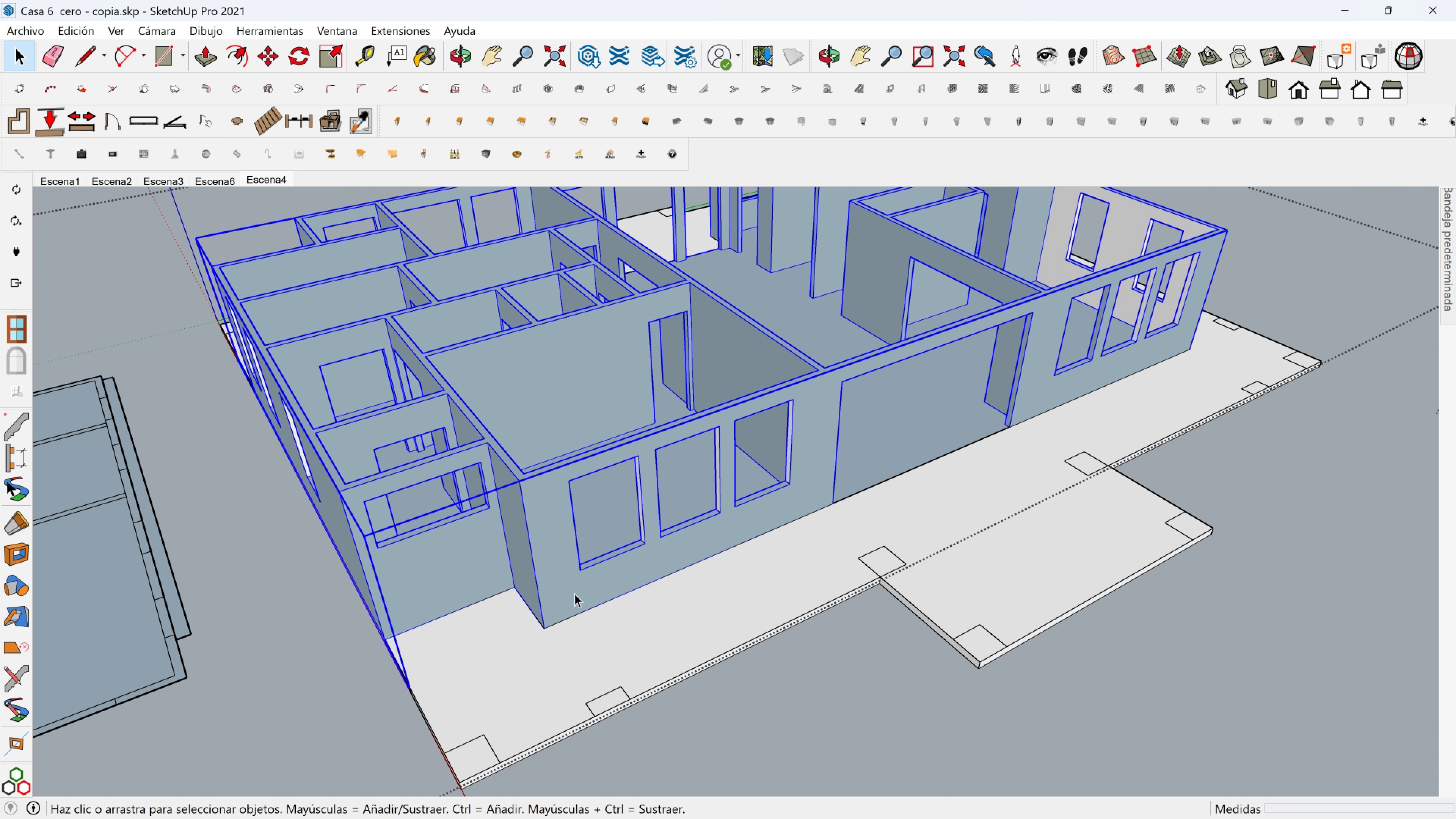 
left_click([574, 593])
 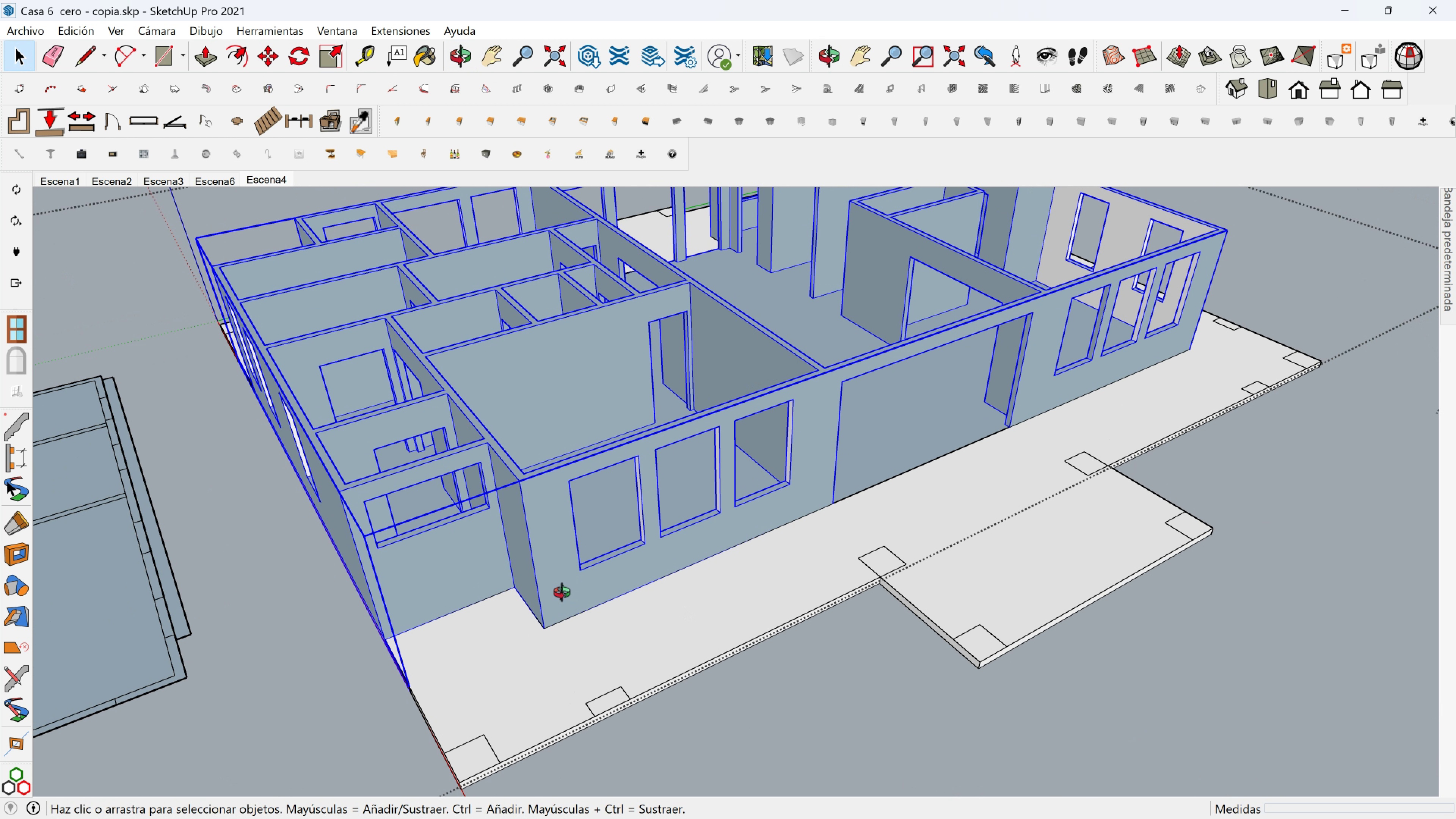 
hold_key(key=ShiftLeft, duration=0.4)
 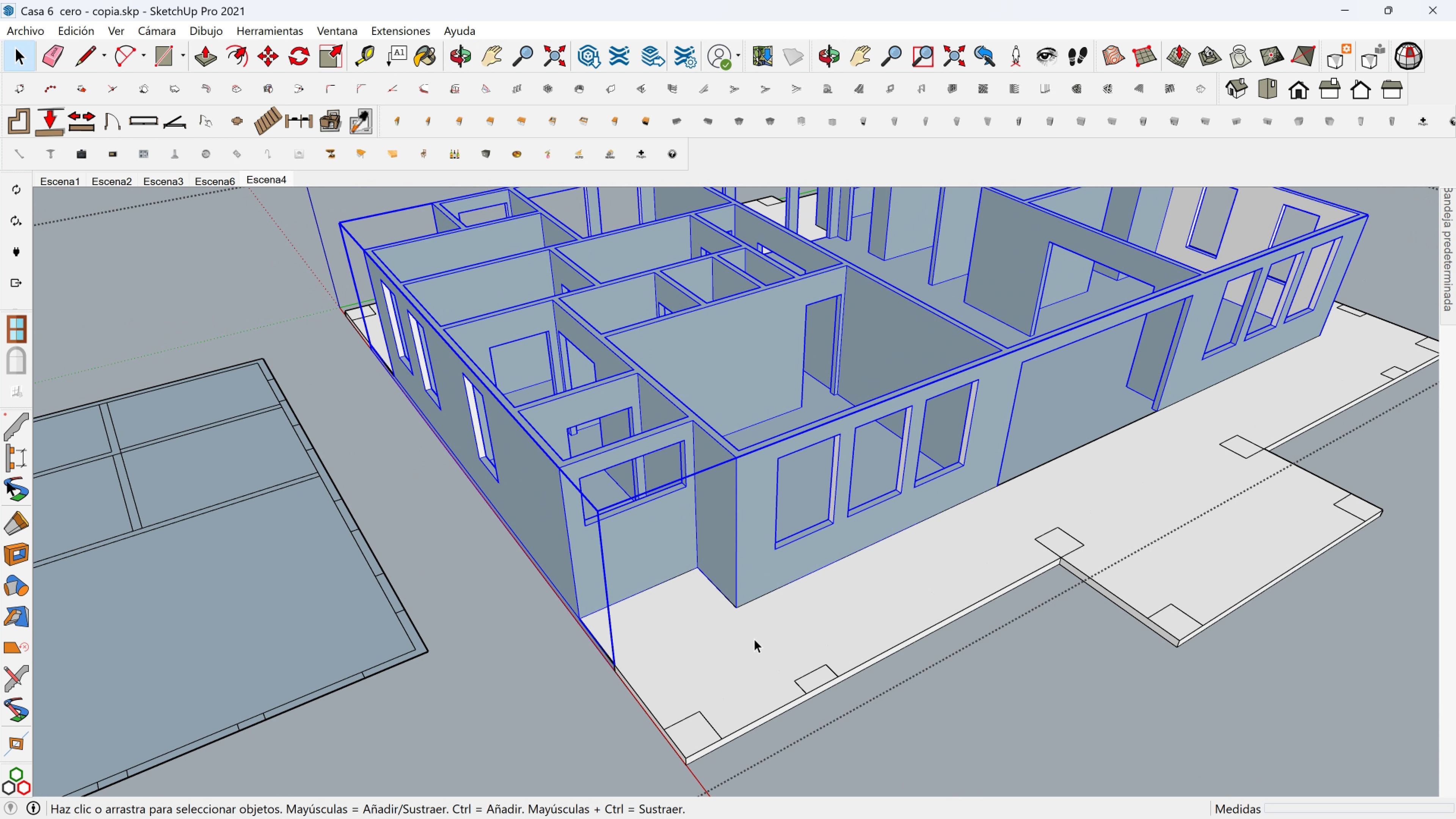 
left_click([753, 641])
 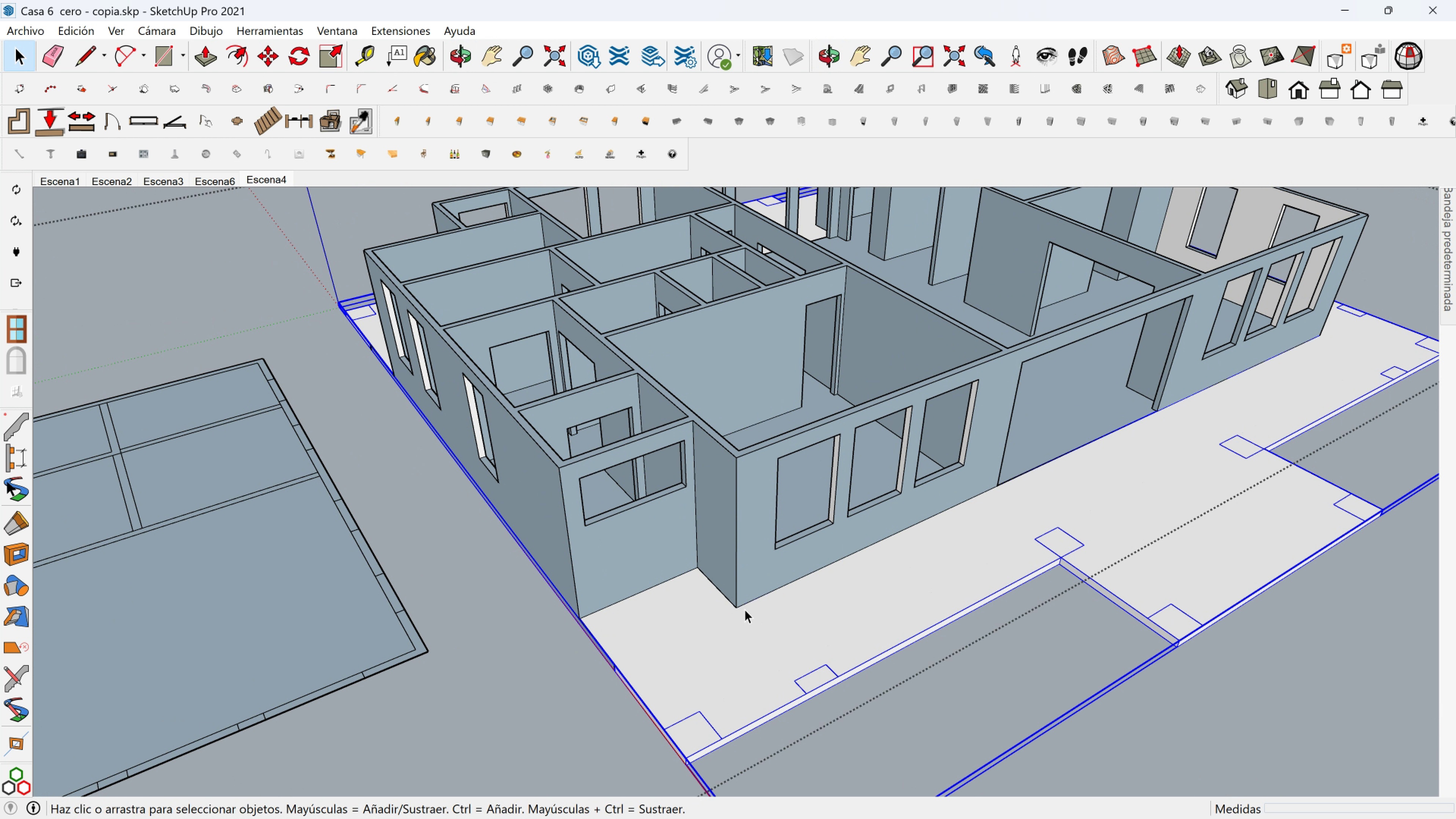 
left_click([745, 575])
 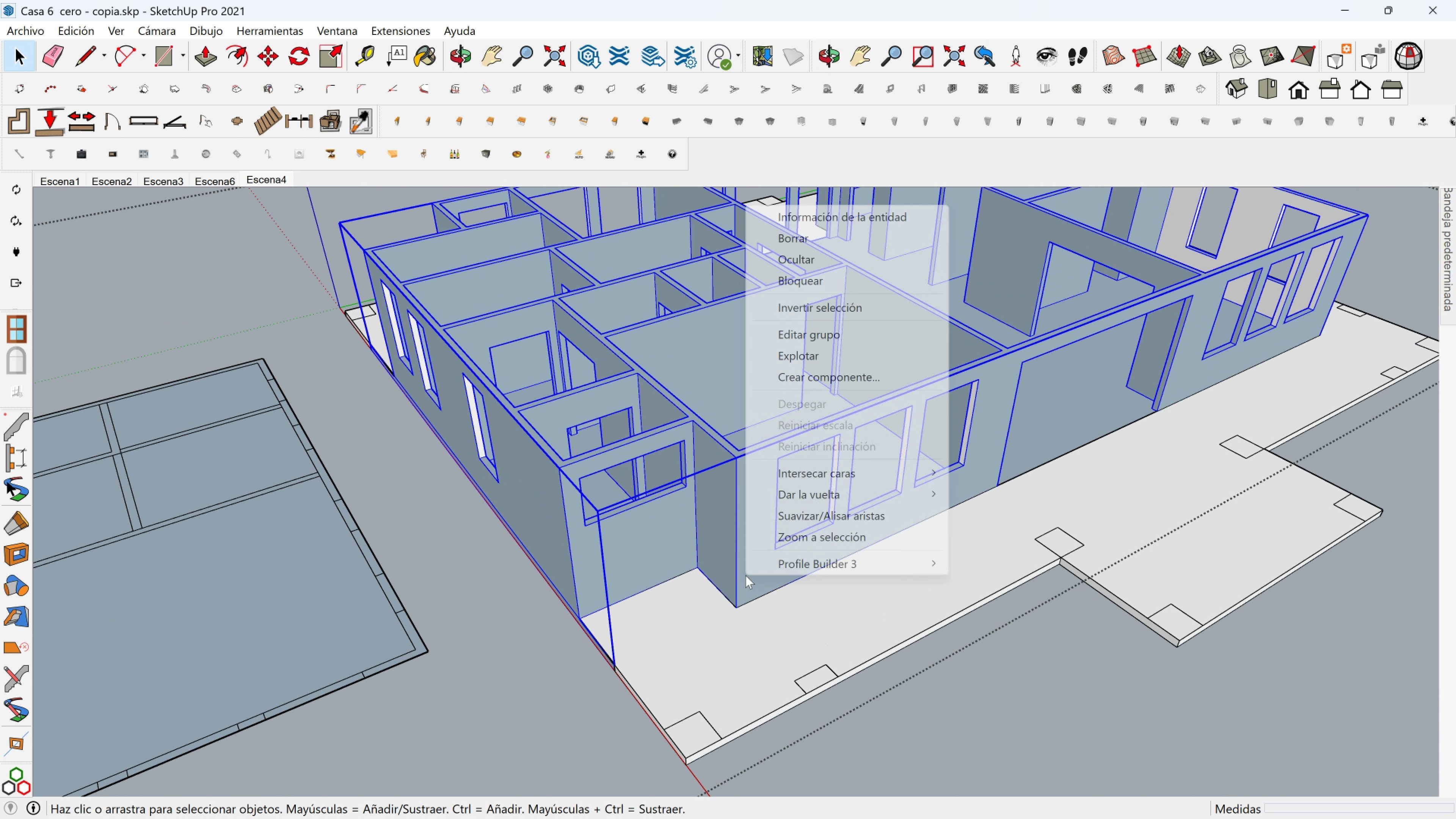 
right_click([745, 575])
 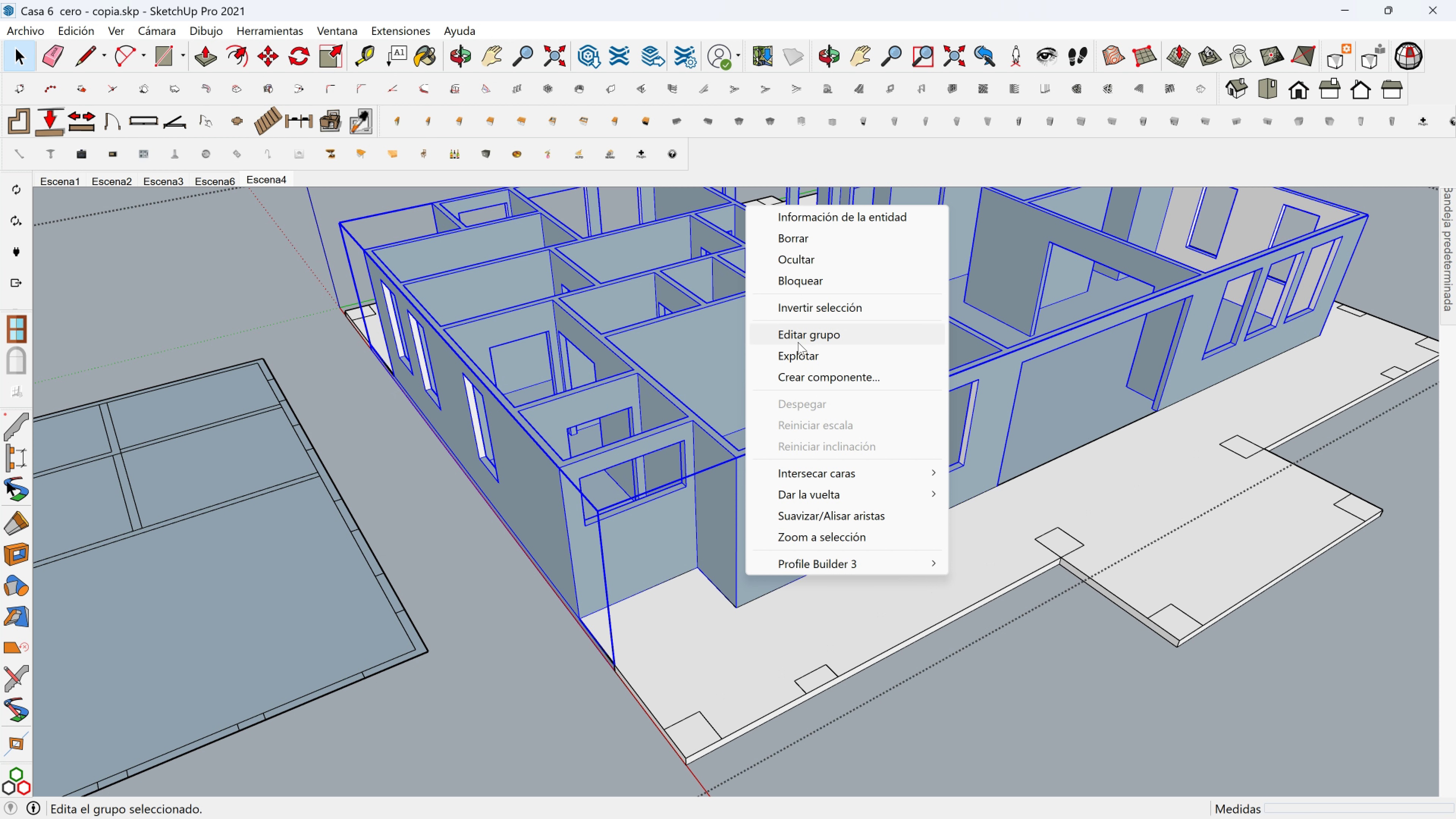 
left_click([800, 351])
 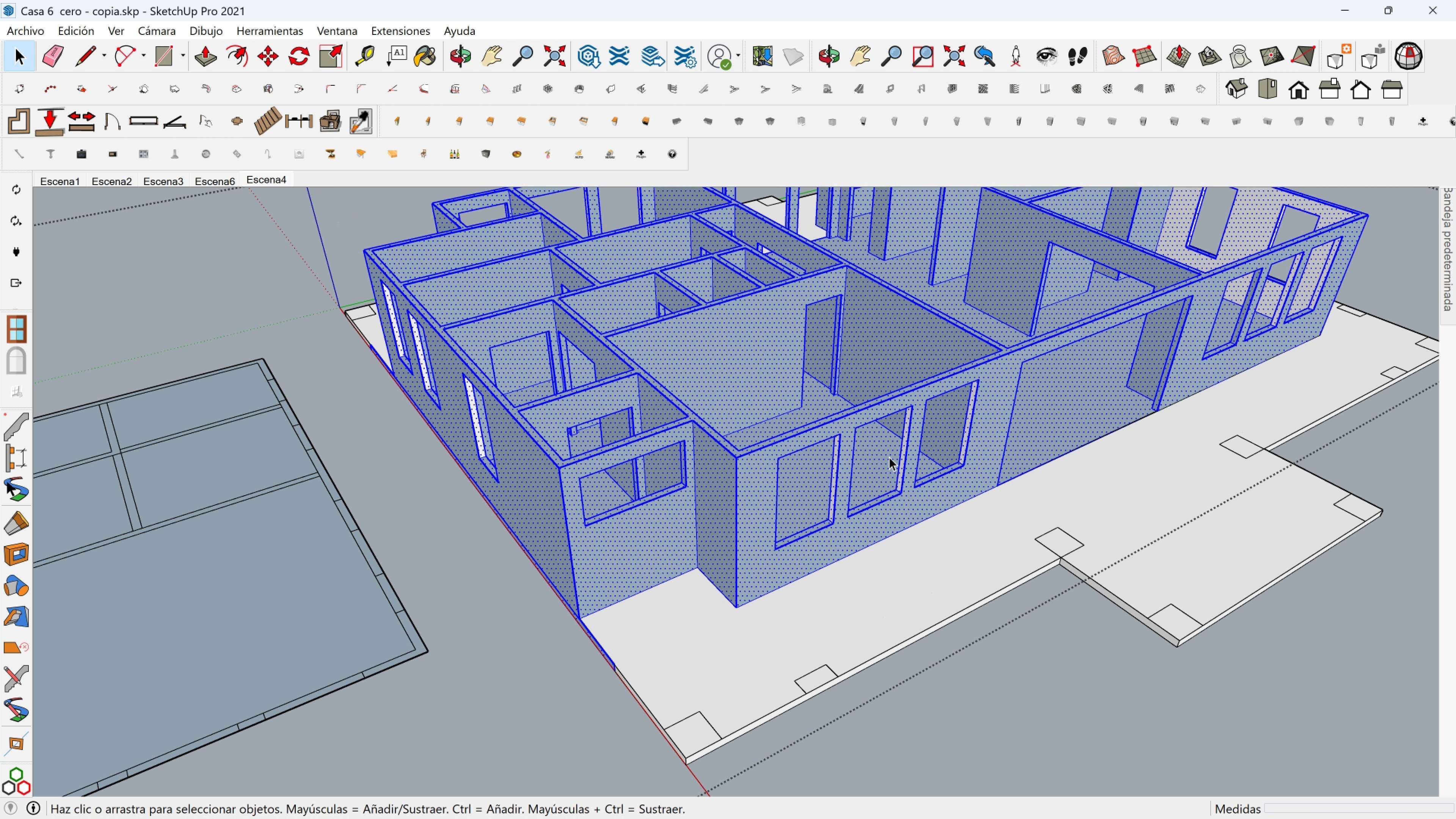 
scroll: coordinate [892, 462], scroll_direction: down, amount: 3.0
 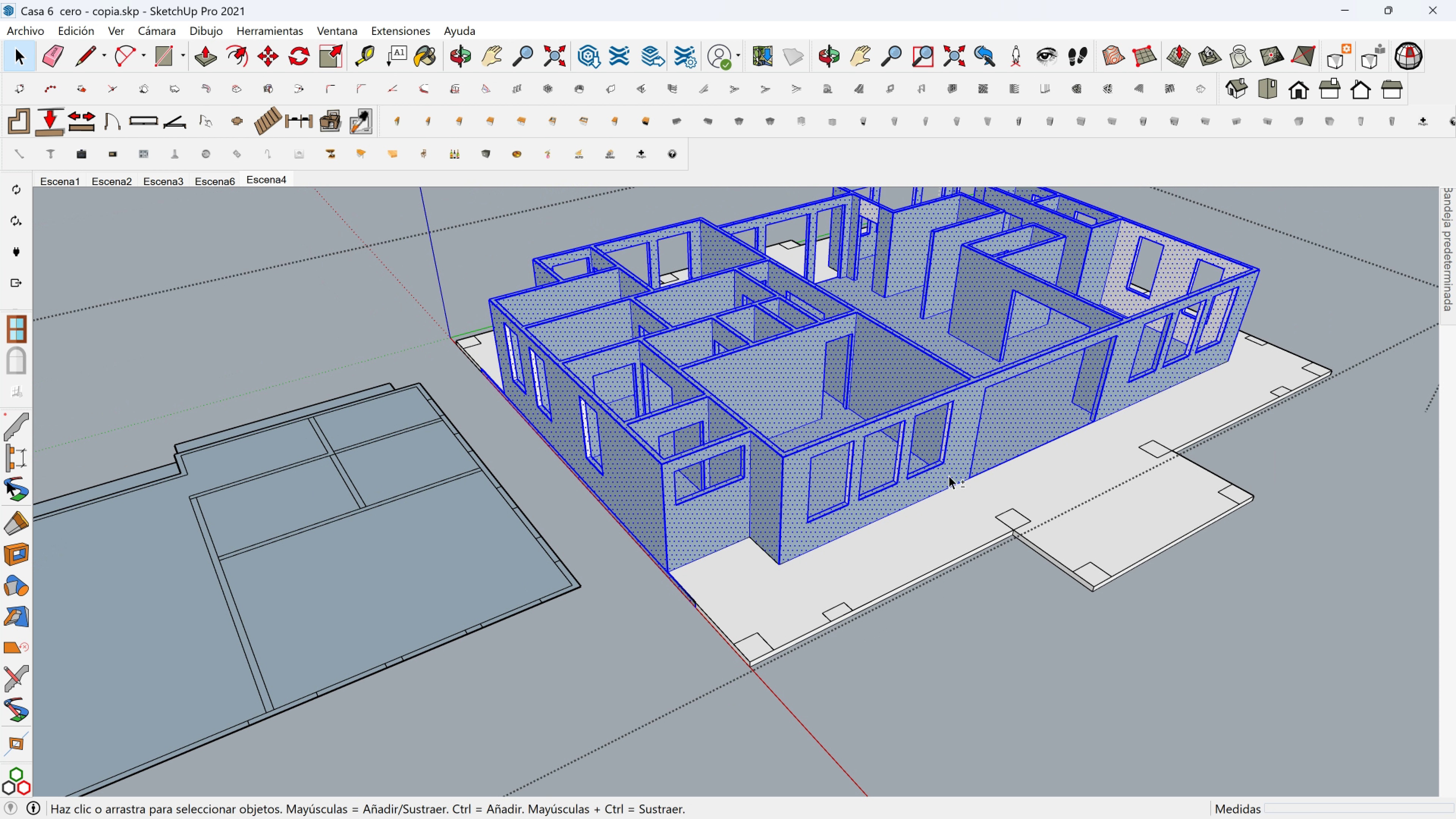 
key(Shift+ShiftLeft)
 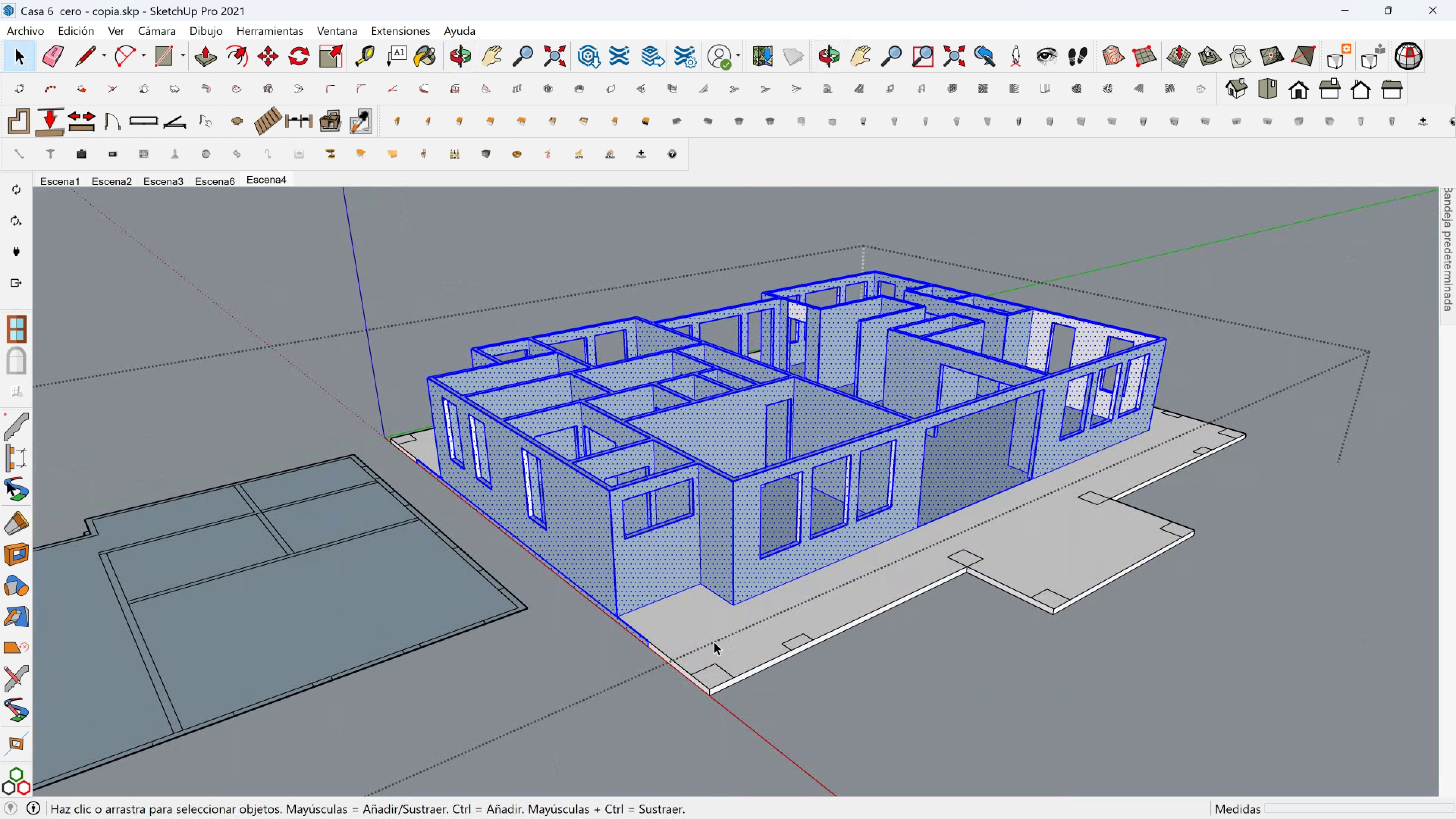 
hold_key(key=ControlLeft, duration=0.97)
hold_key(key=ShiftLeft, duration=0.99)
scroll: coordinate [664, 659], scroll_direction: up, amount: 1.0
 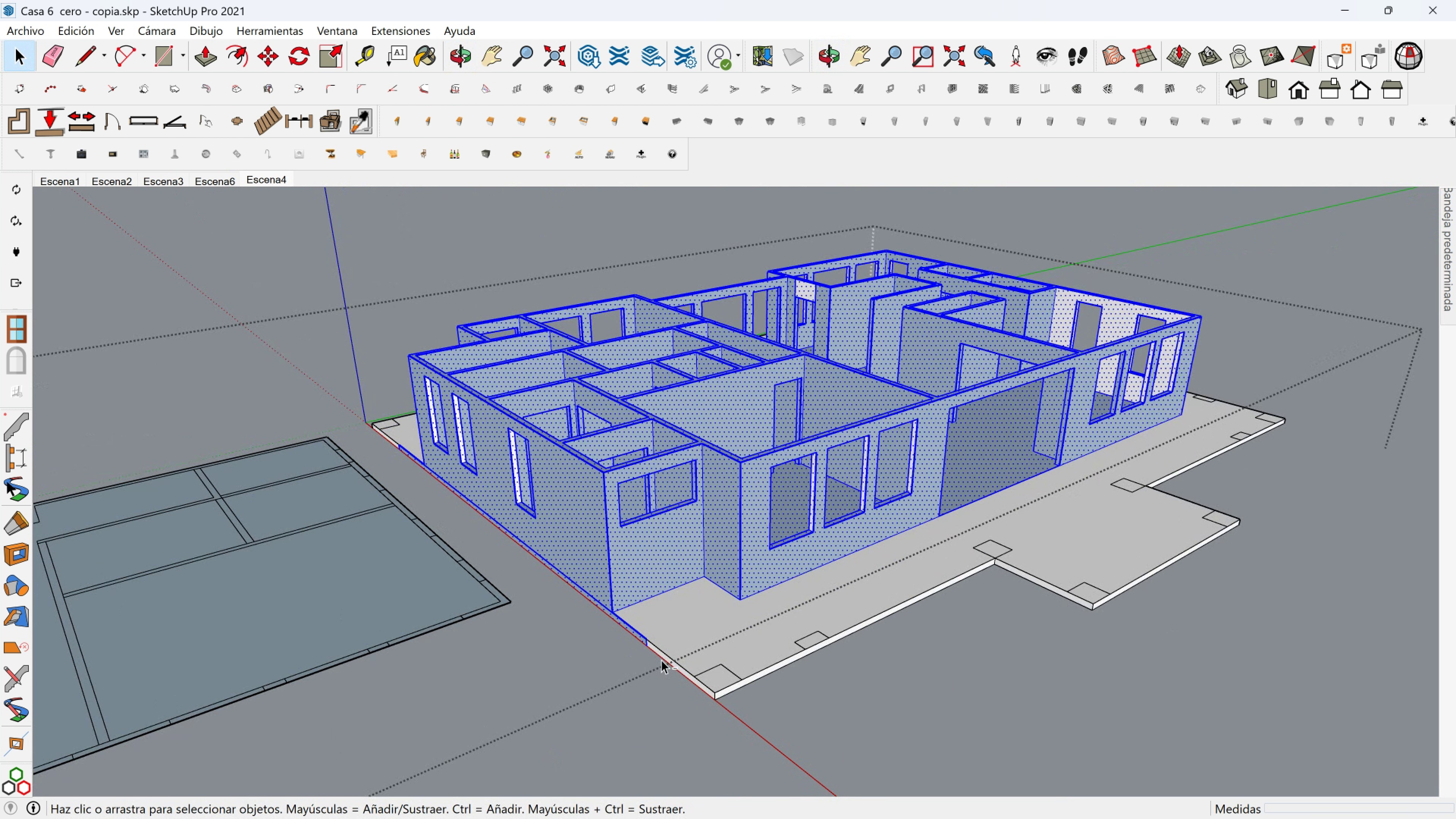 
left_click_drag(start_coordinate=[662, 660], to_coordinate=[630, 628])
 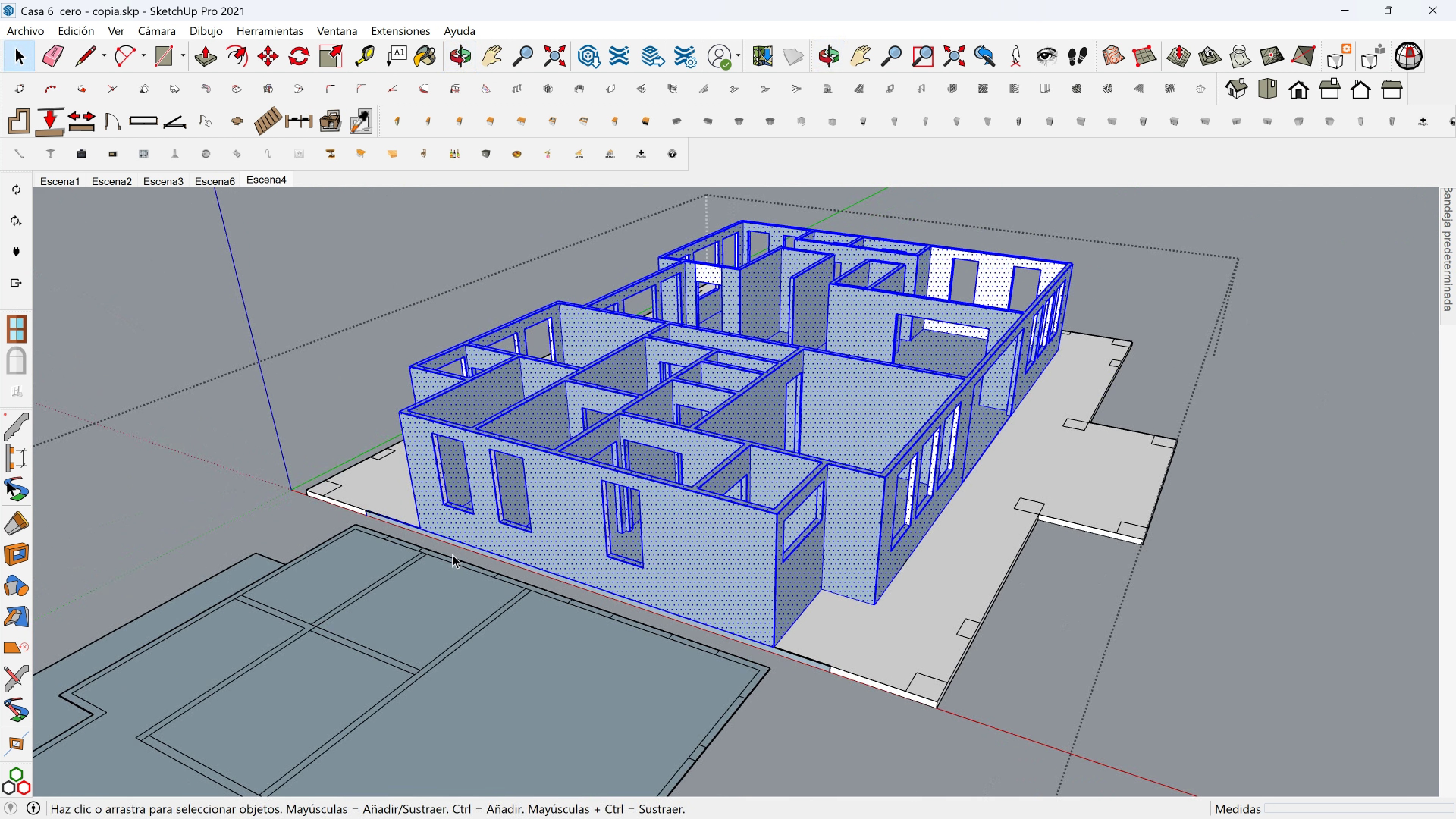 
hold_key(key=ShiftLeft, duration=0.78)
hold_key(key=ControlLeft, duration=0.75)
left_click_drag(start_coordinate=[391, 539], to_coordinate=[332, 480])
 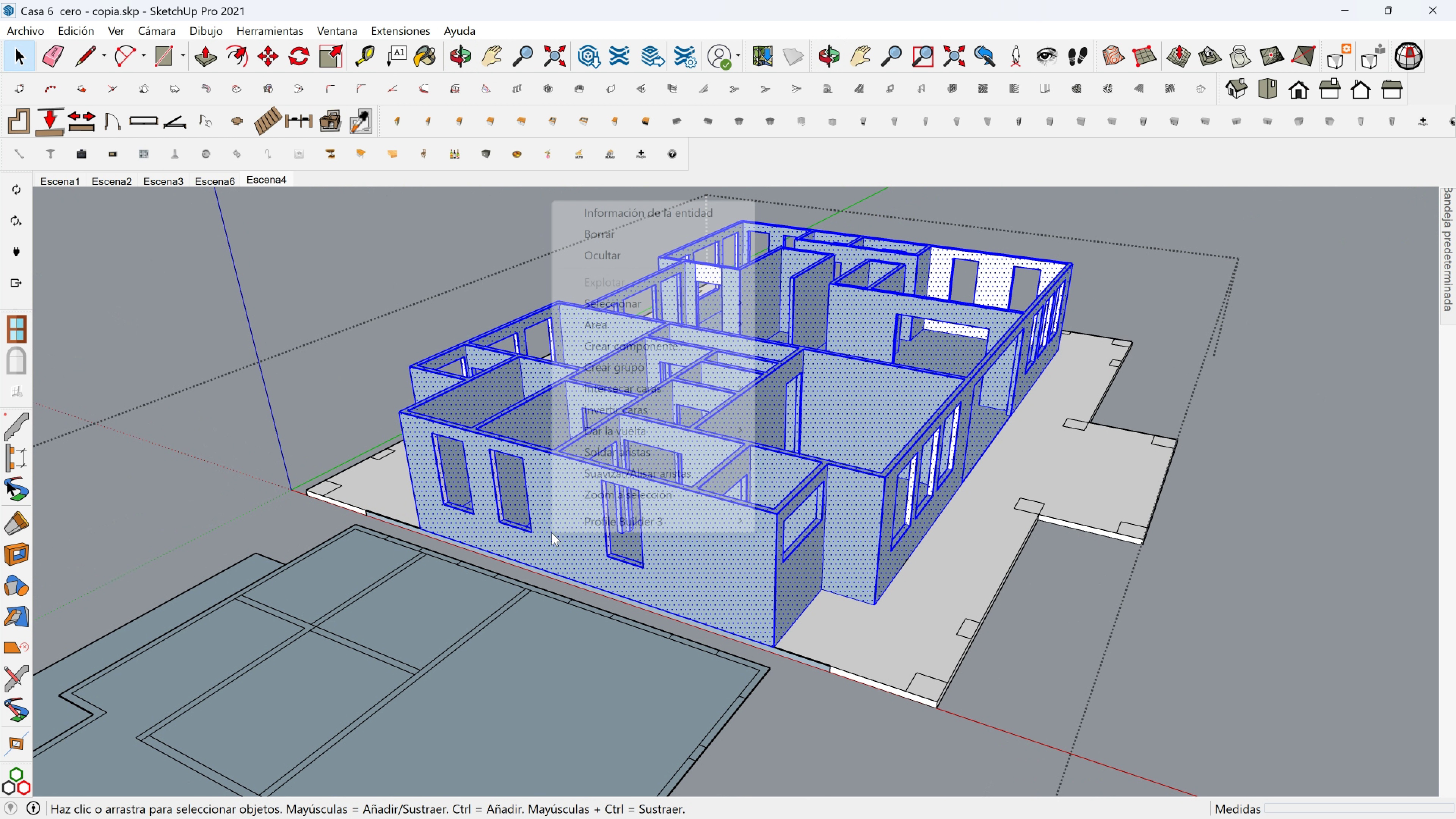 
right_click([552, 533])
 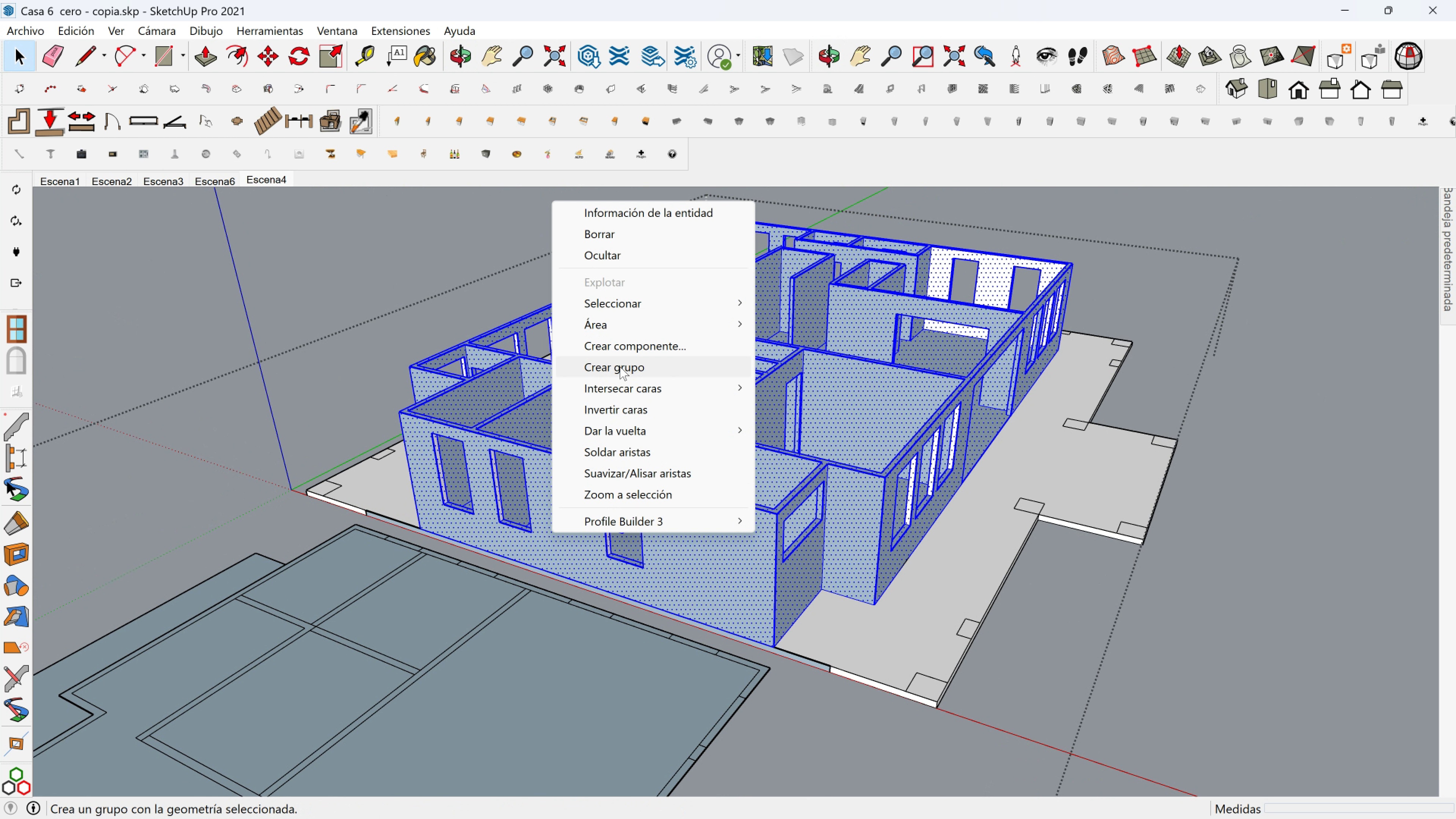 
left_click([621, 366])
 